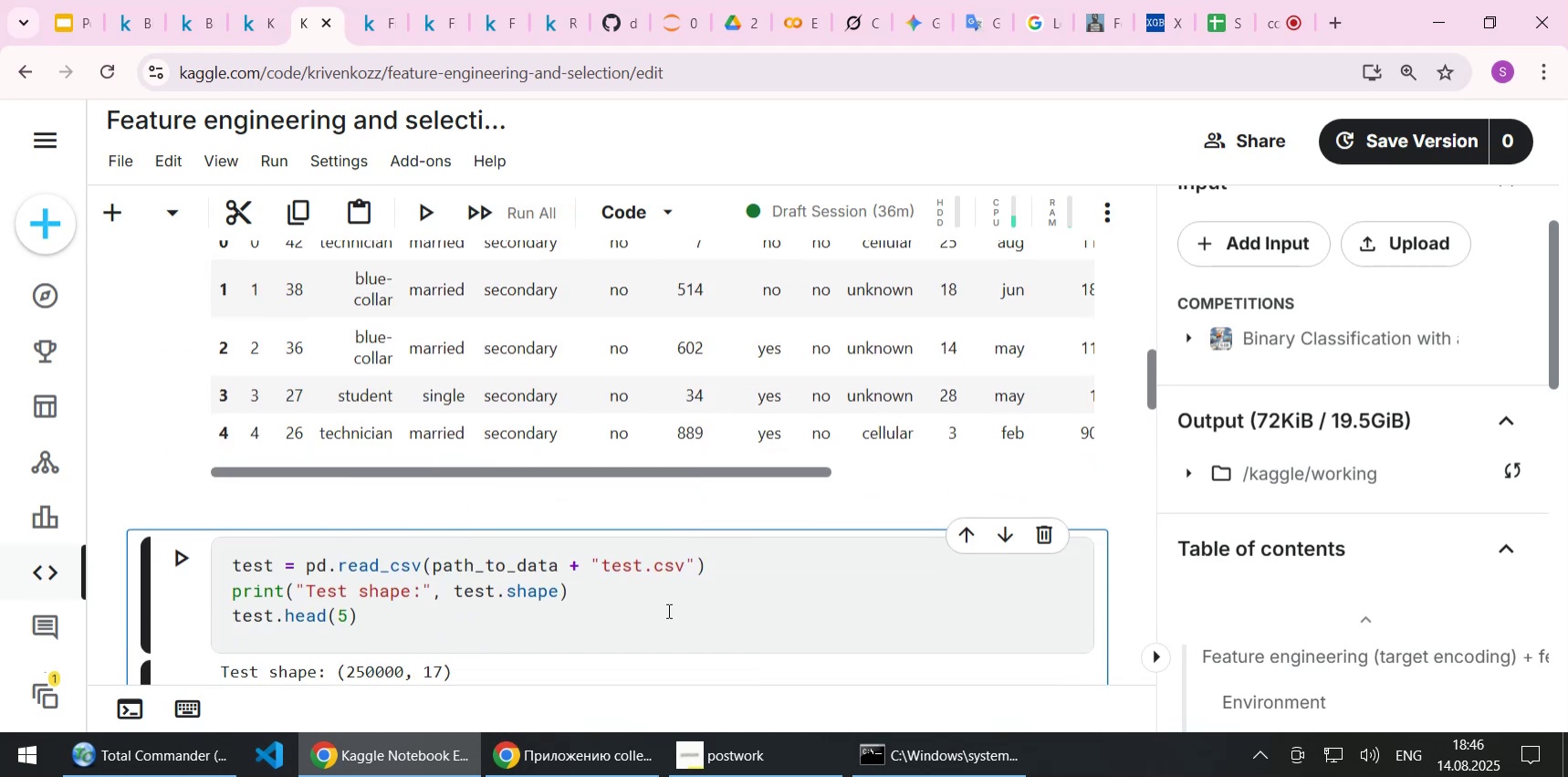 
left_click([667, 620])
 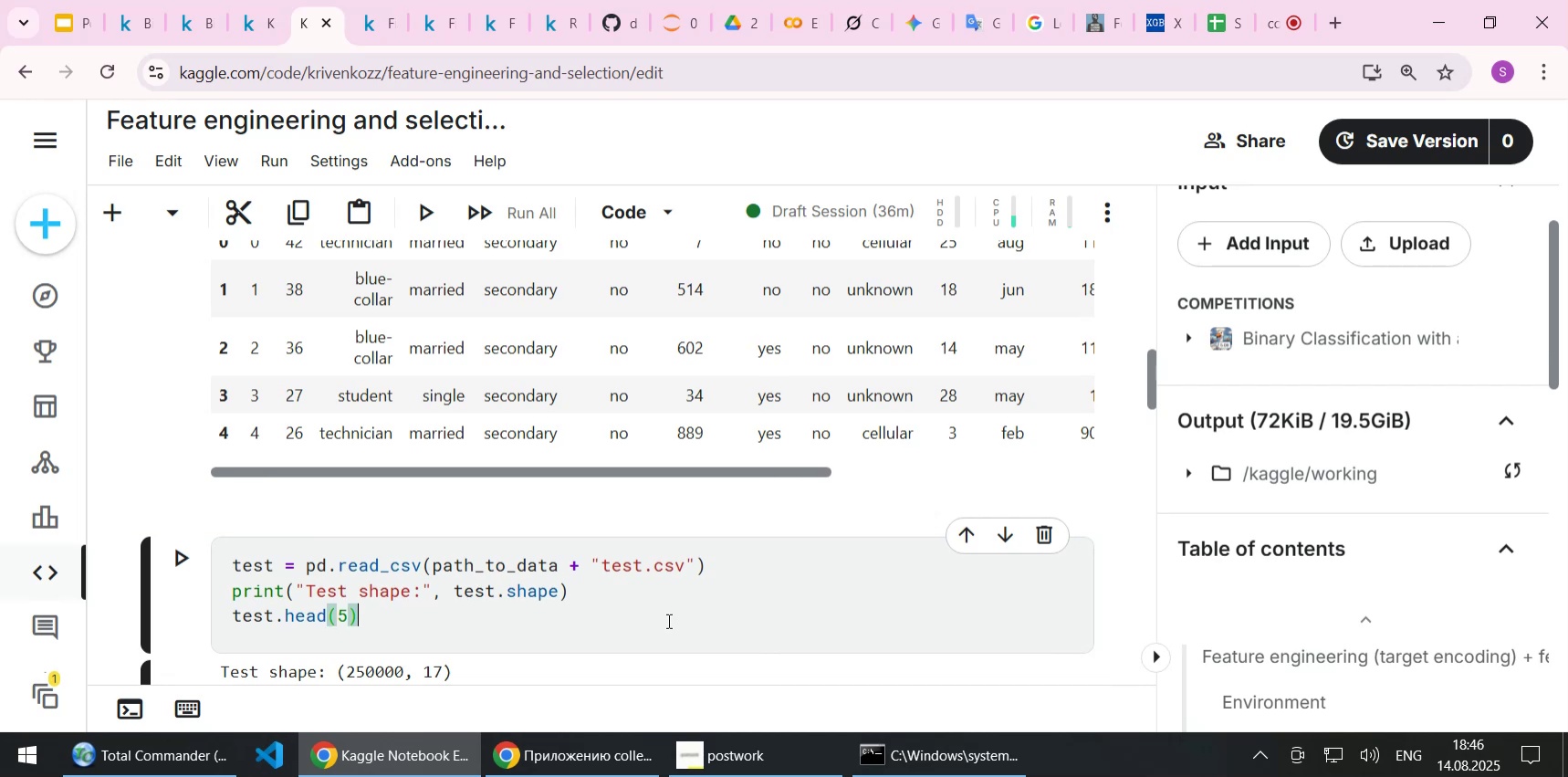 
key(Shift+Enter)
 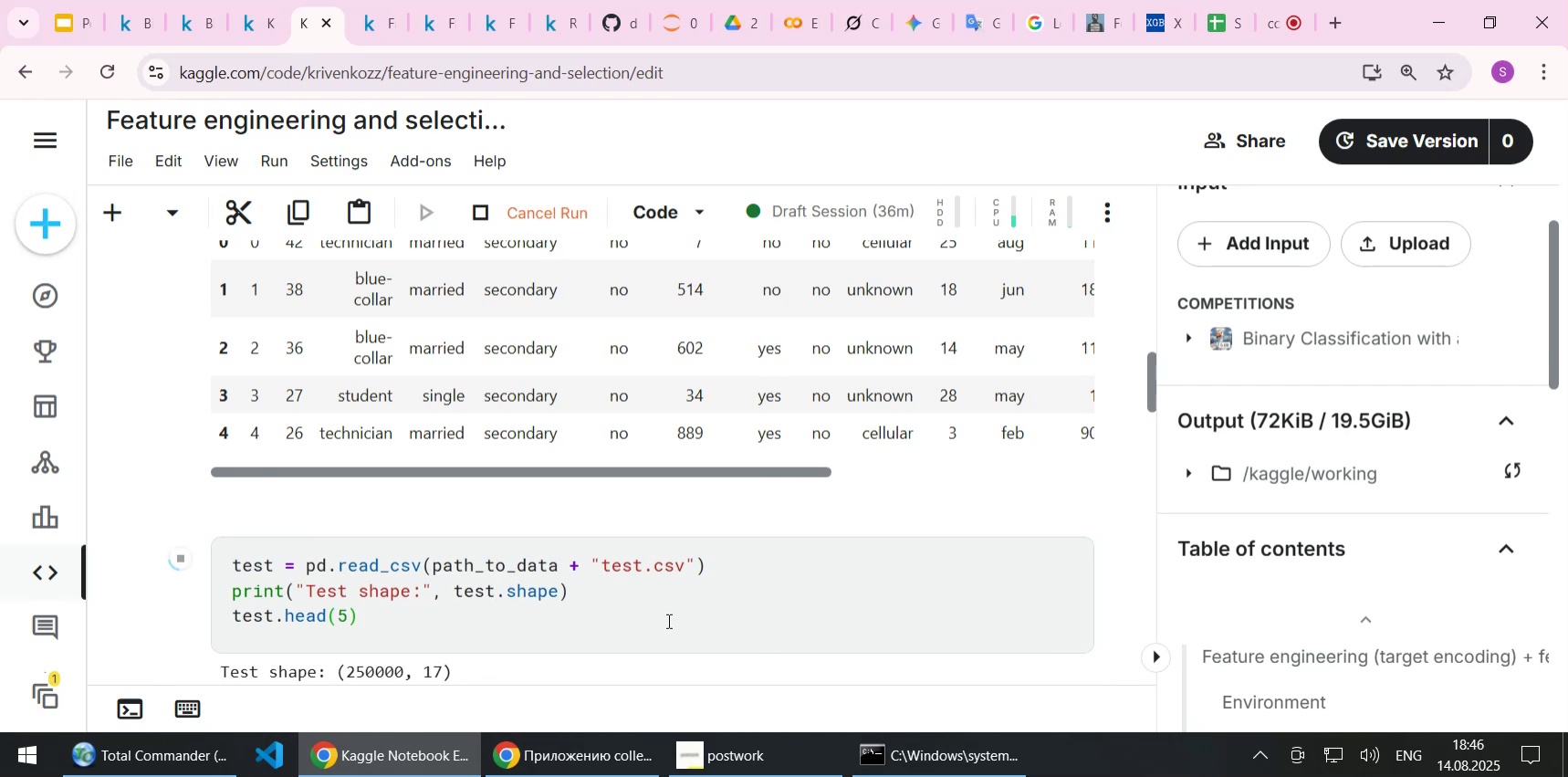 
scroll: coordinate [662, 575], scroll_direction: down, amount: 5.0
 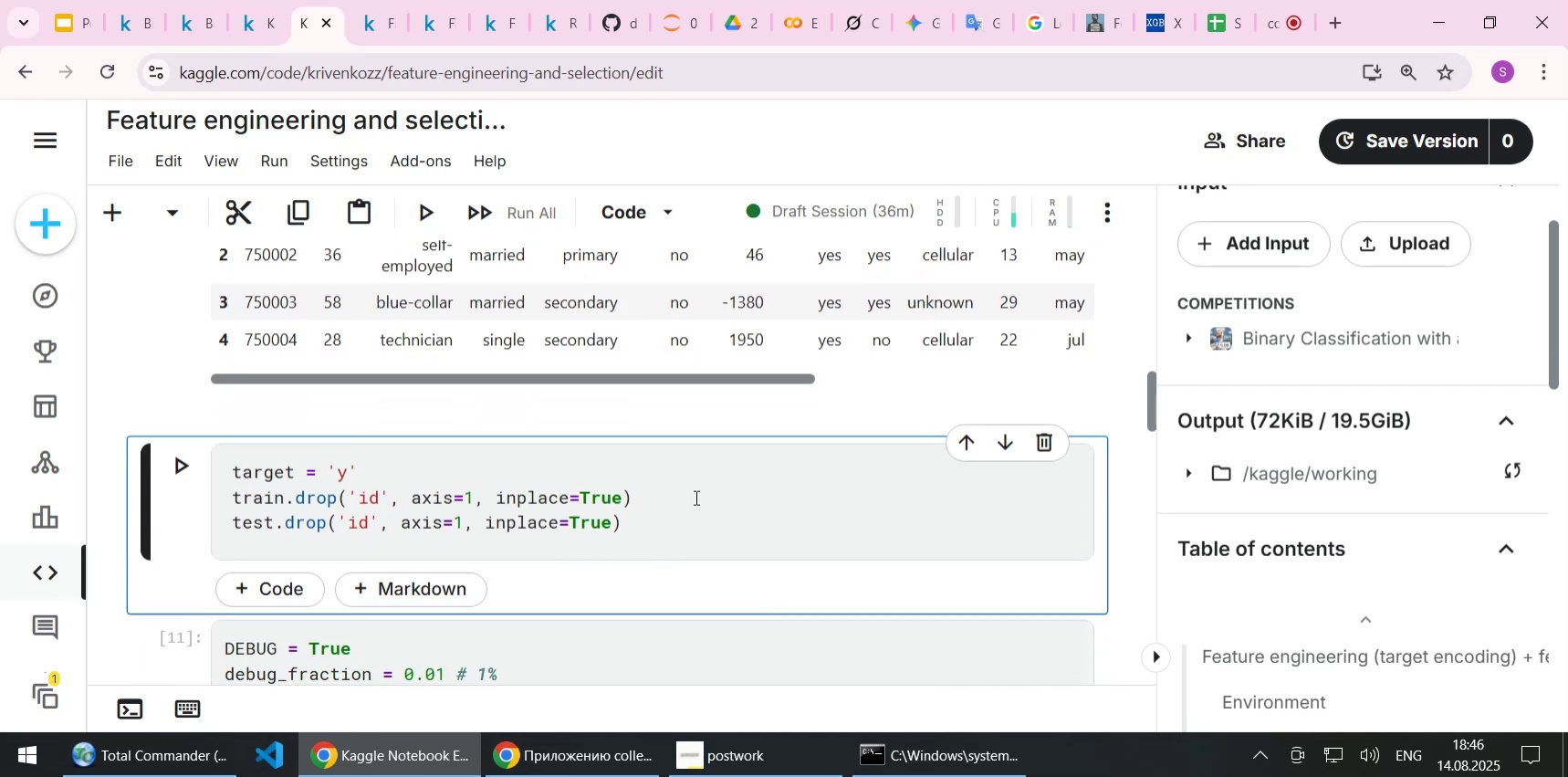 
left_click([695, 497])
 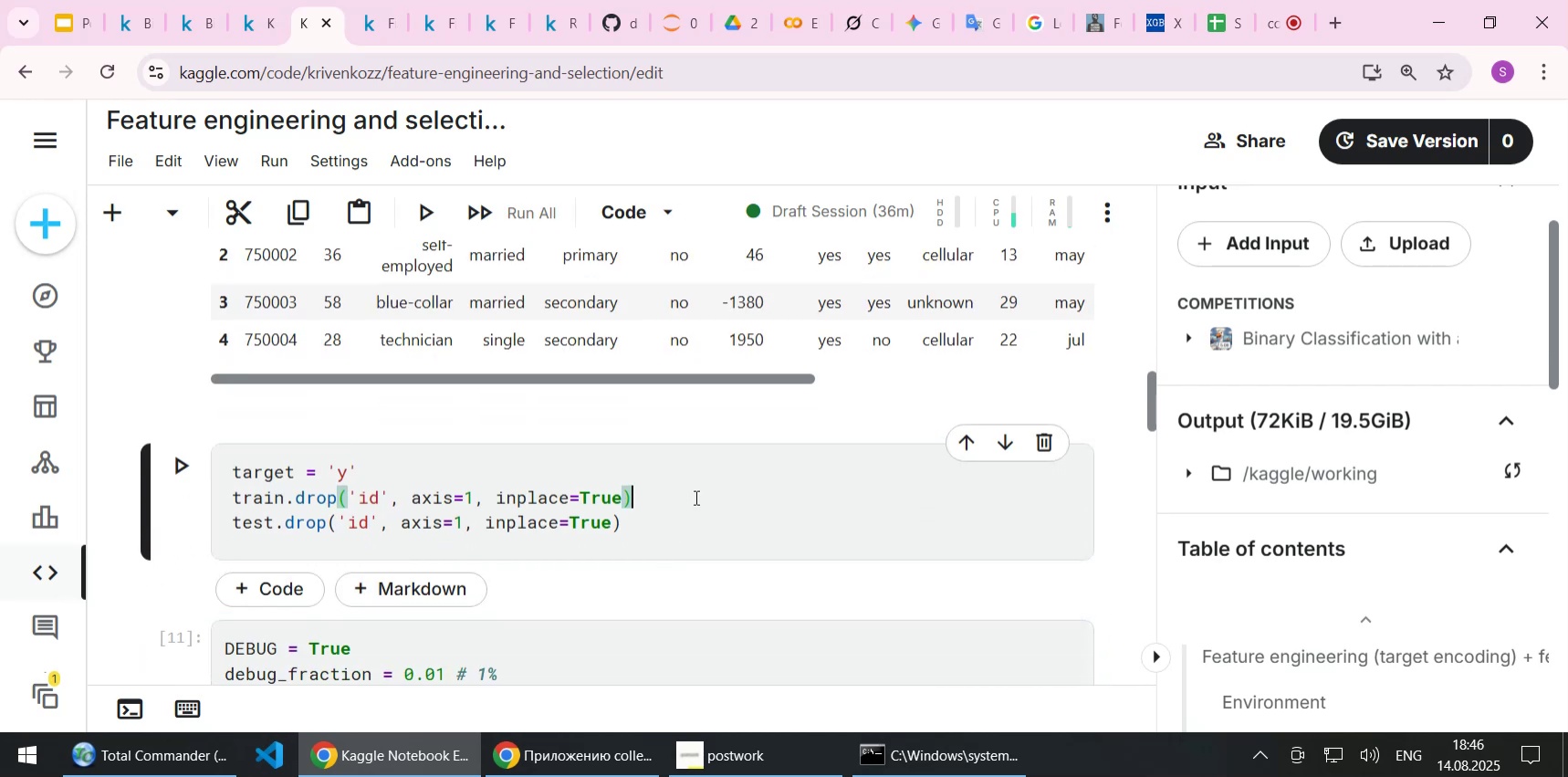 
key(Shift+Enter)
 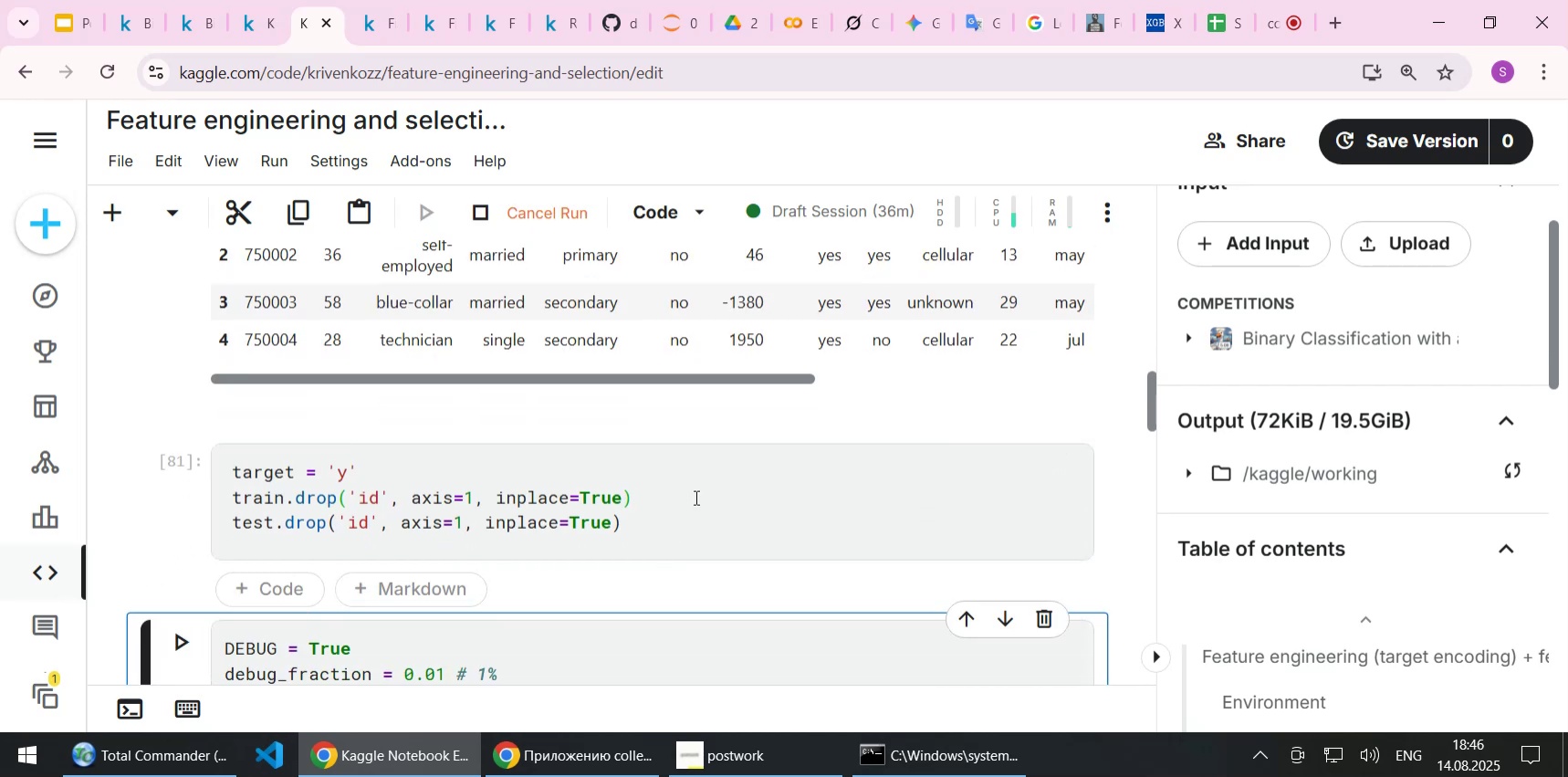 
key(Shift+Enter)
 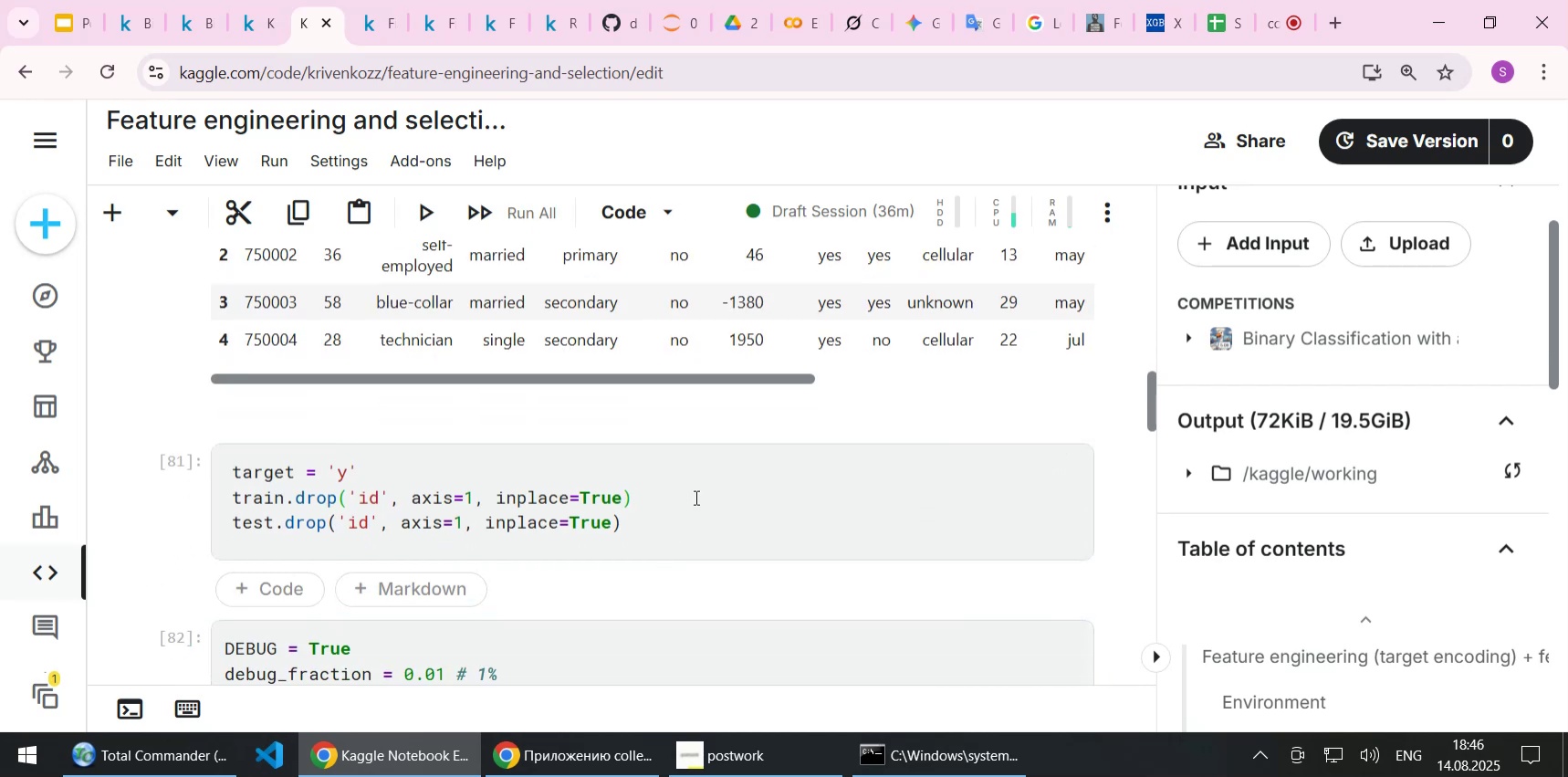 
scroll: coordinate [670, 506], scroll_direction: down, amount: 5.0
 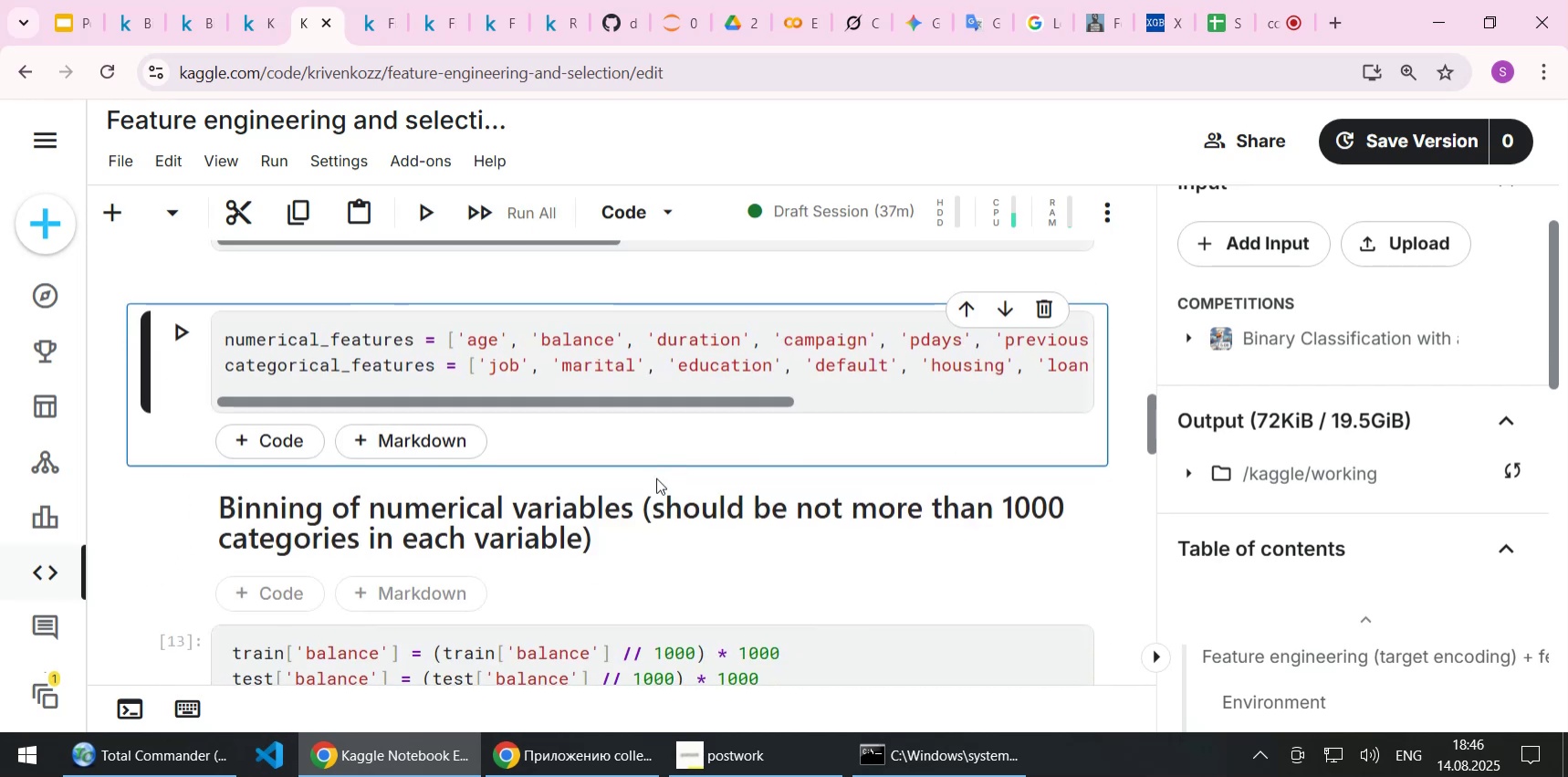 
key(Shift+Enter)
 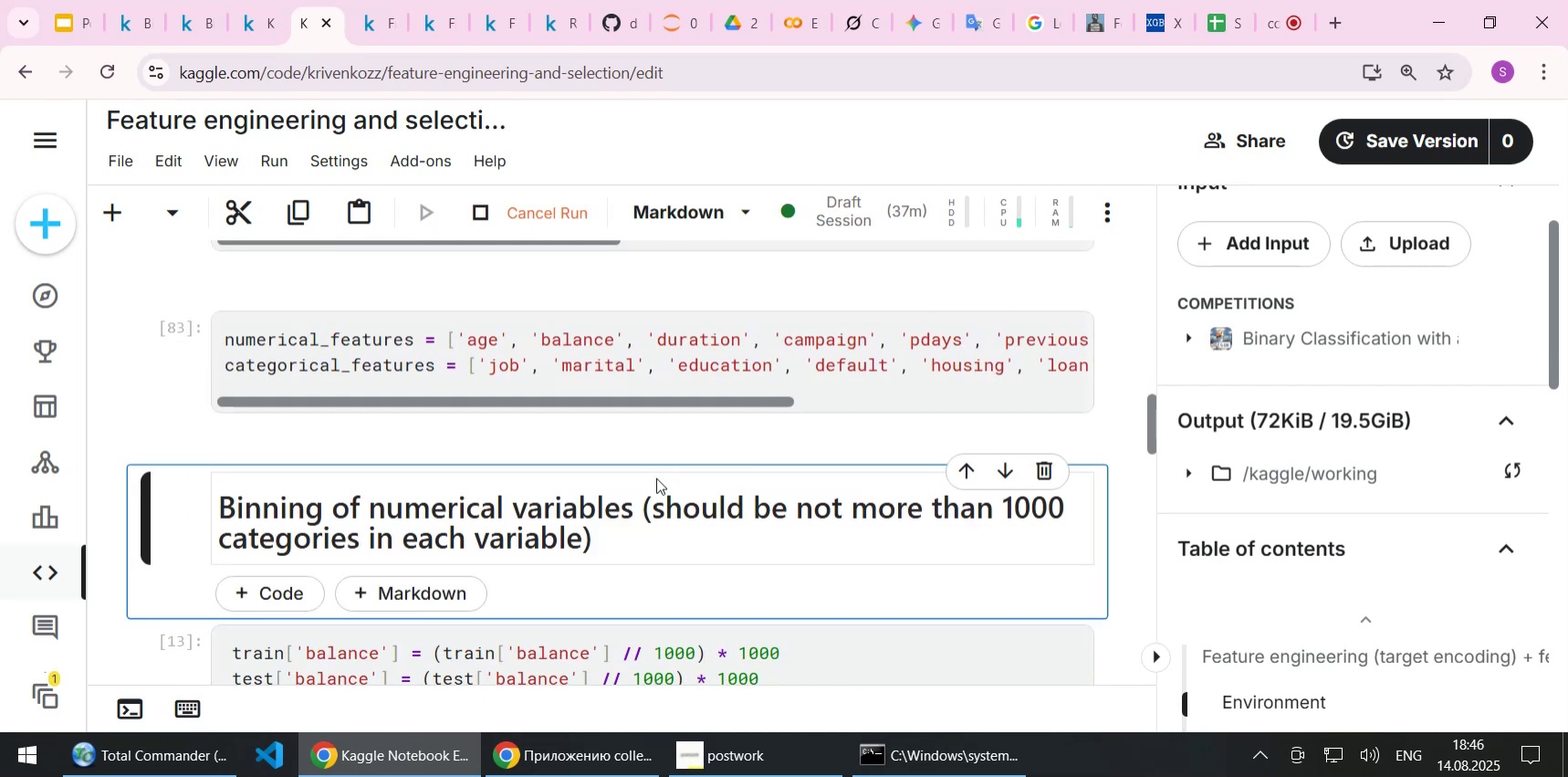 
scroll: coordinate [656, 478], scroll_direction: down, amount: 4.0
 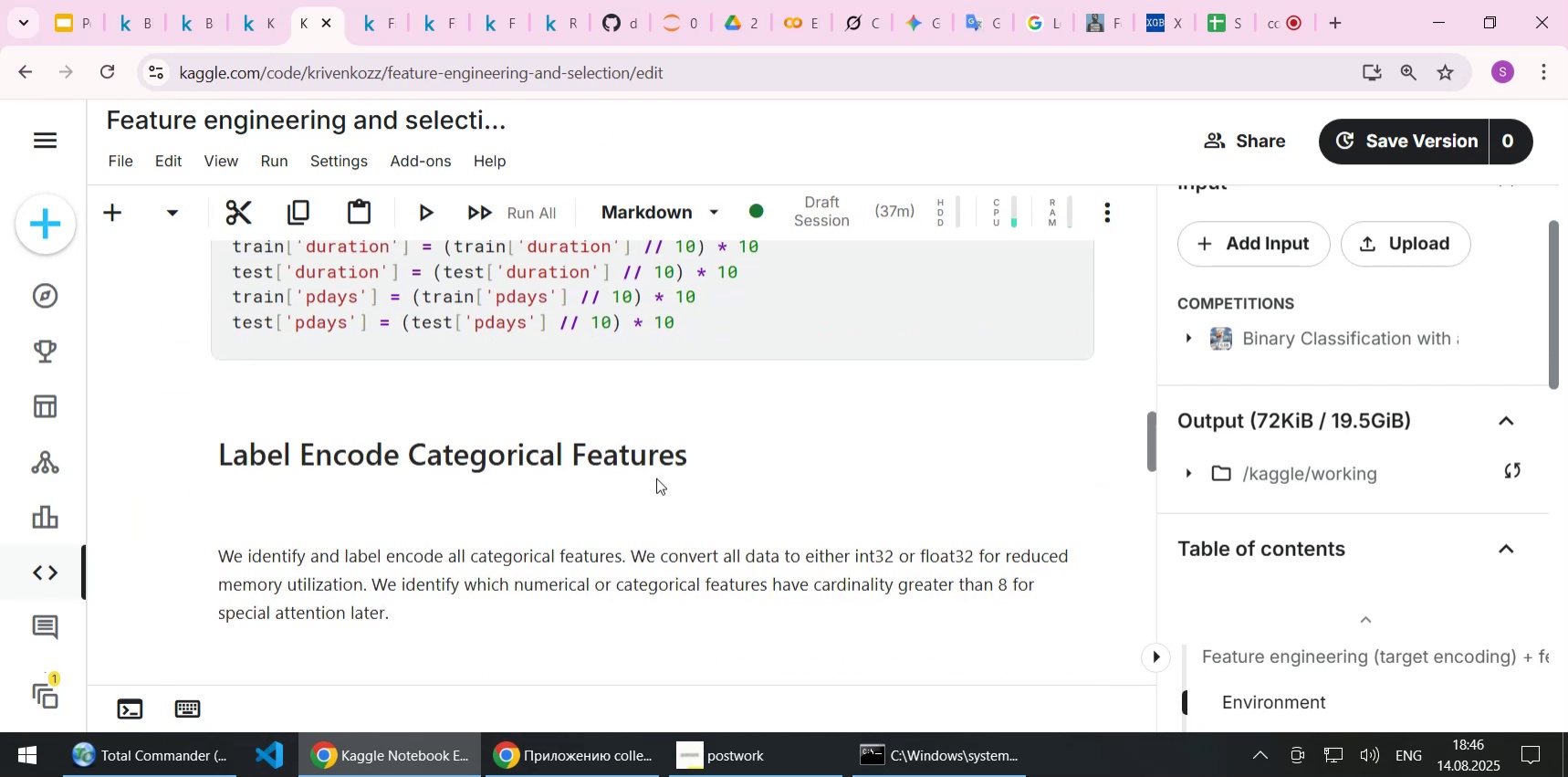 
key(Shift+Enter)
 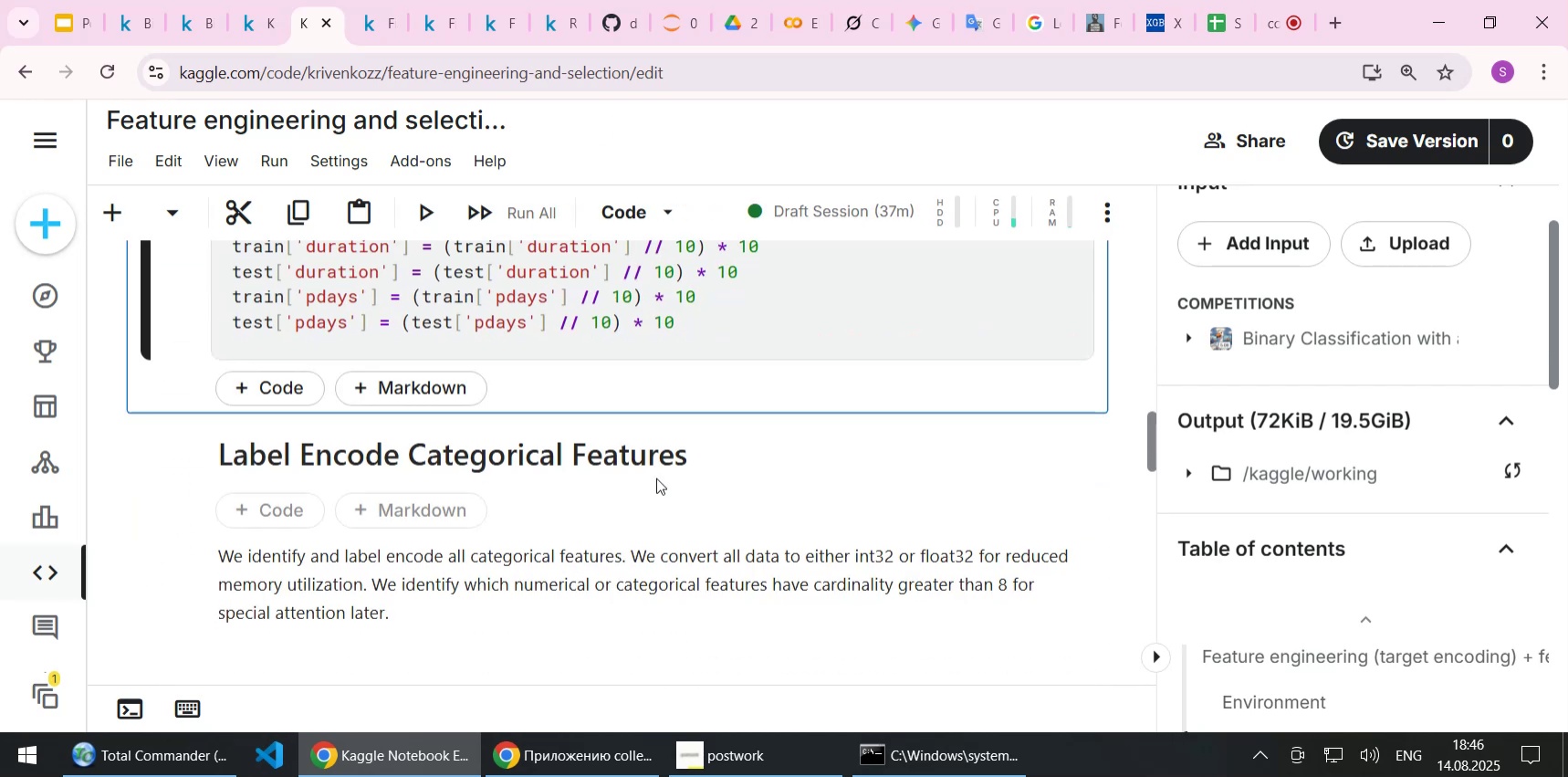 
key(Shift+Enter)
 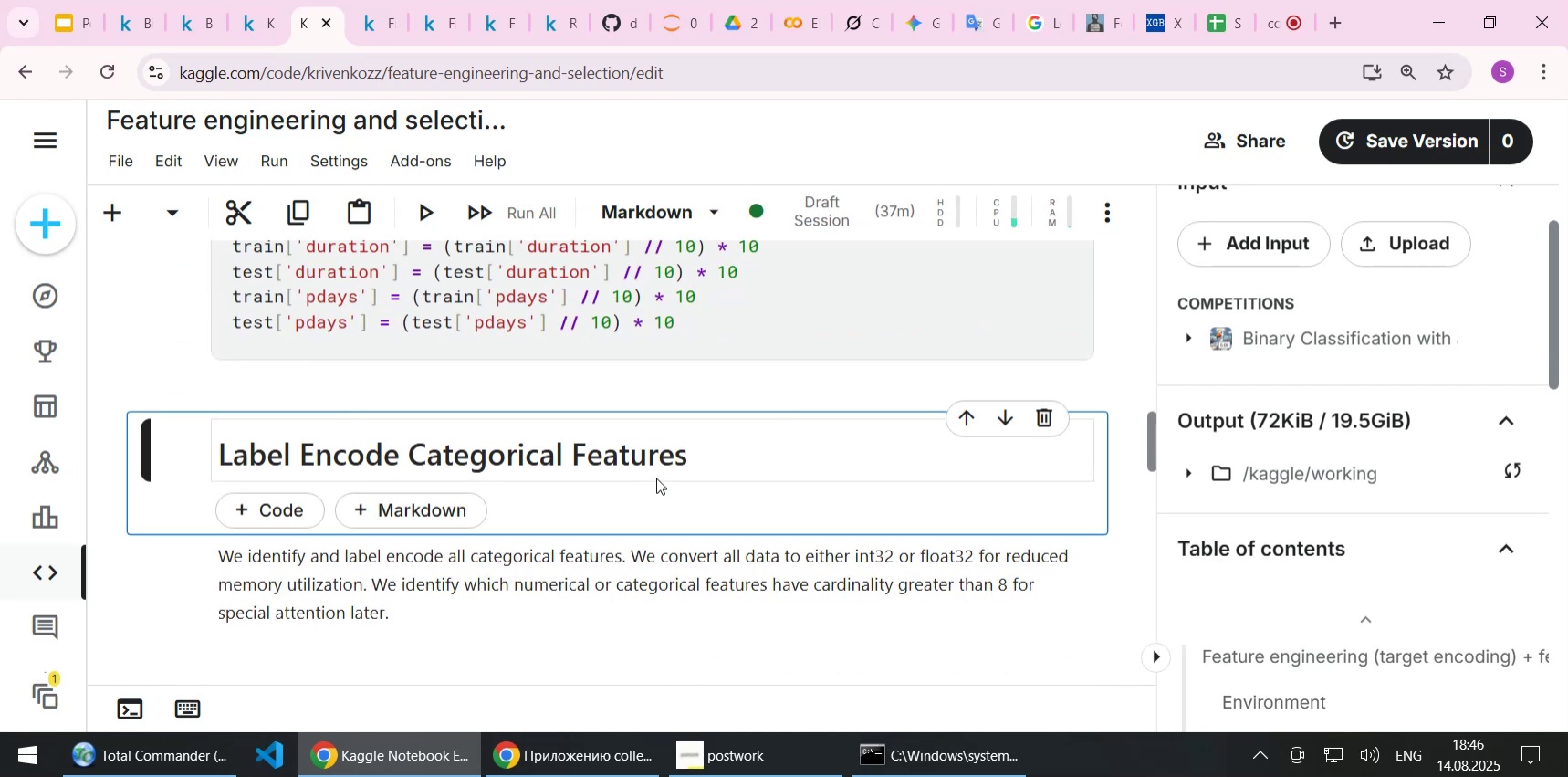 
scroll: coordinate [656, 478], scroll_direction: down, amount: 3.0
 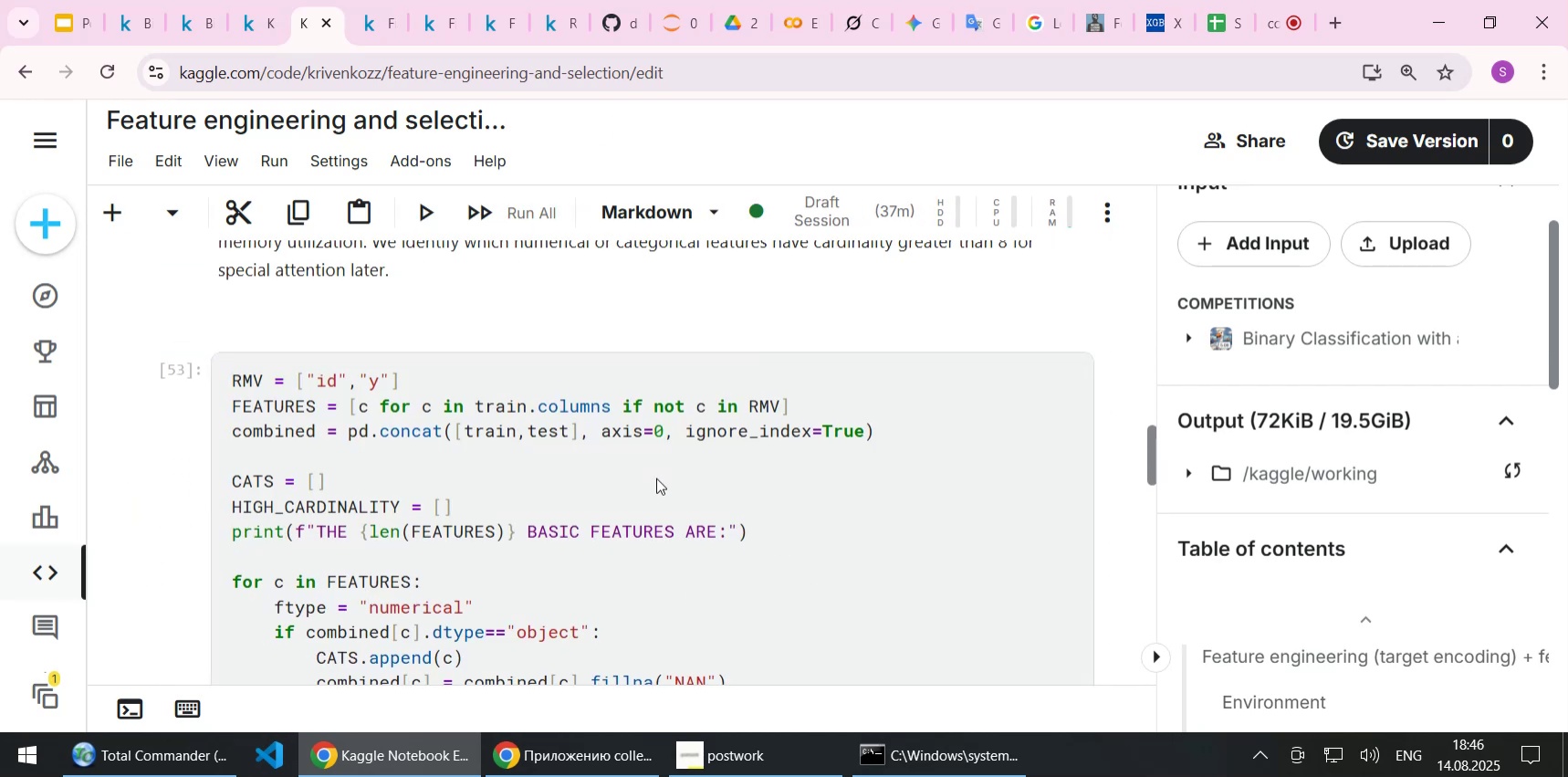 
key(Shift+Enter)
 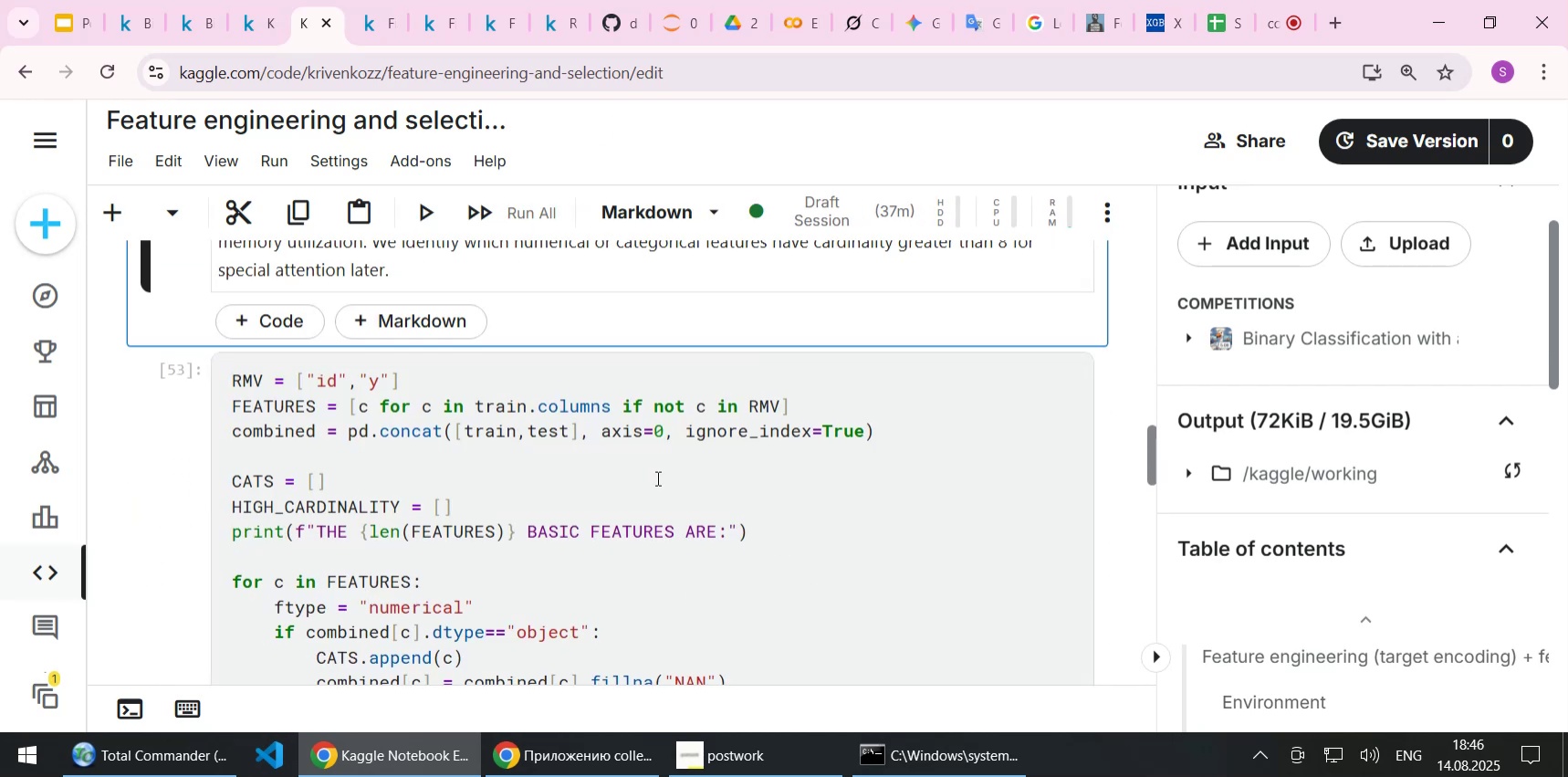 
key(Shift+Enter)
 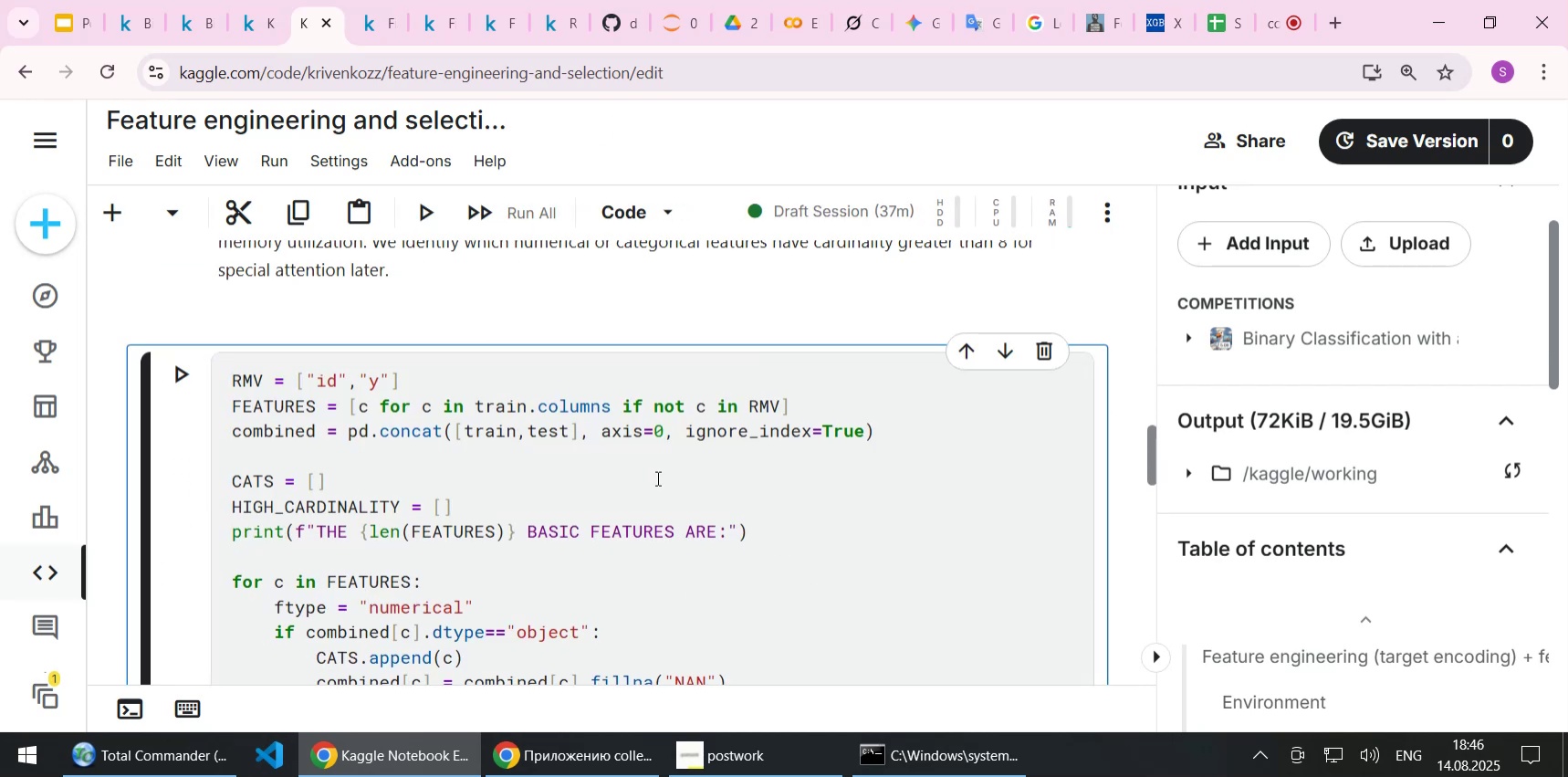 
key(Shift+Enter)
 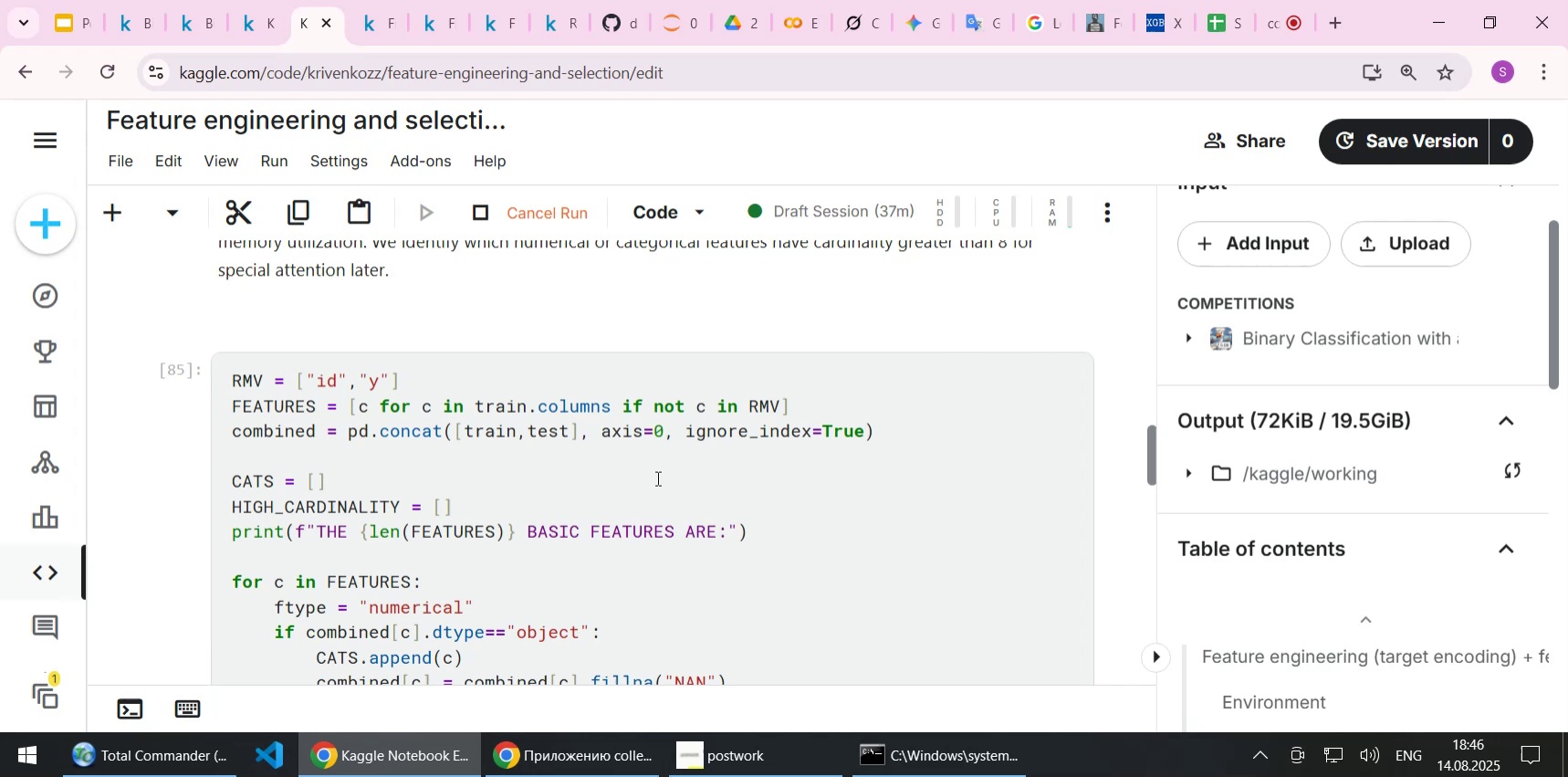 
scroll: coordinate [656, 478], scroll_direction: down, amount: 11.0
 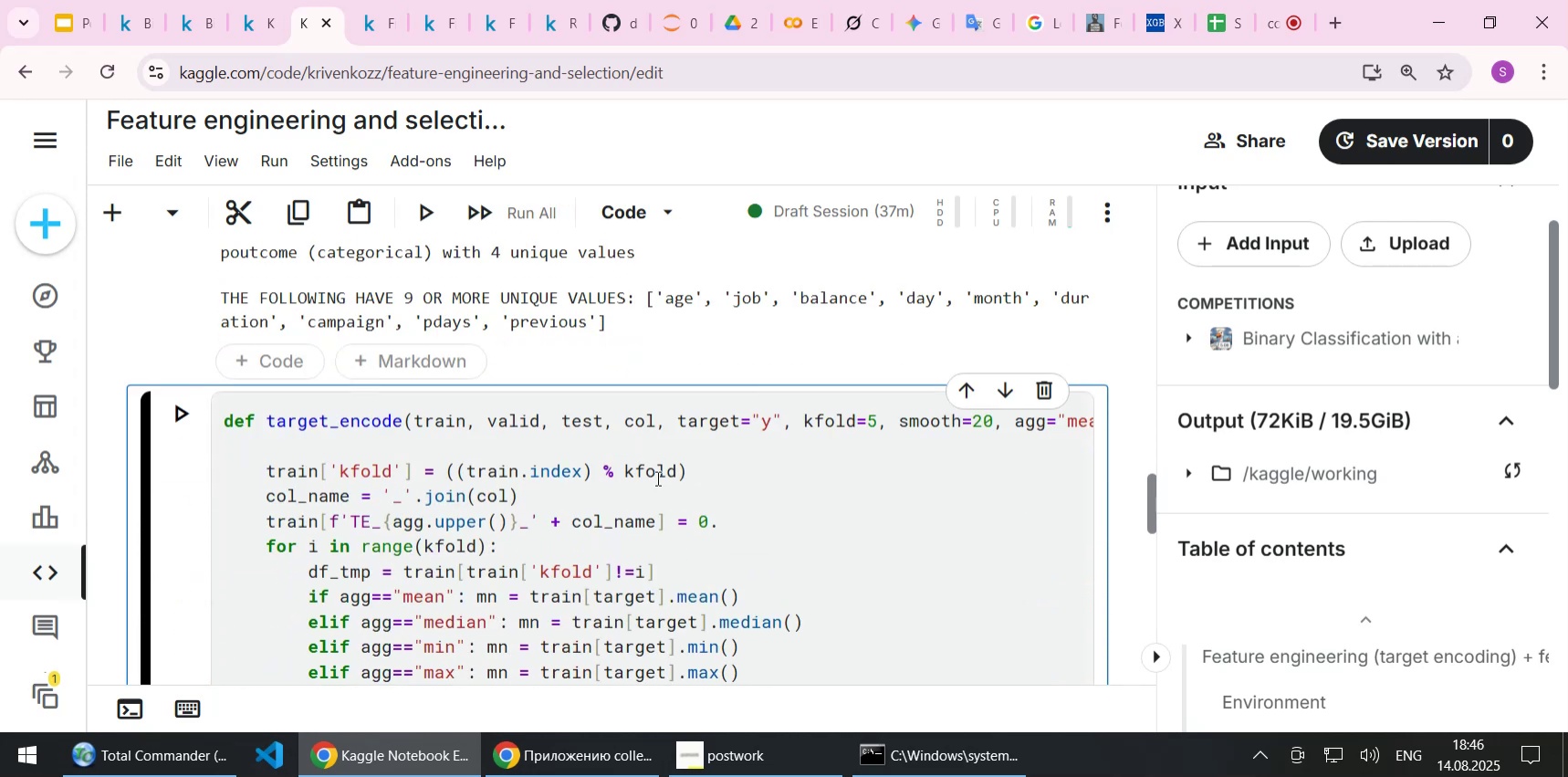 
hold_key(key=ShiftLeft, duration=1.52)
 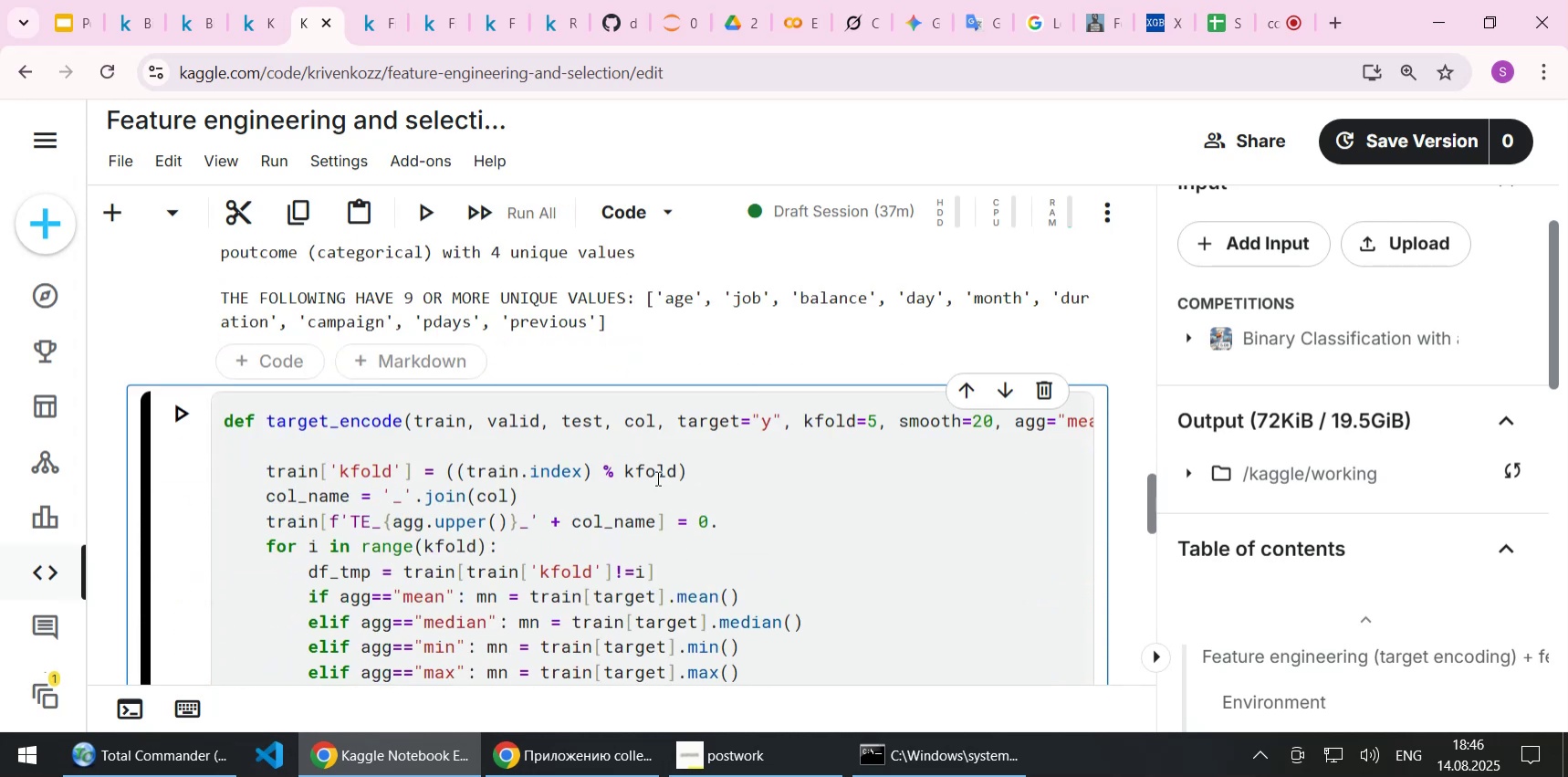 
key(Shift+Enter)
 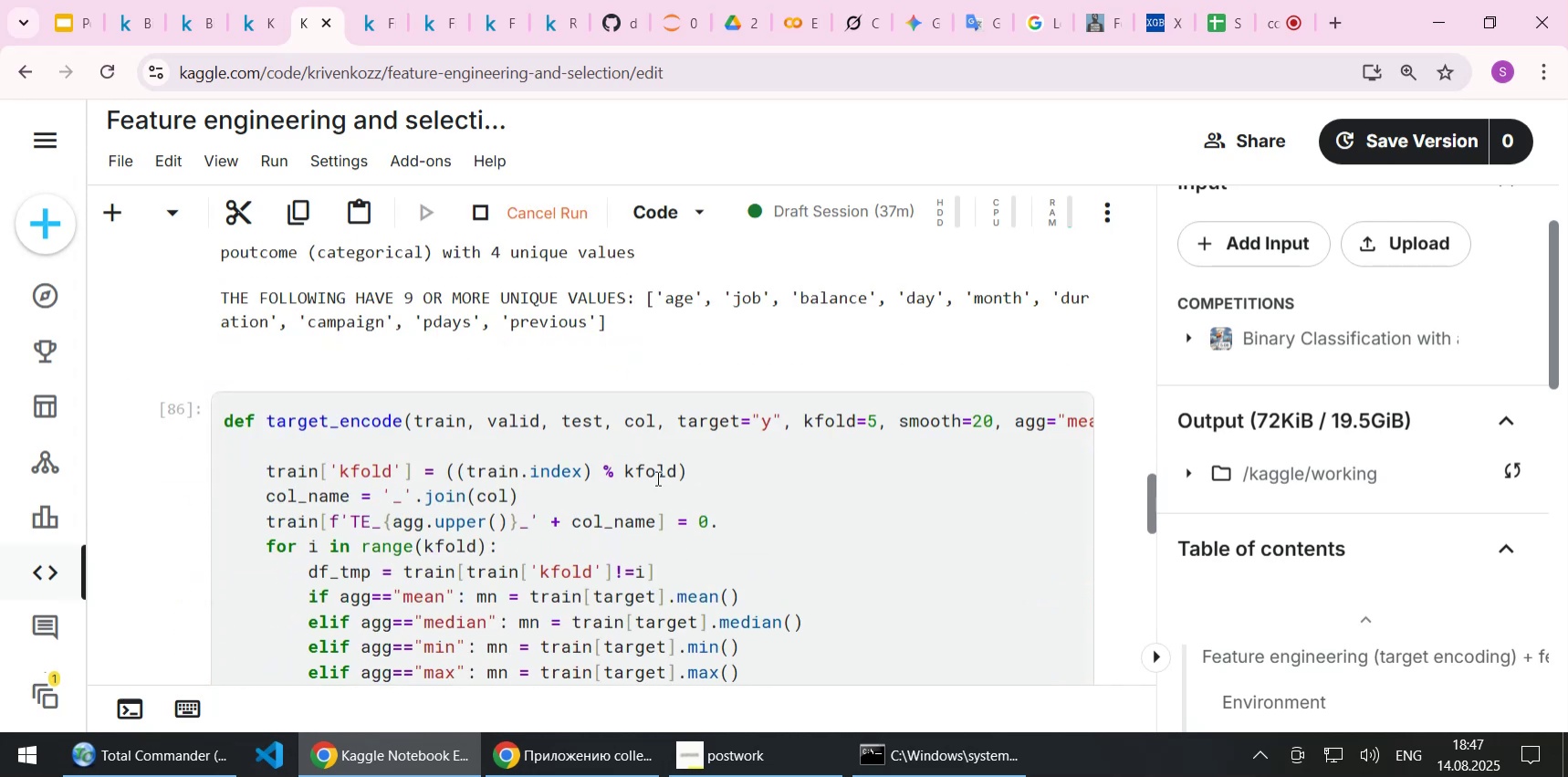 
scroll: coordinate [549, 529], scroll_direction: down, amount: 9.0
 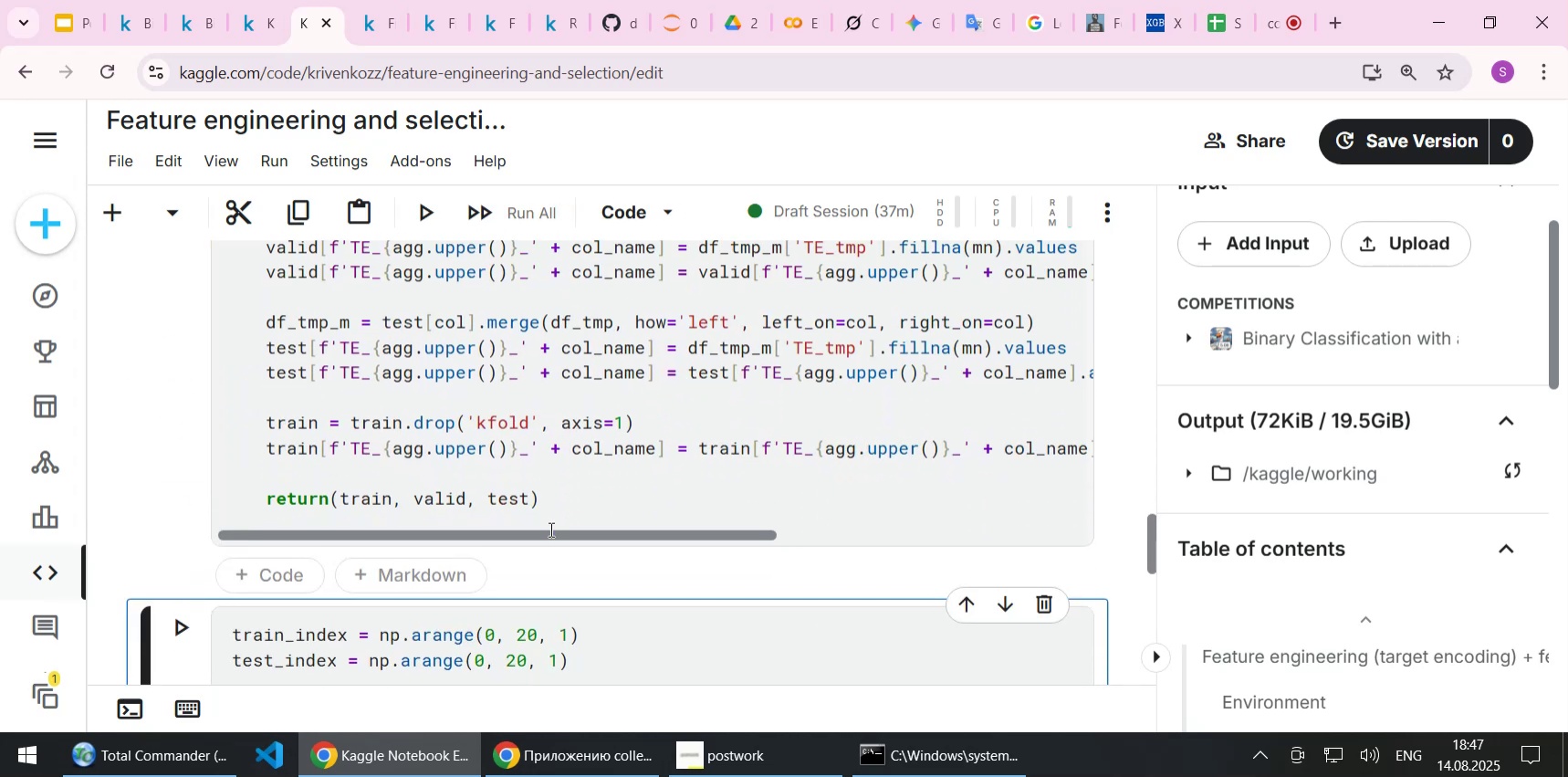 
key(Shift+Enter)
 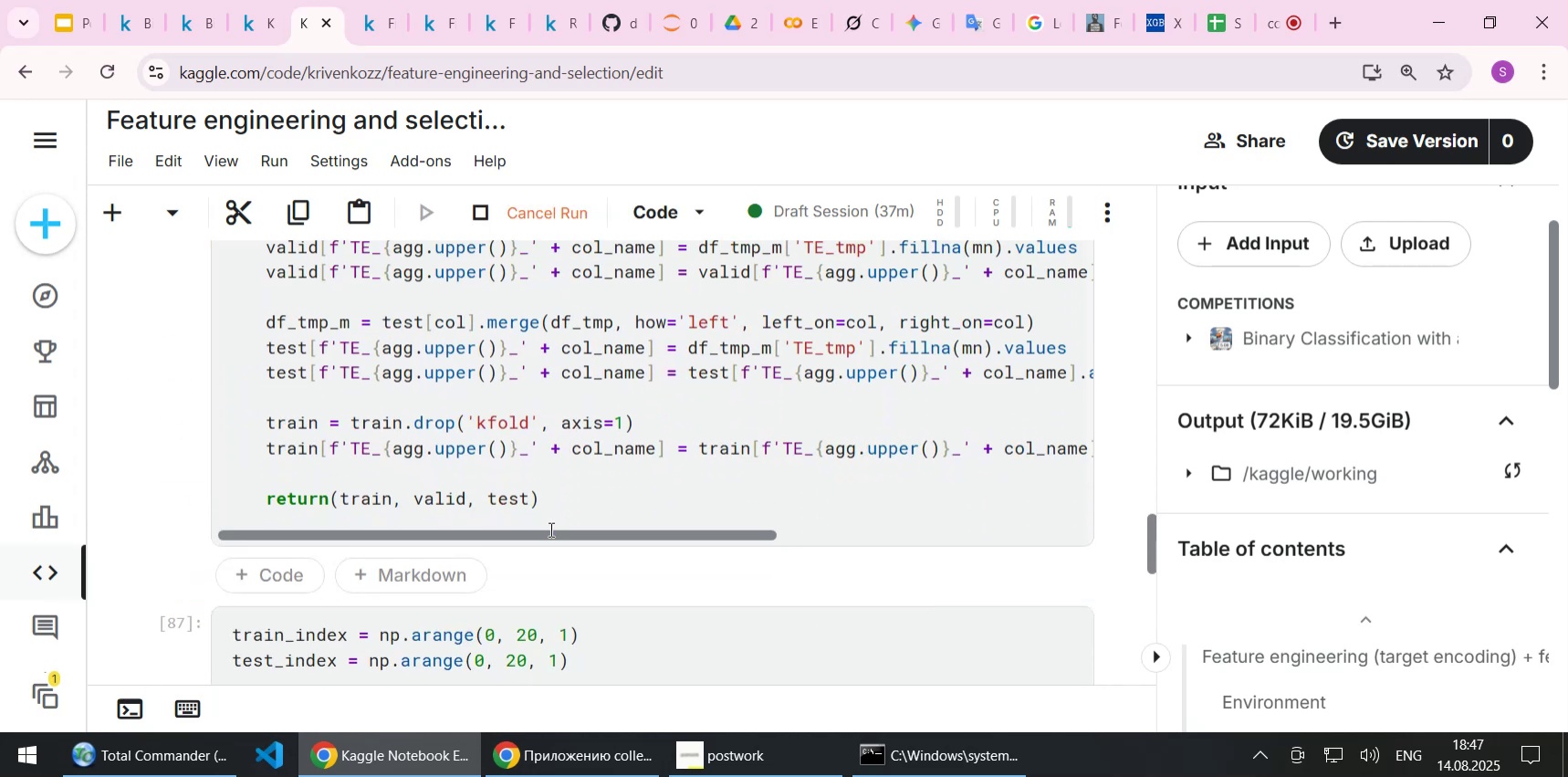 
scroll: coordinate [549, 529], scroll_direction: down, amount: 4.0
 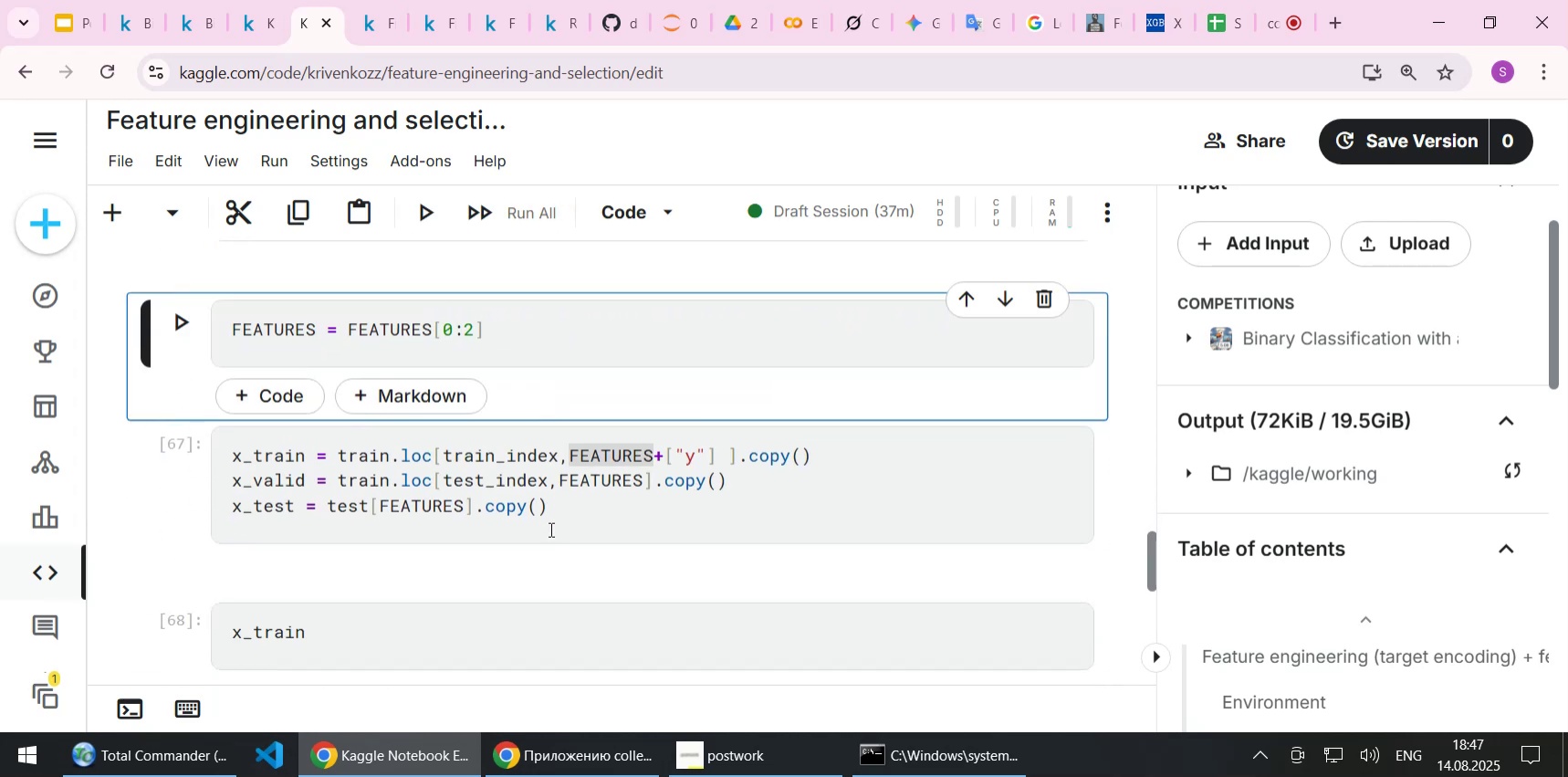 
key(Shift+Enter)
 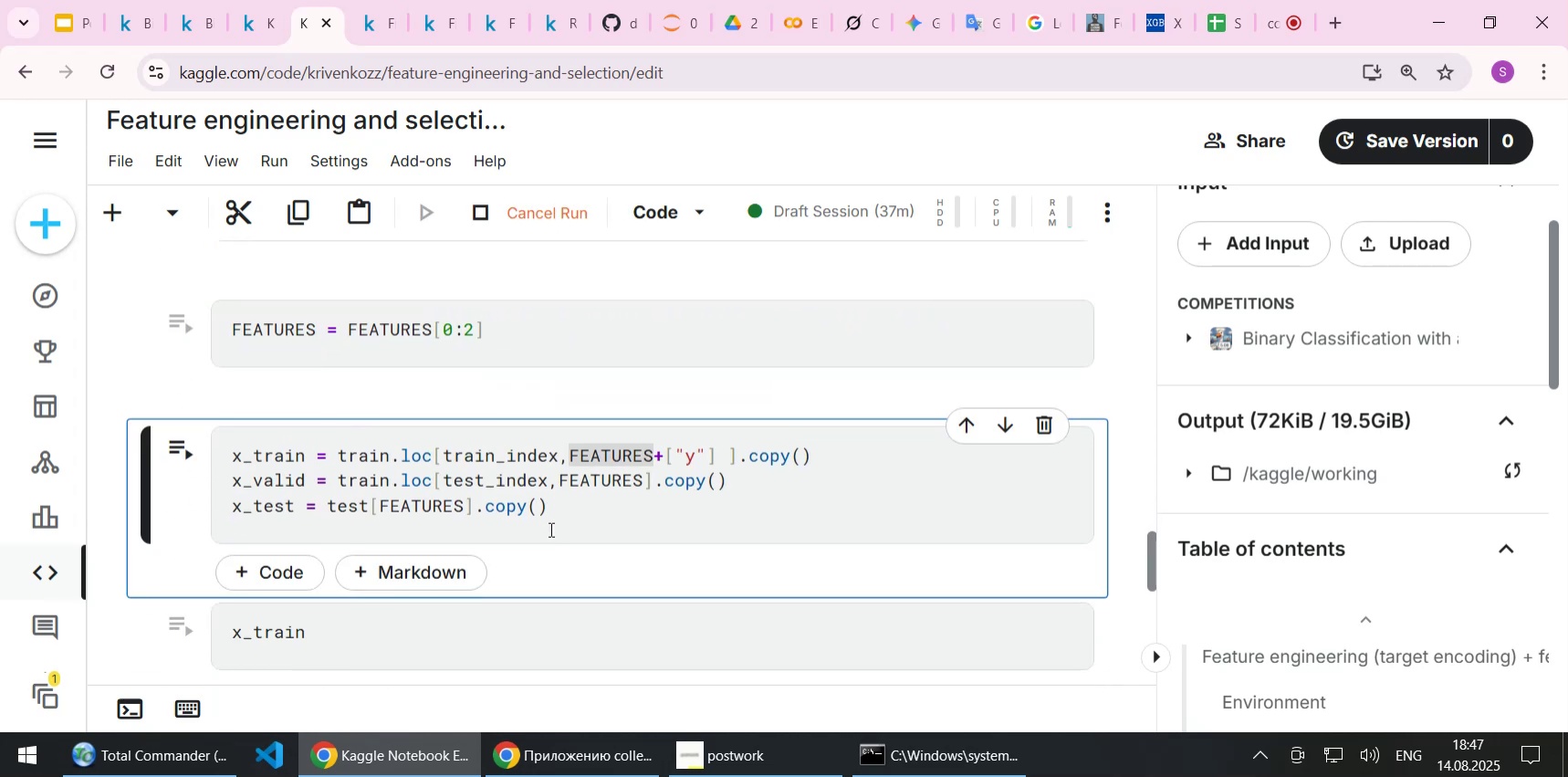 
key(Shift+Enter)
 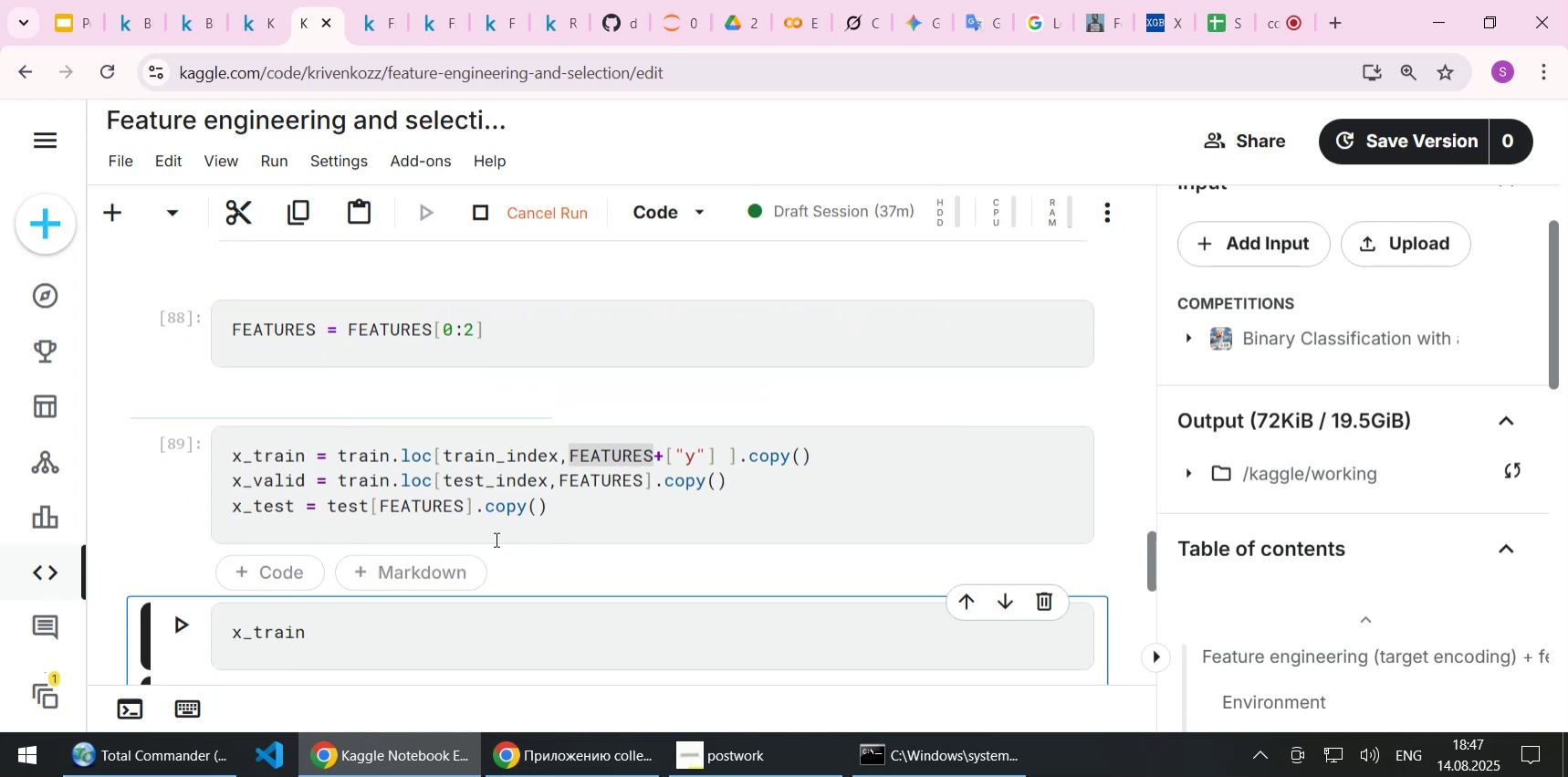 
scroll: coordinate [495, 539], scroll_direction: down, amount: 2.0
 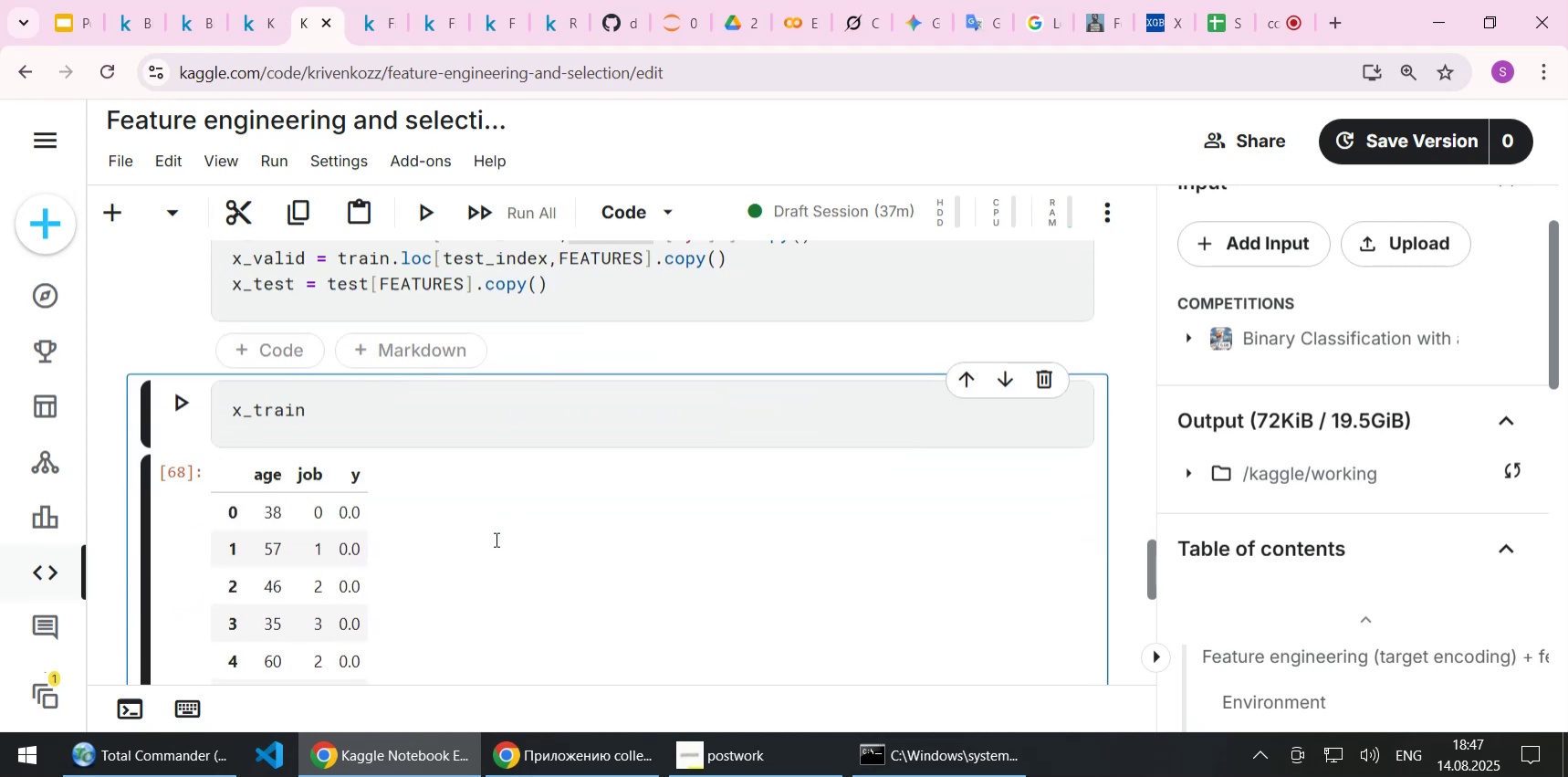 
key(Shift+Enter)
 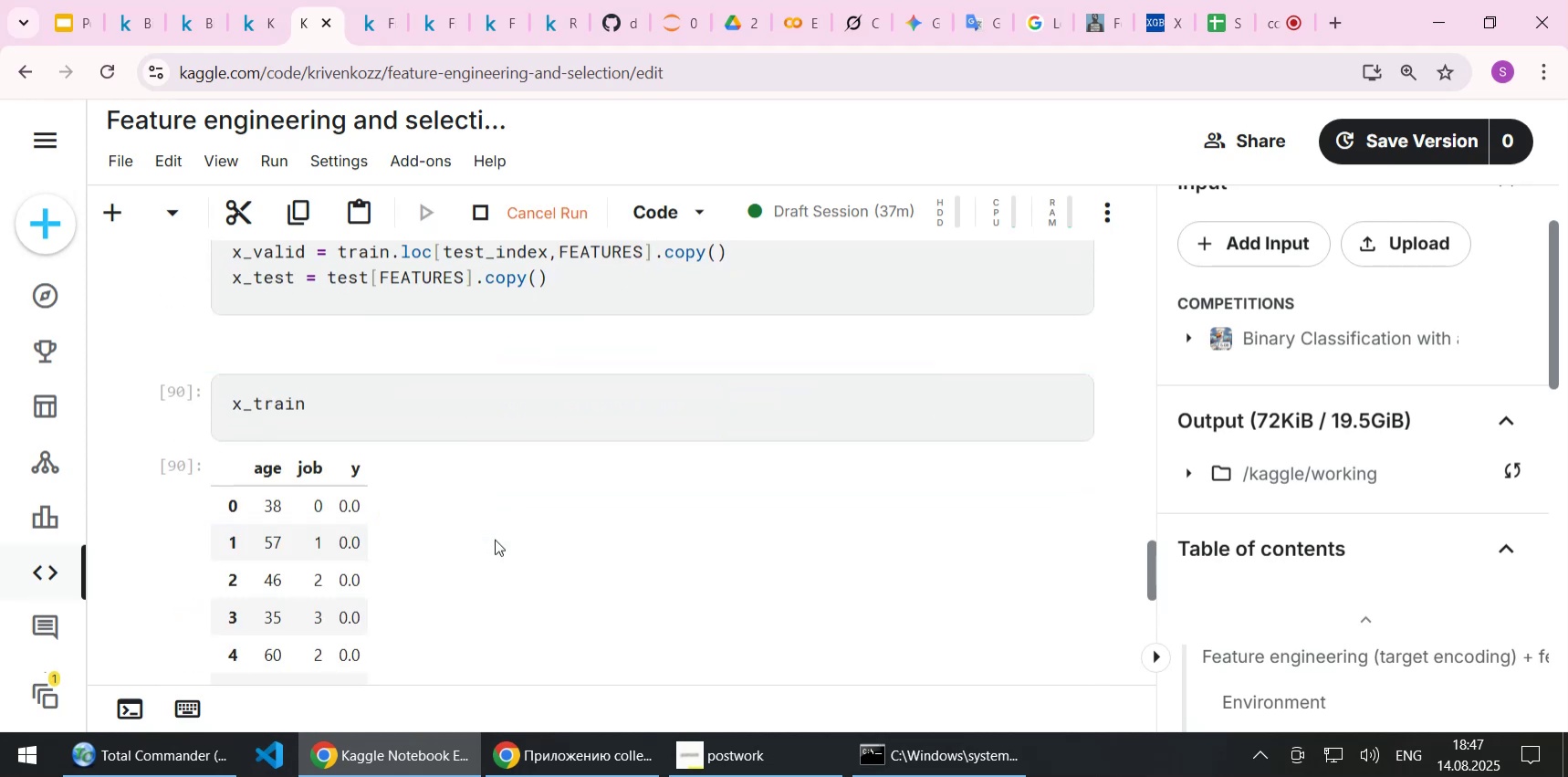 
scroll: coordinate [486, 552], scroll_direction: down, amount: 8.0
 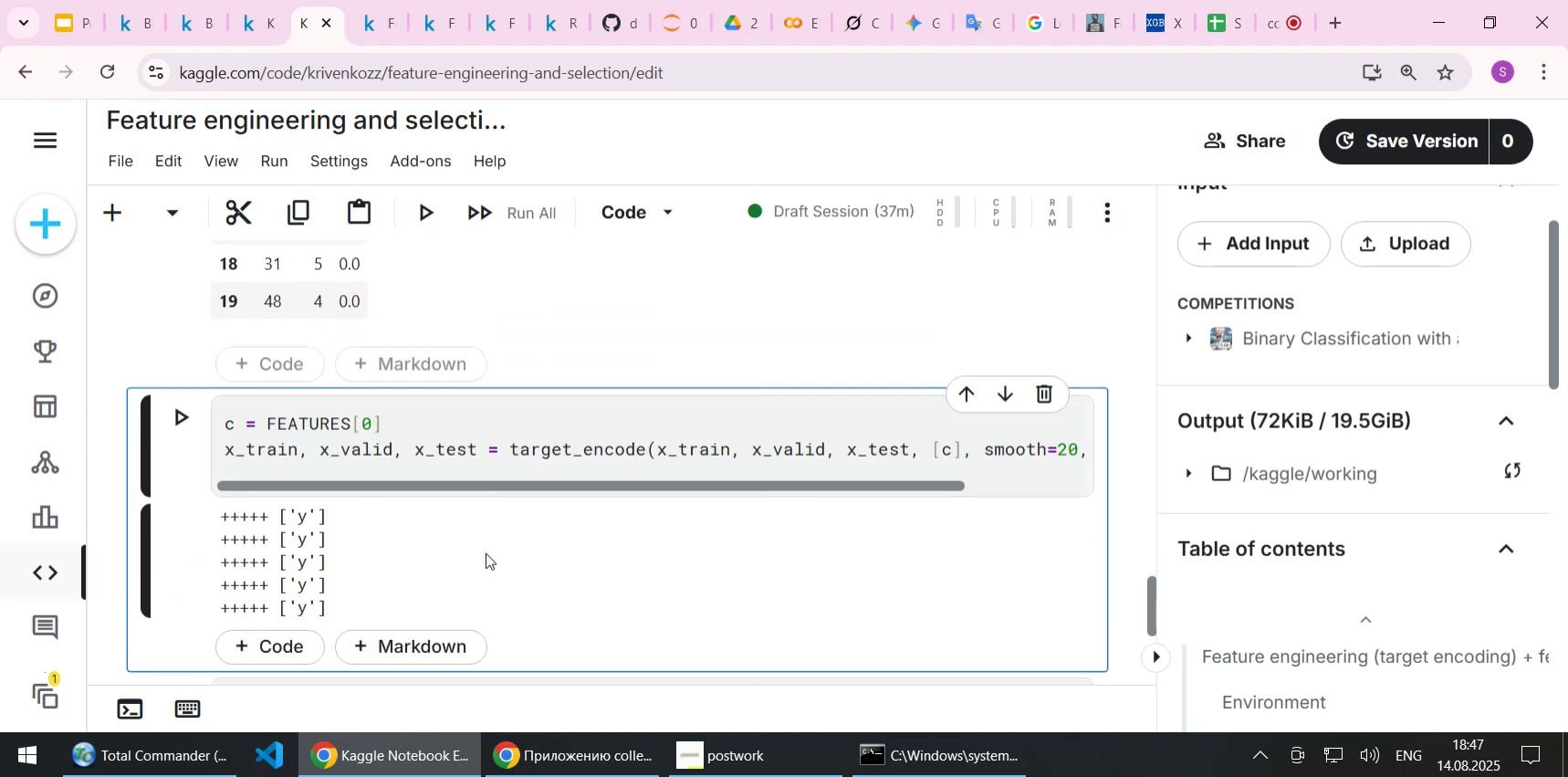 
key(Shift+Enter)
 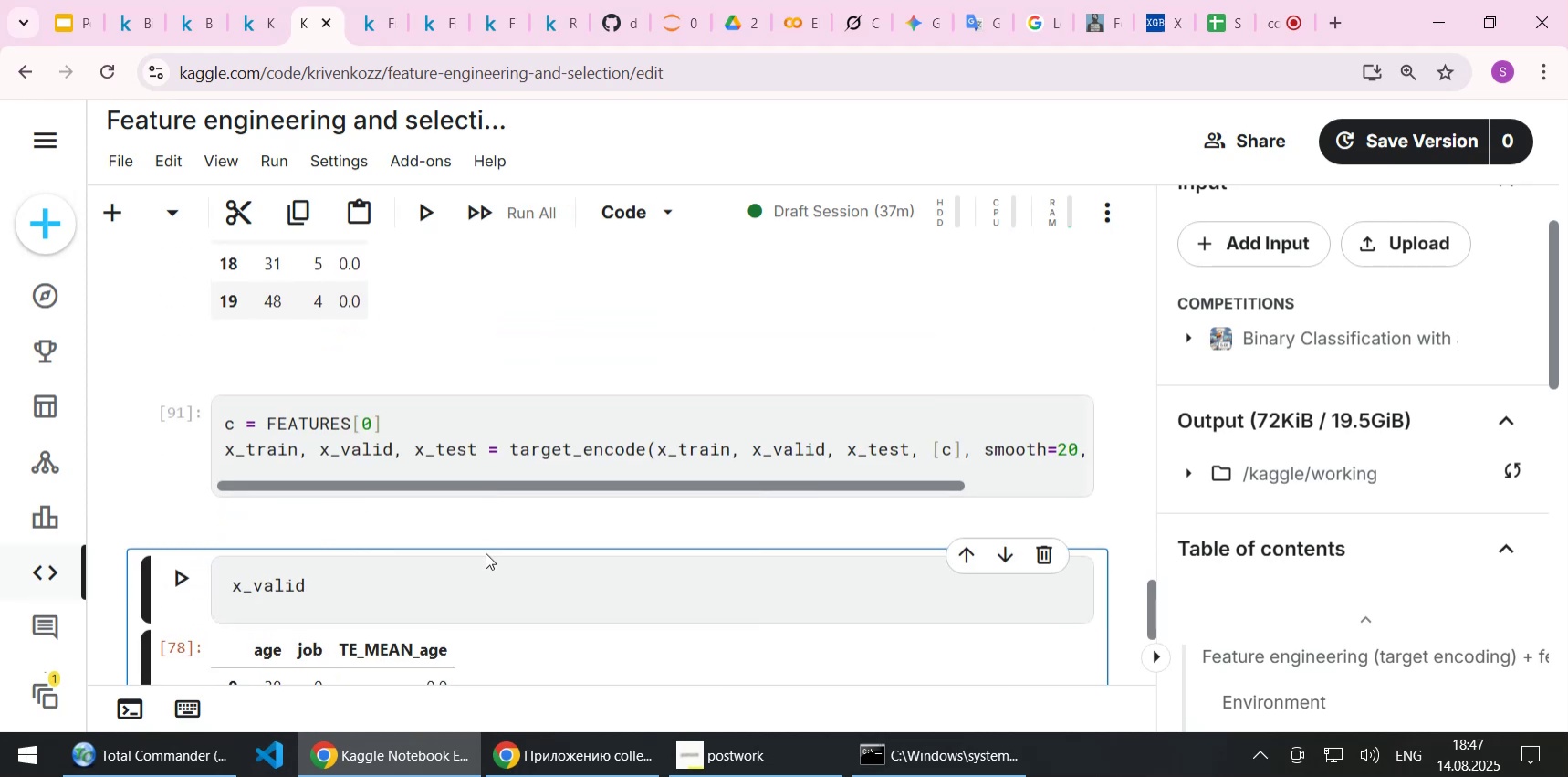 
scroll: coordinate [486, 552], scroll_direction: down, amount: 1.0
 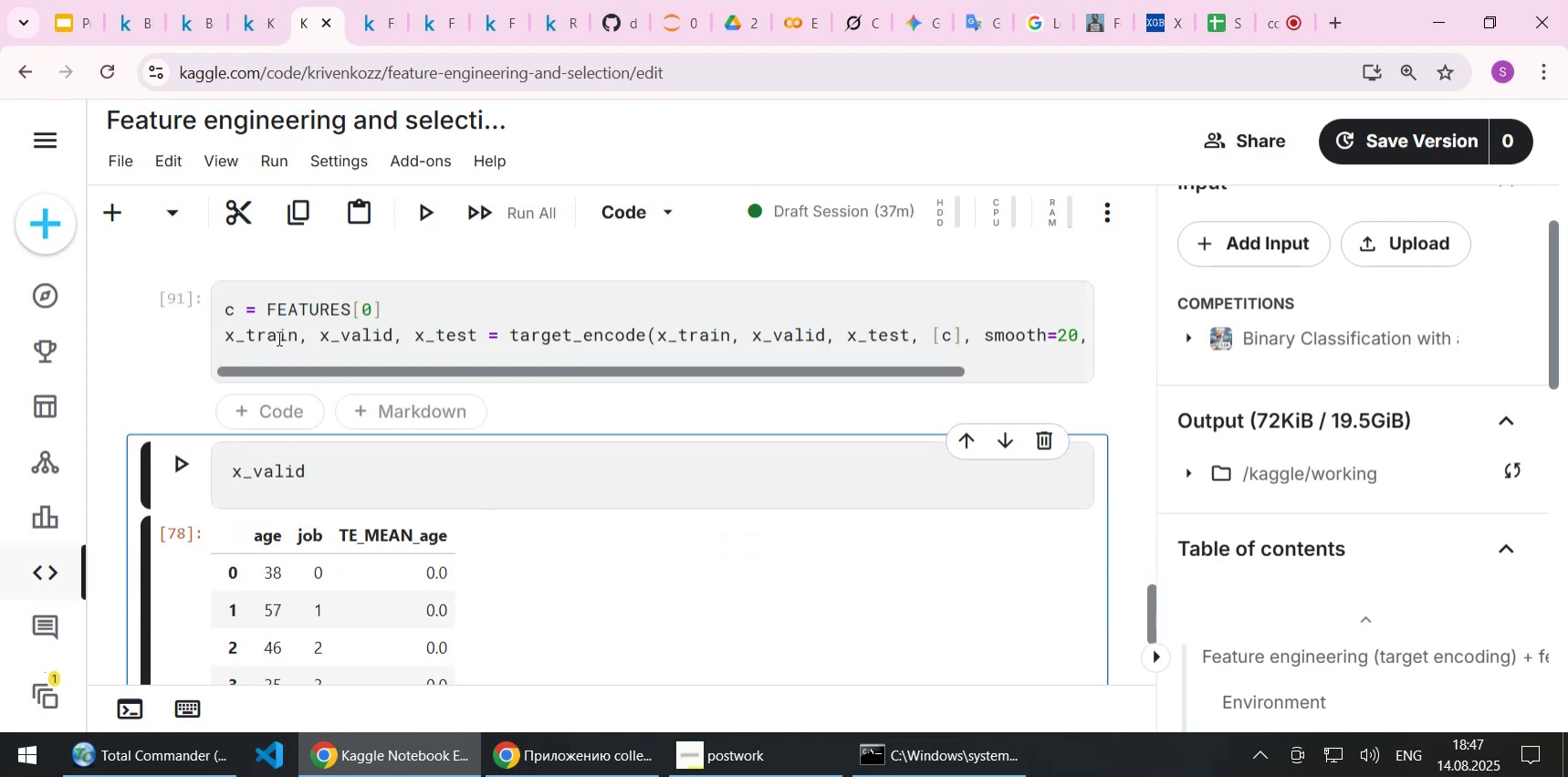 
double_click([277, 338])
 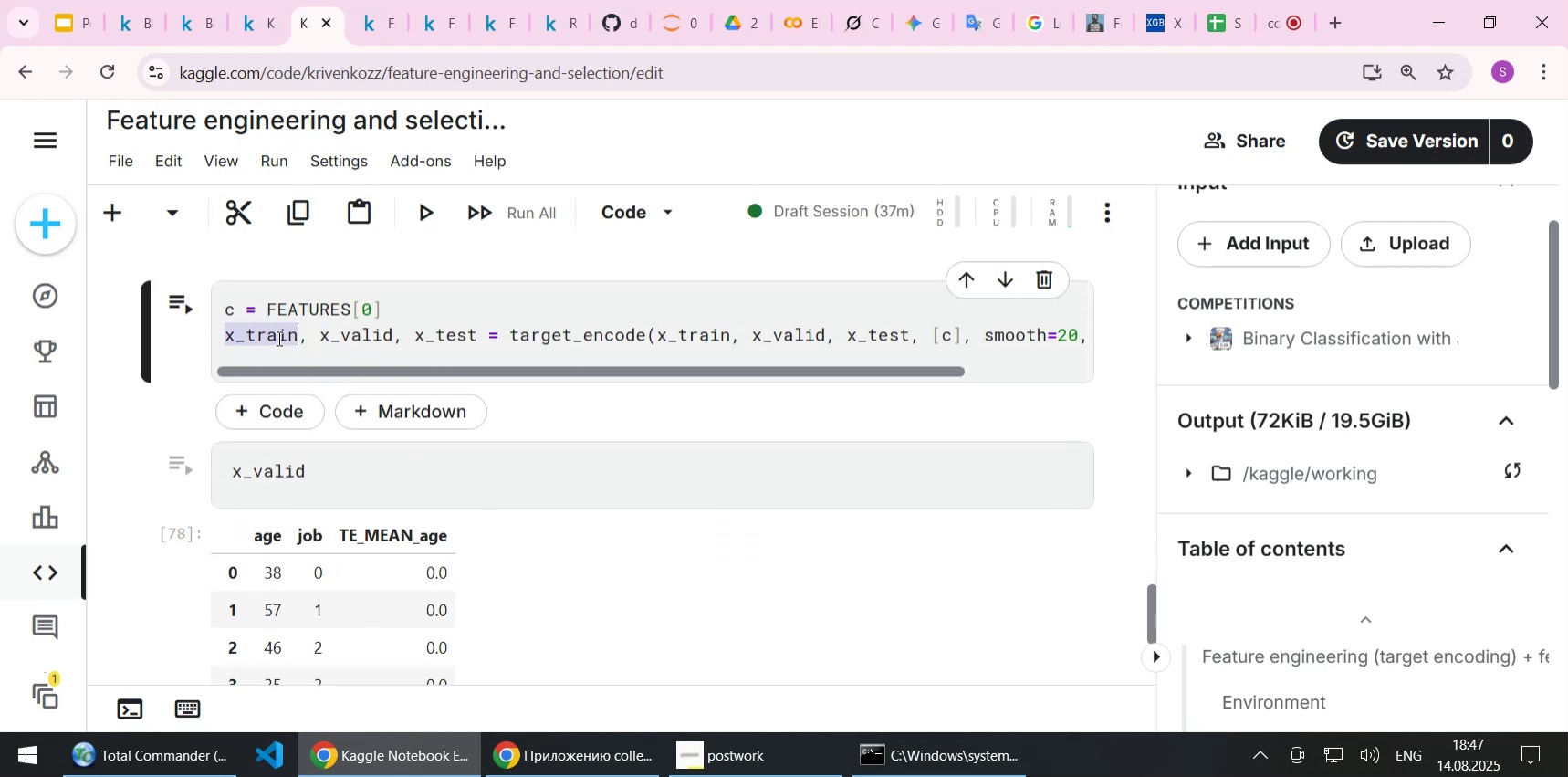 
key(Control+C)
 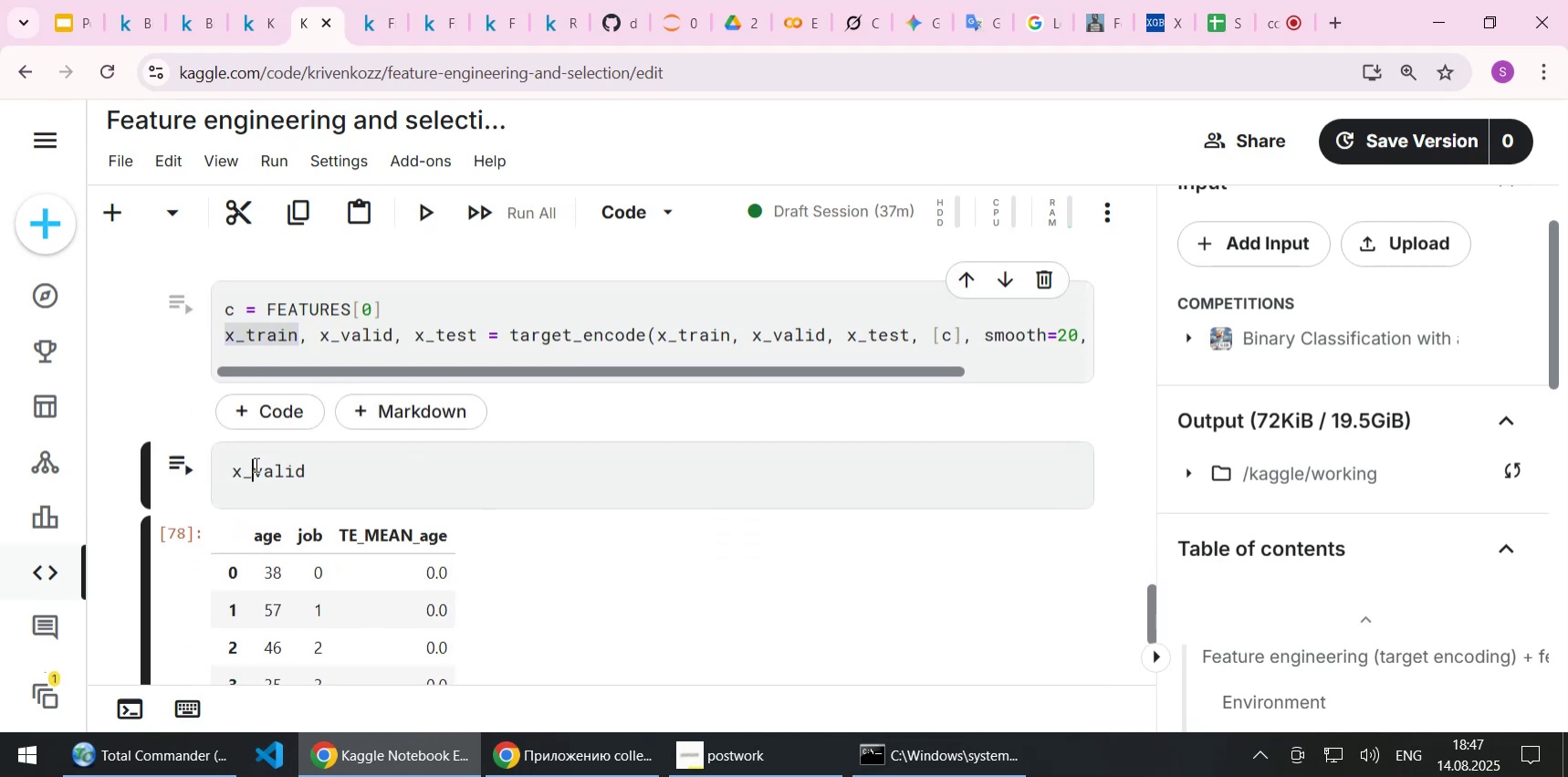 
double_click([255, 464])
 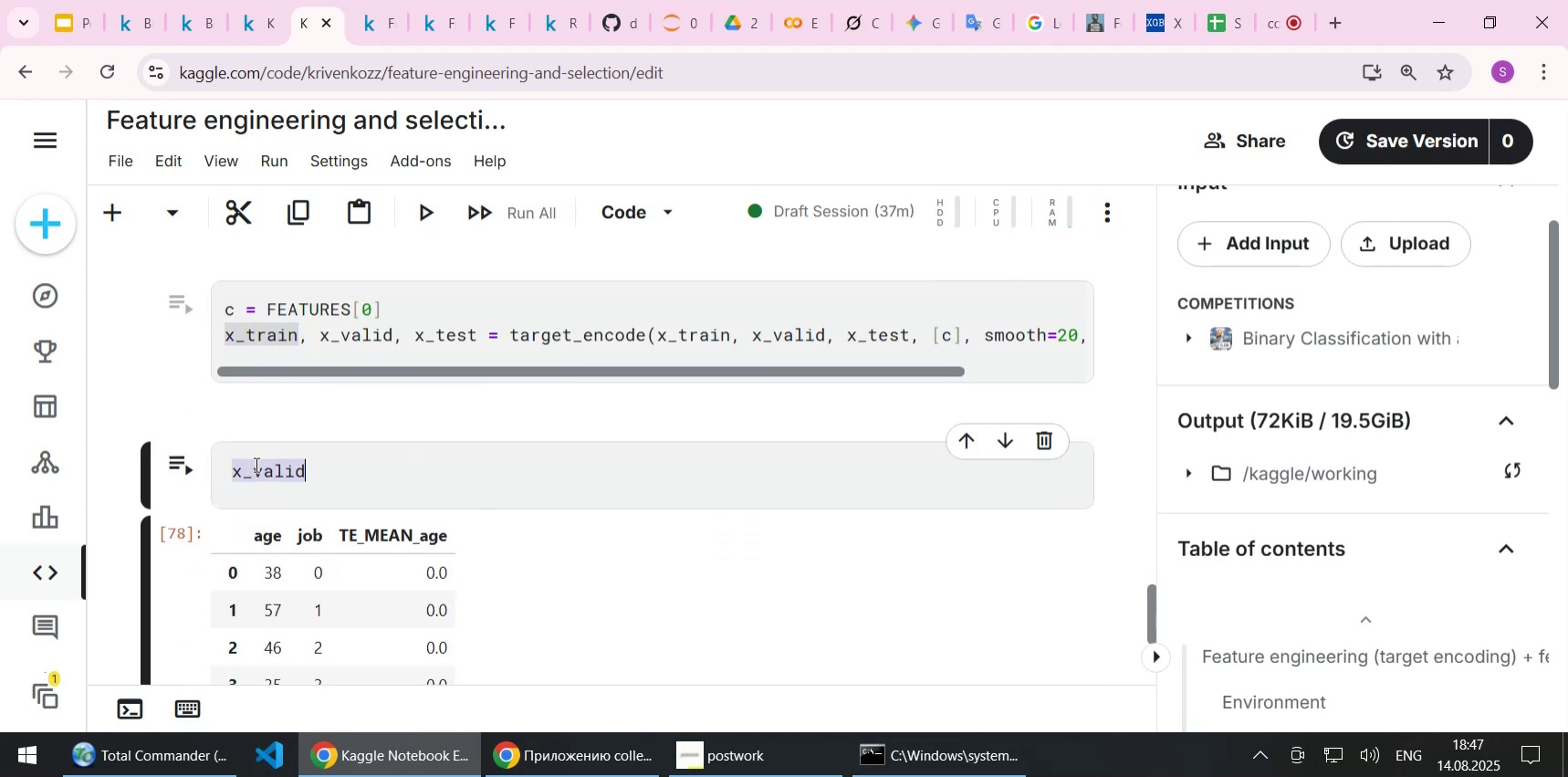 
key(Control+ControlLeft)
 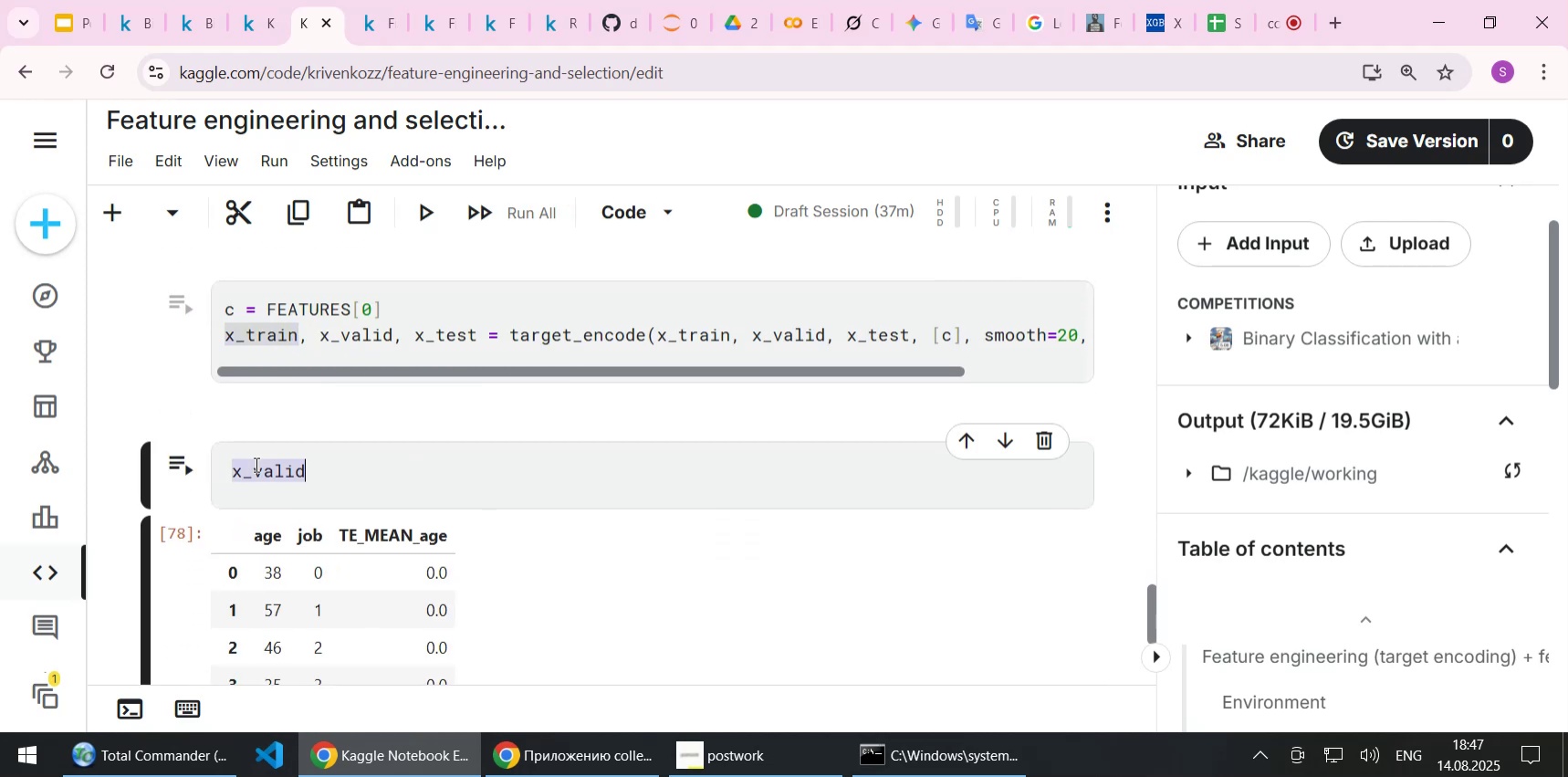 
key(Control+V)
 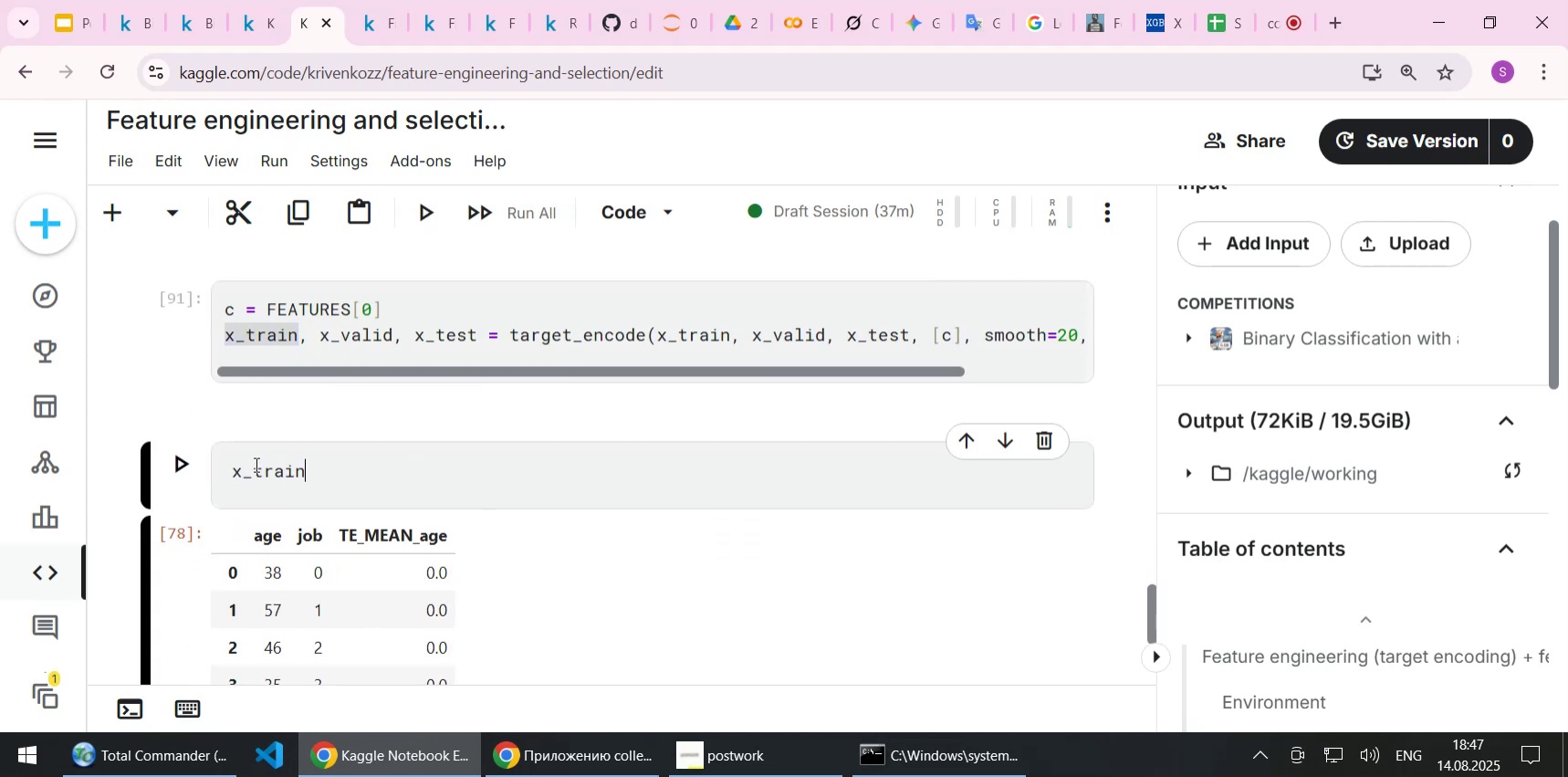 
key(Shift+ShiftLeft)
 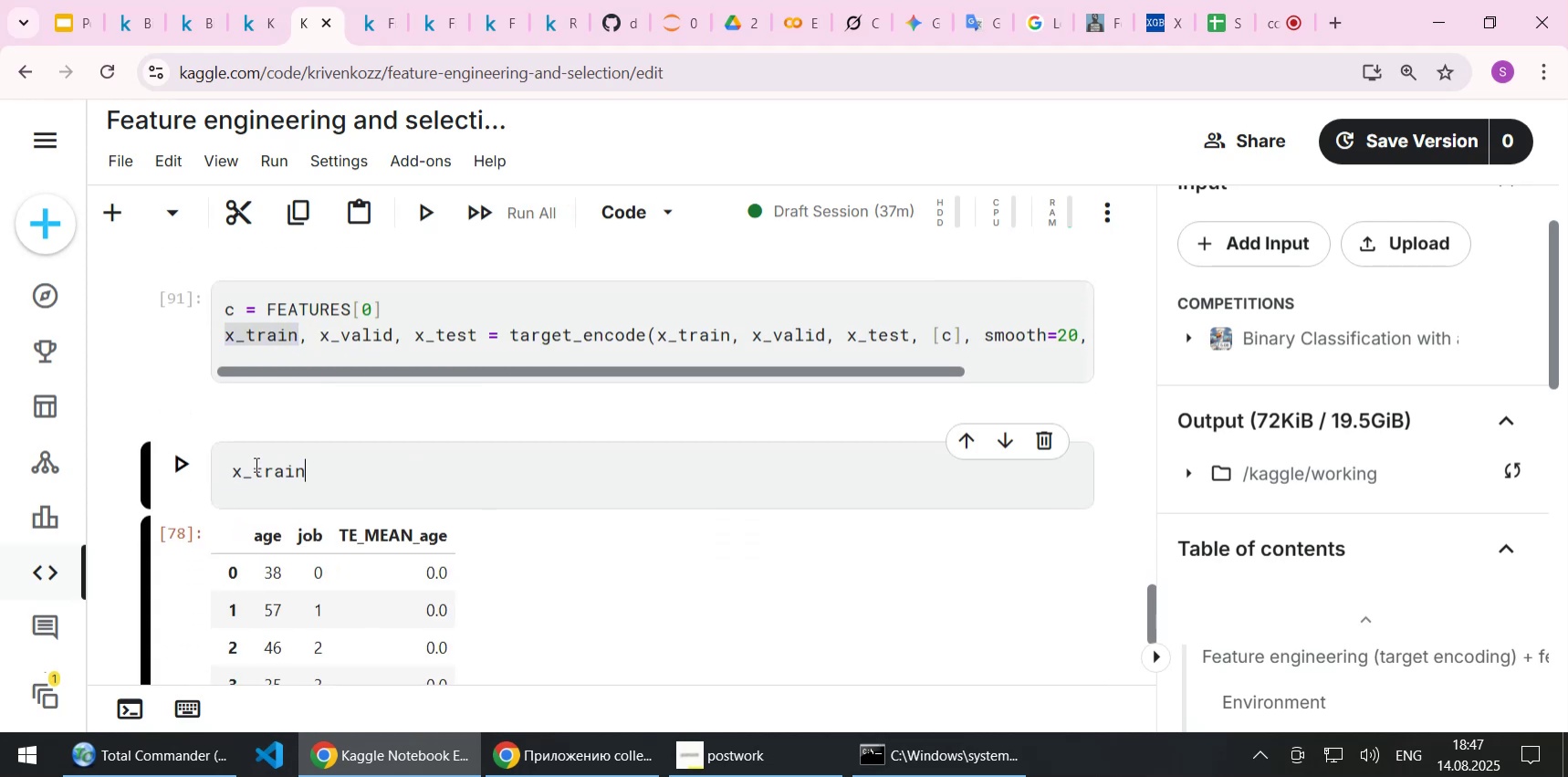 
key(Shift+Enter)
 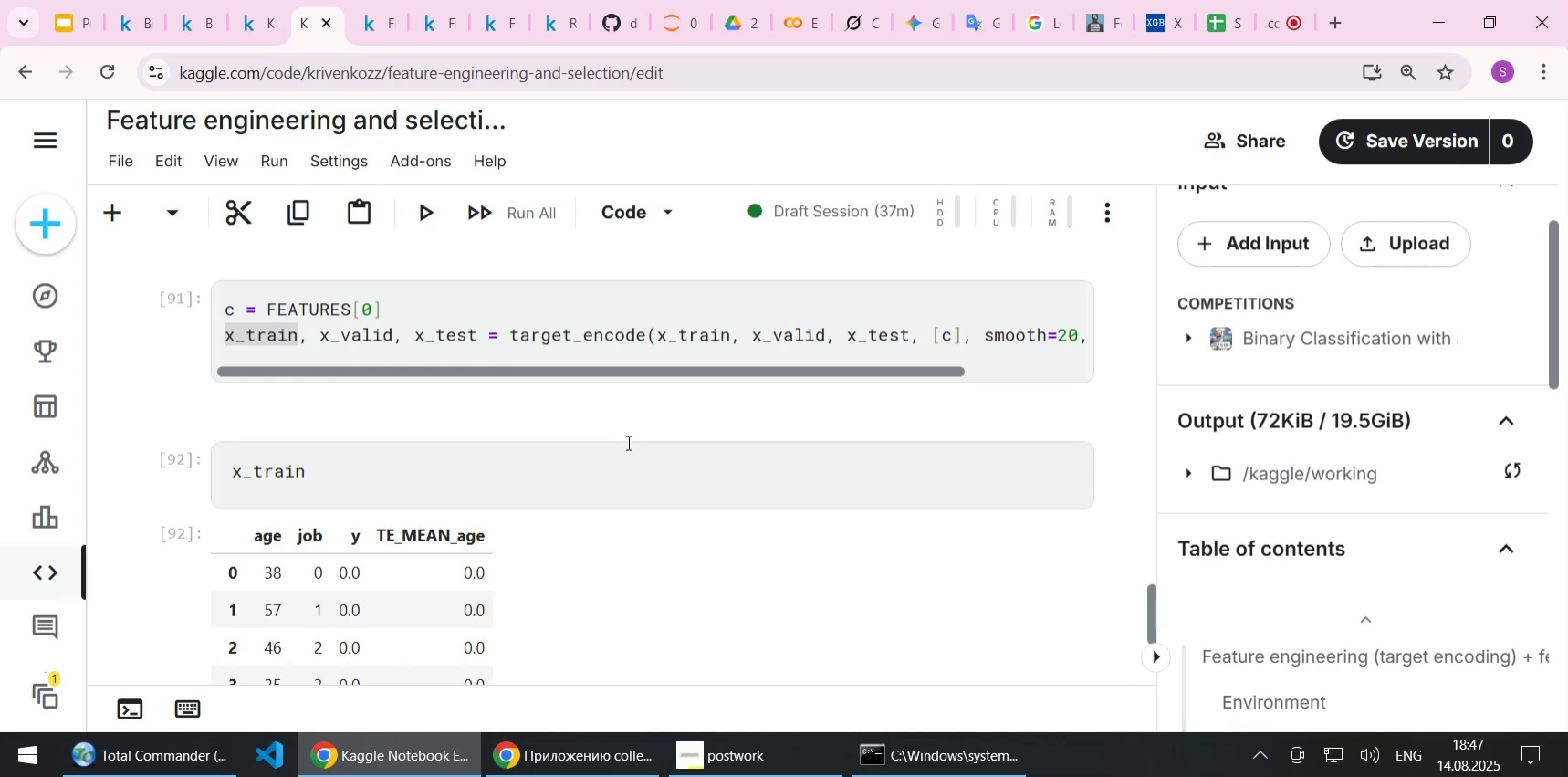 
wait(8.79)
 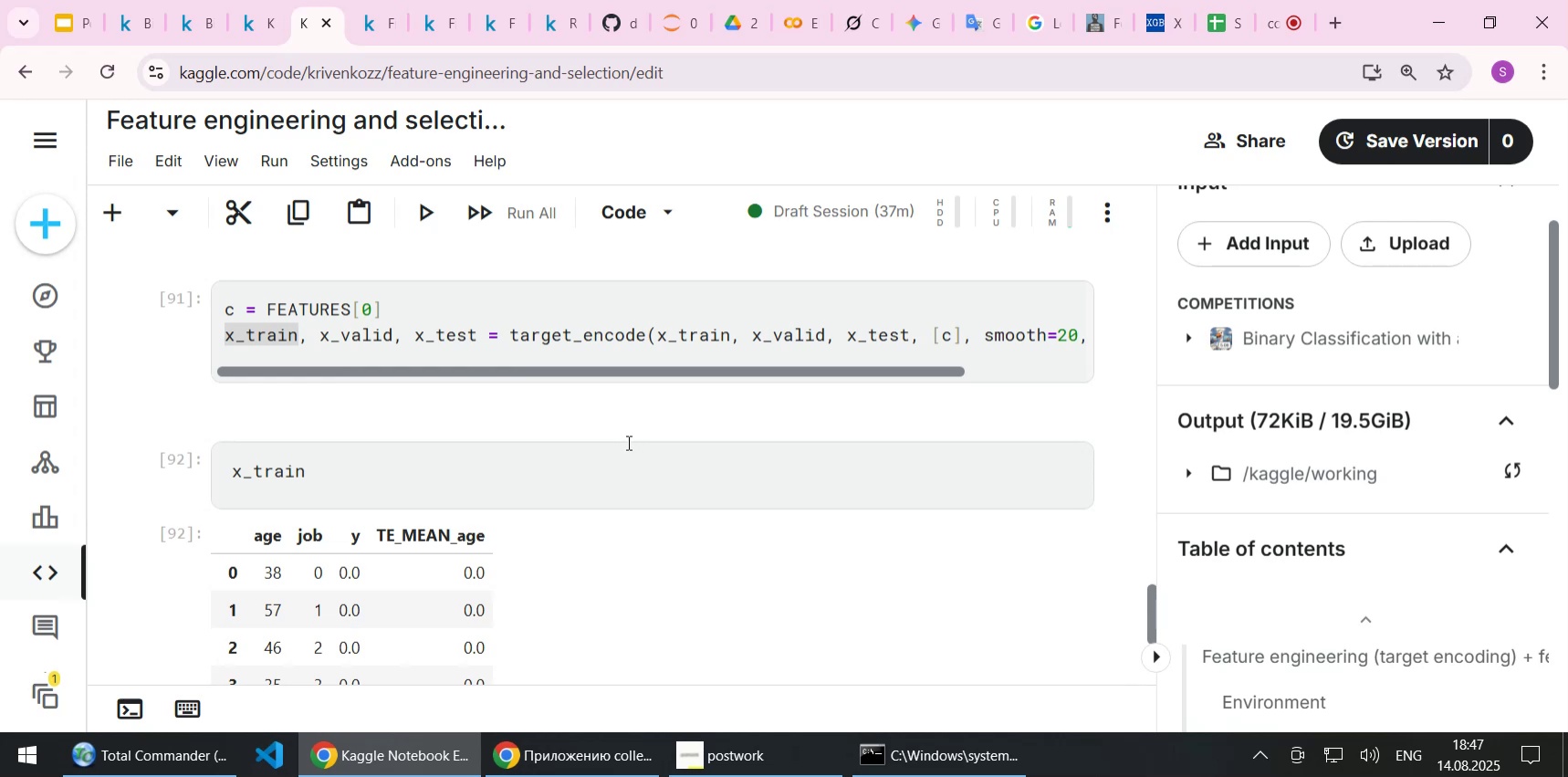 
left_click_drag(start_coordinate=[645, 372], to_coordinate=[482, 366])
 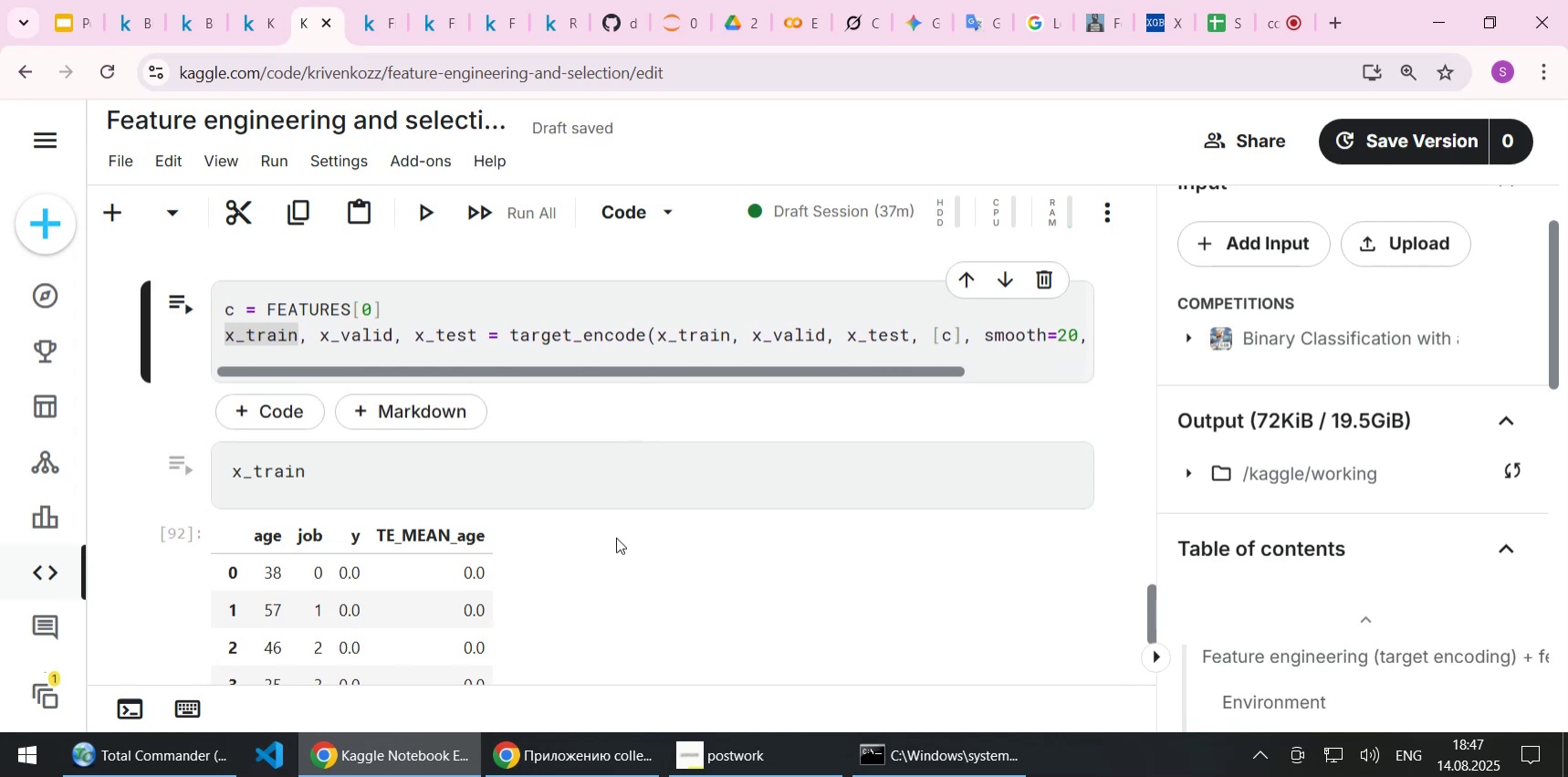 
scroll: coordinate [615, 538], scroll_direction: up, amount: 1.0
 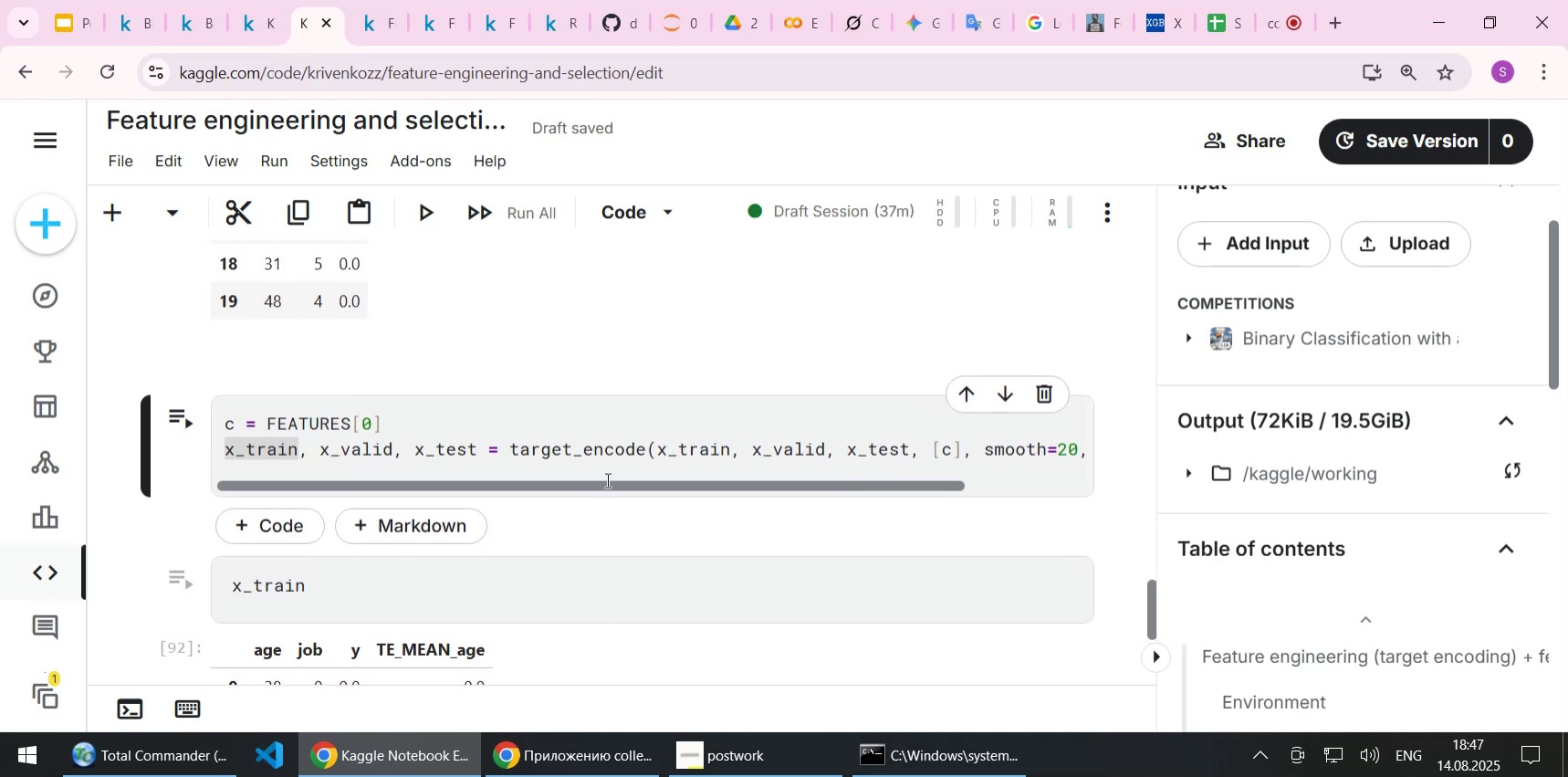 
wait(5.94)
 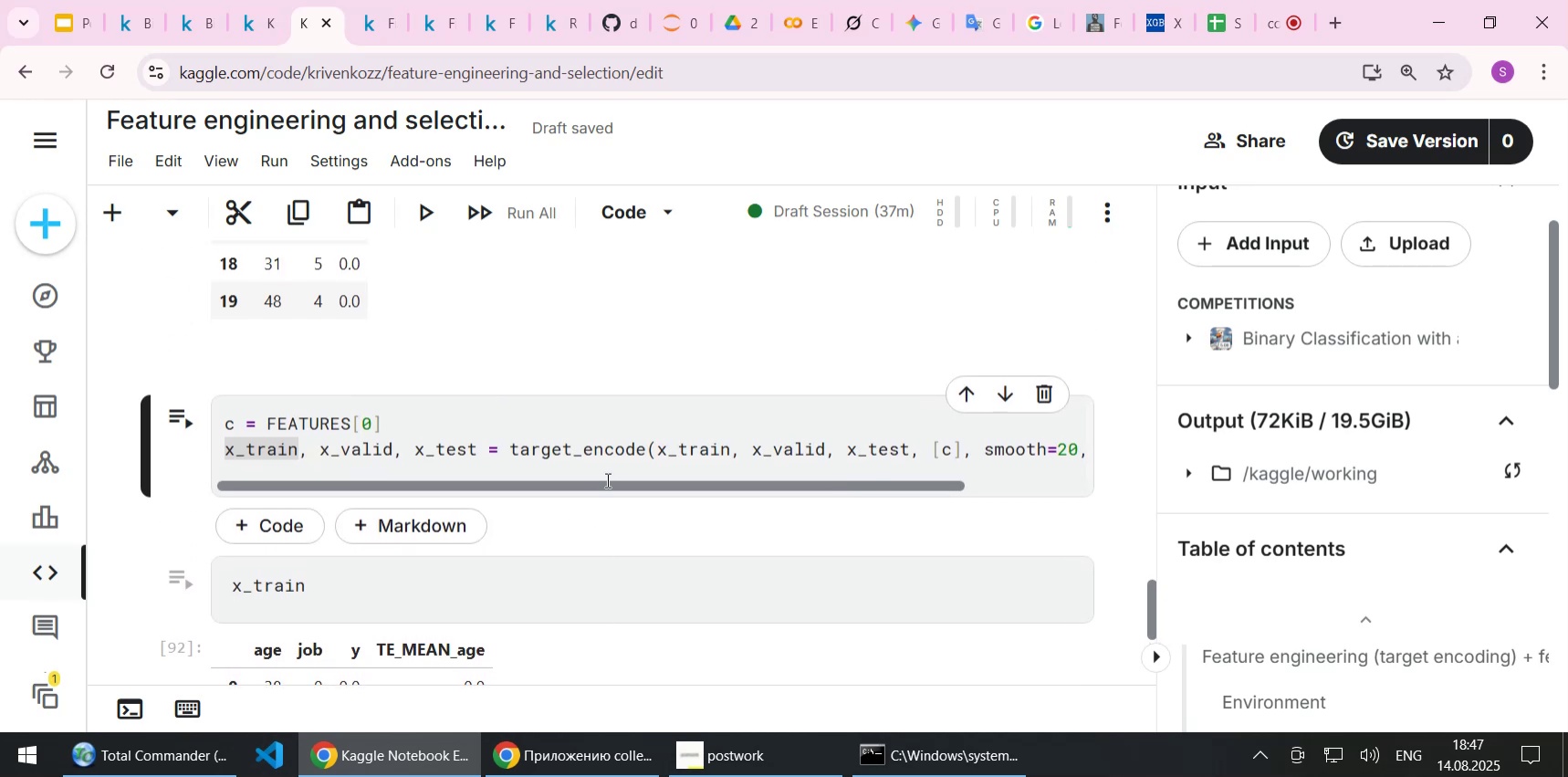 
left_click([592, 448])
 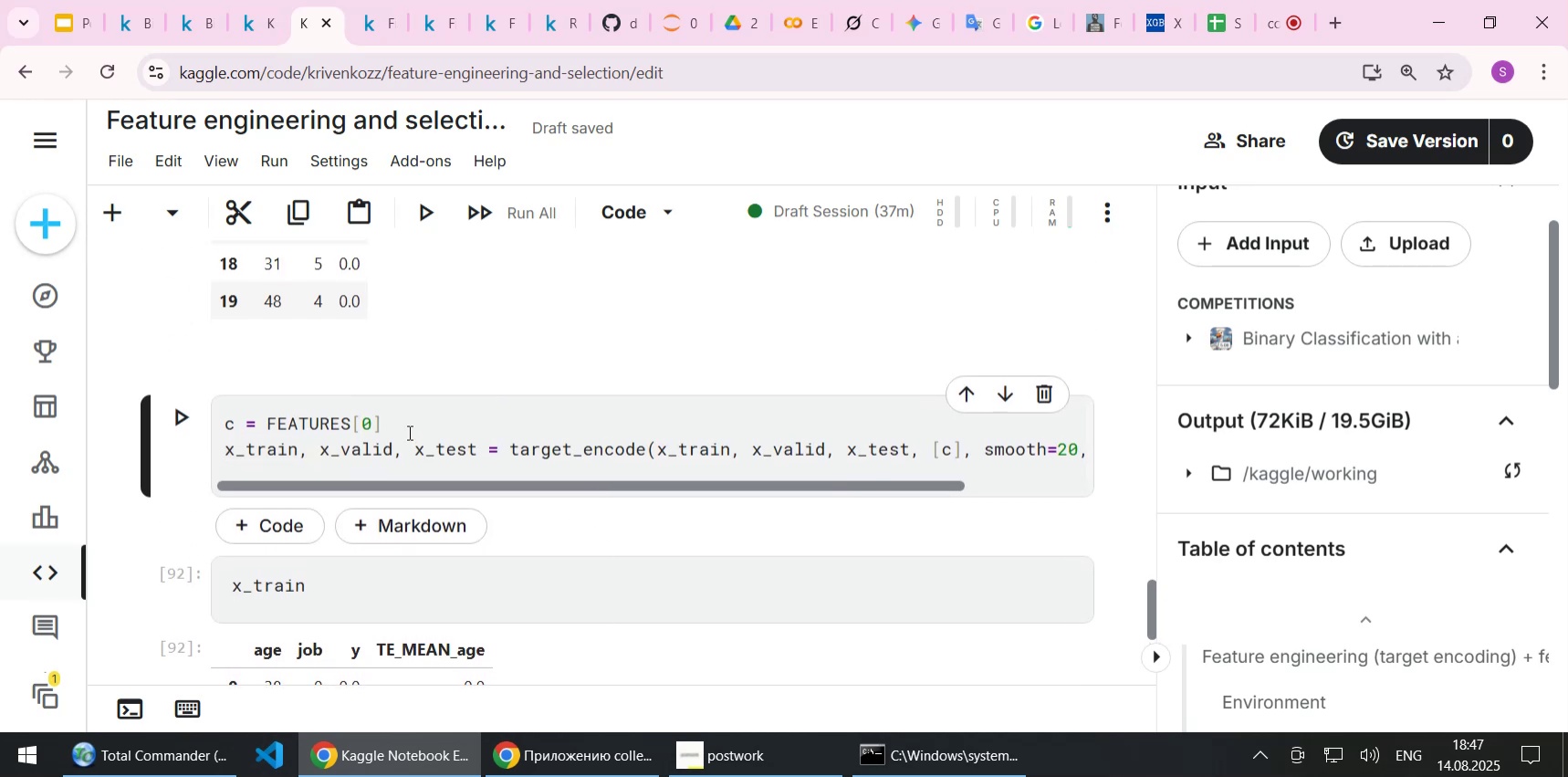 
left_click([408, 430])
 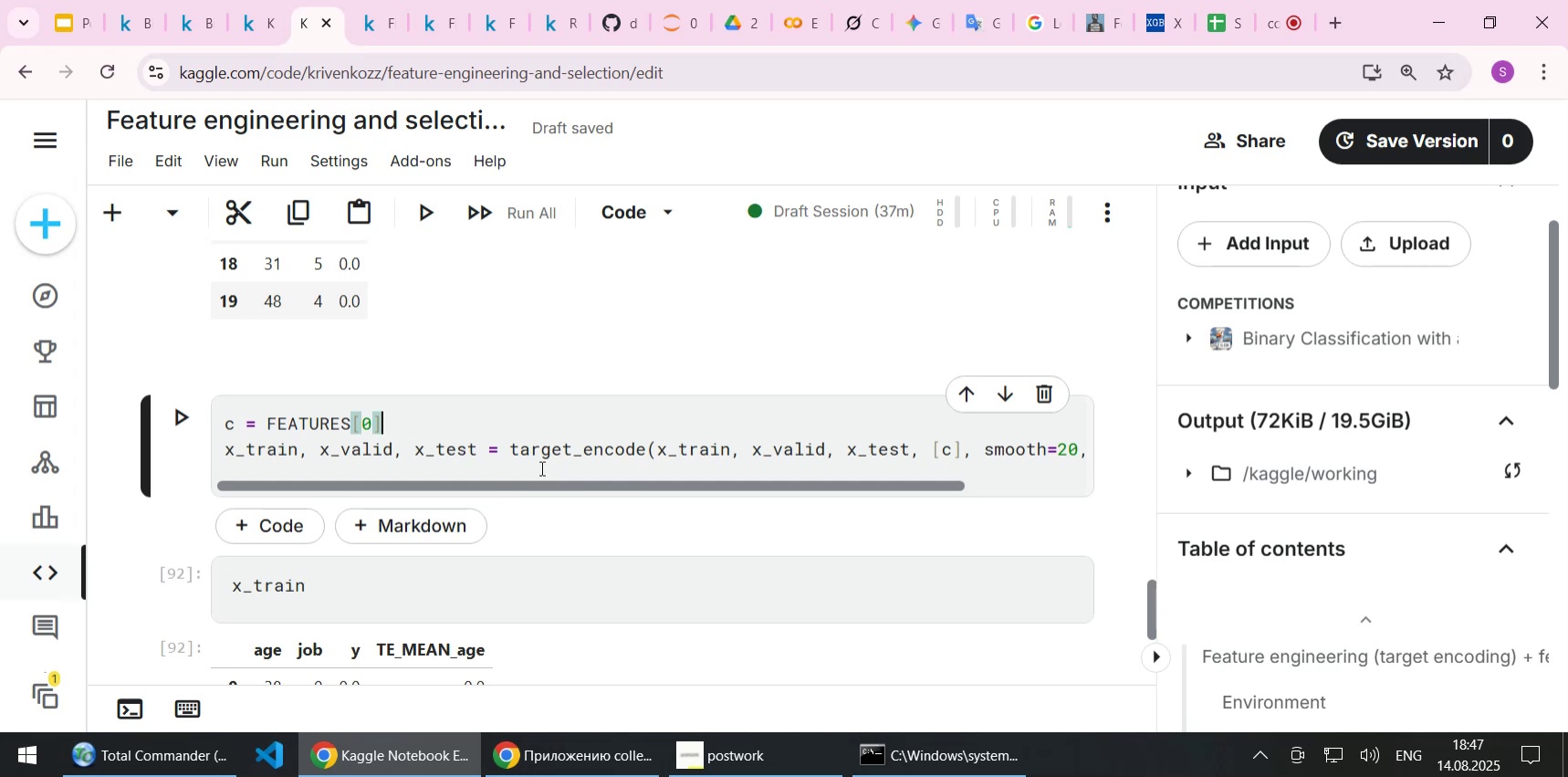 
left_click_drag(start_coordinate=[545, 484], to_coordinate=[706, 484])
 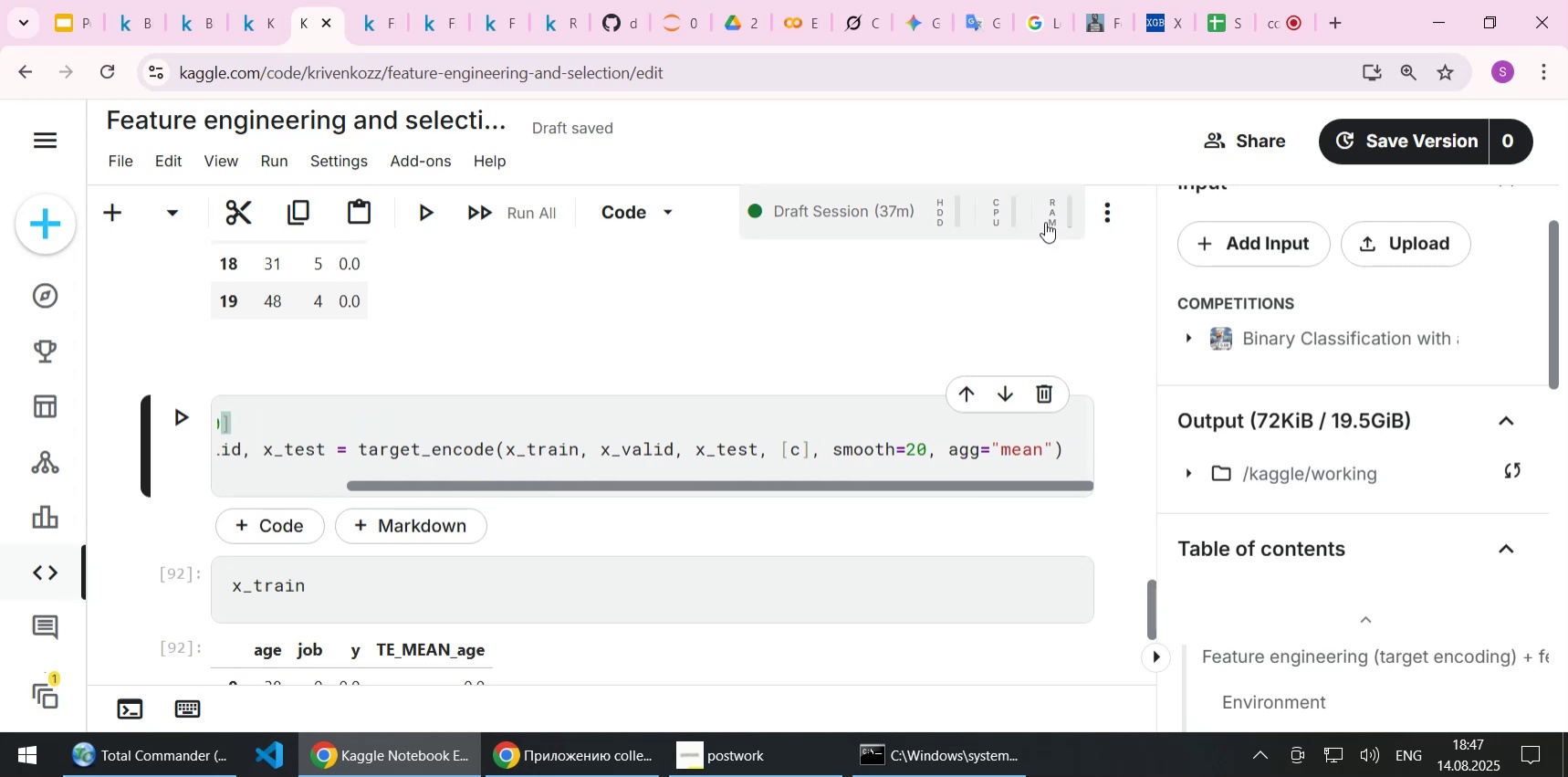 
left_click([1045, 222])
 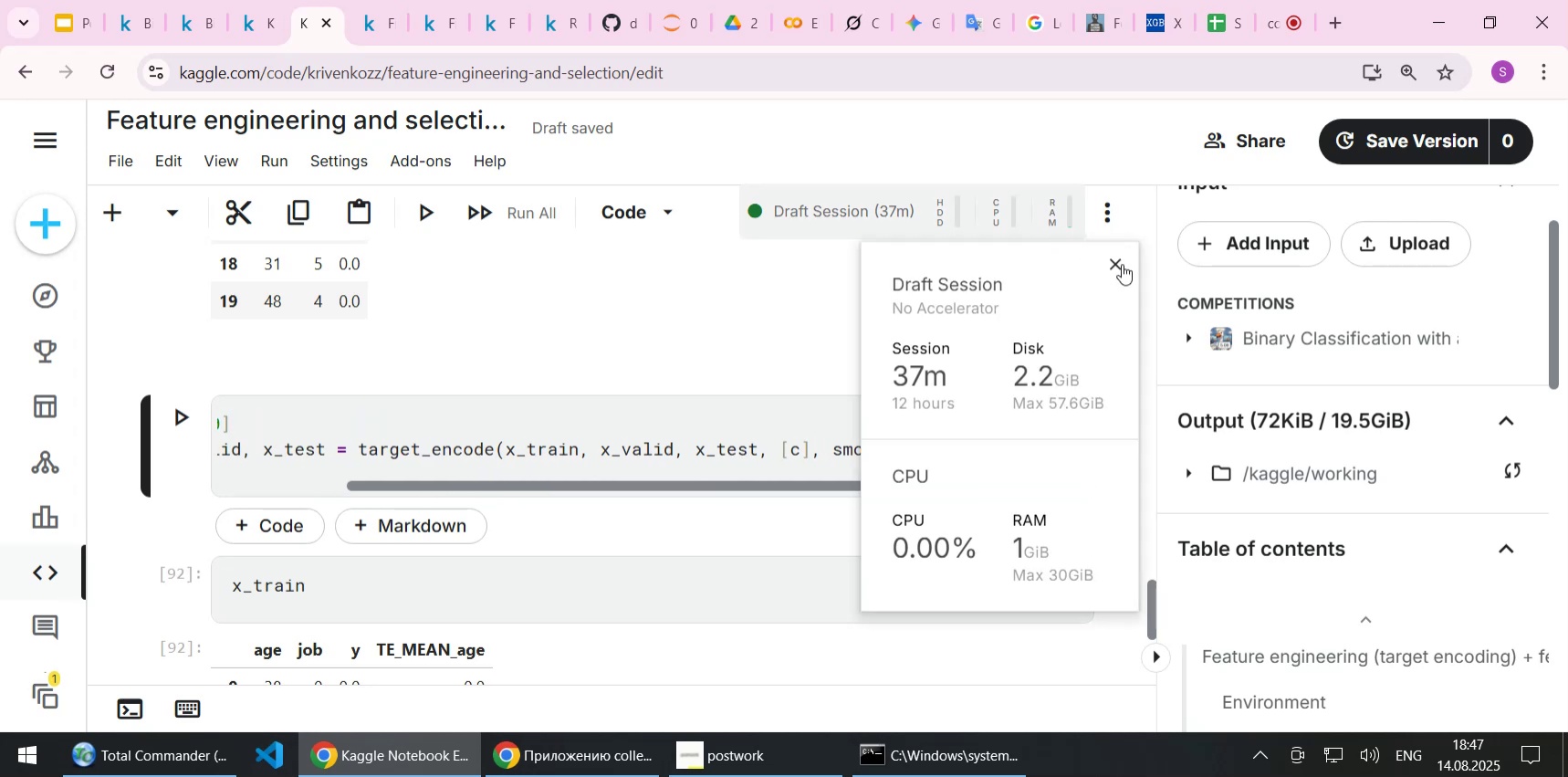 
left_click([1119, 269])
 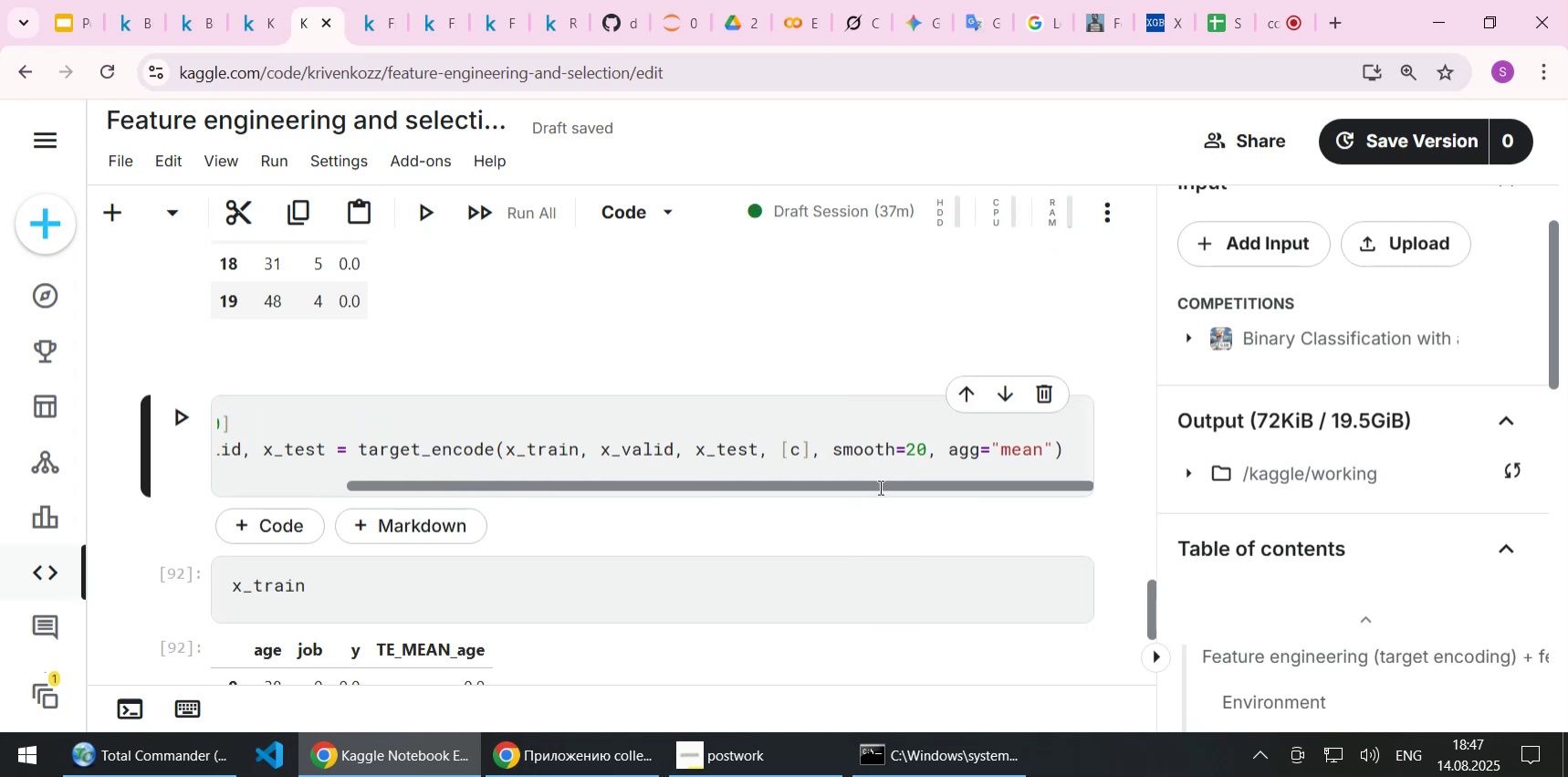 
left_click_drag(start_coordinate=[879, 487], to_coordinate=[558, 488])
 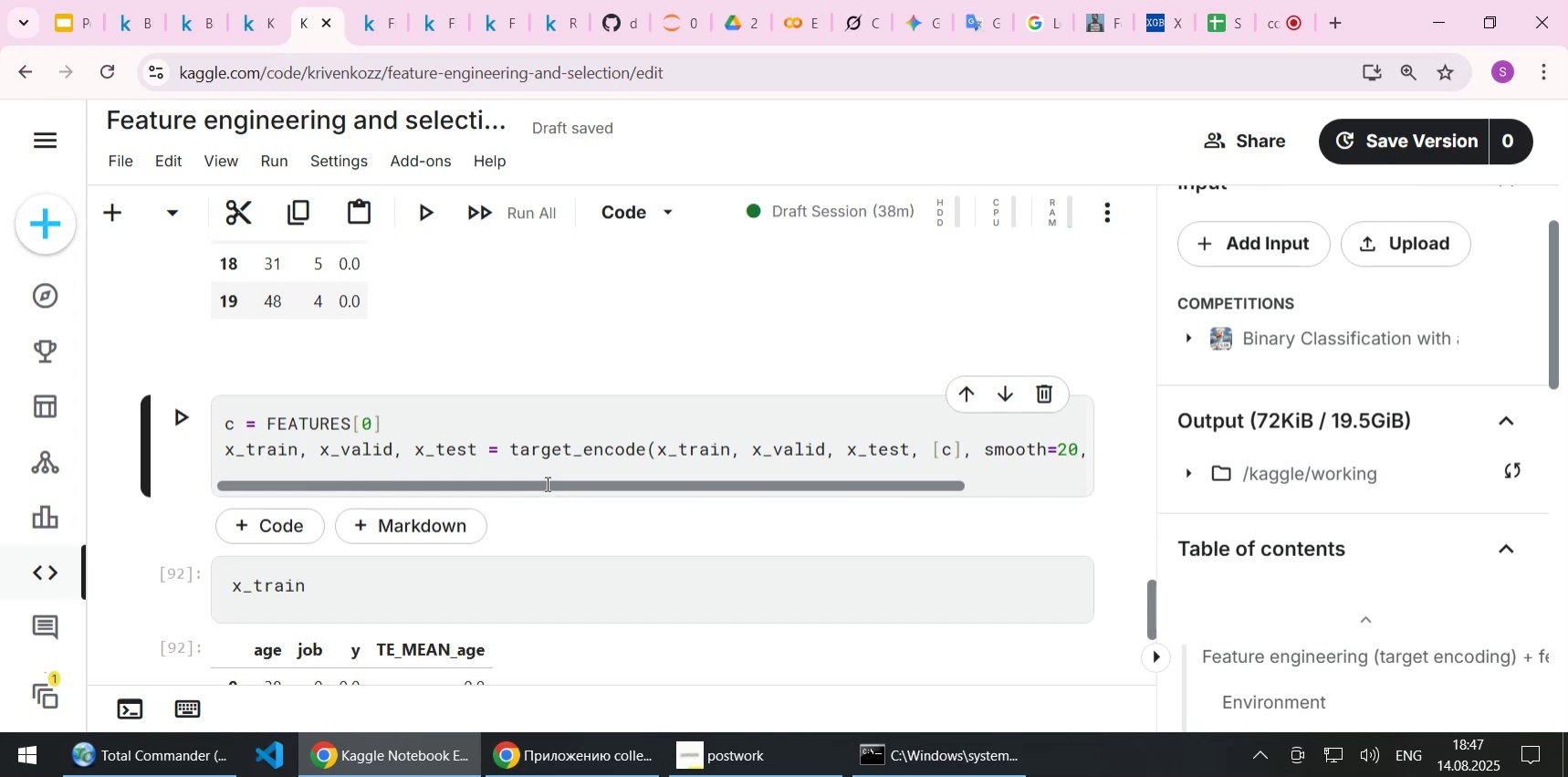 
wait(12.51)
 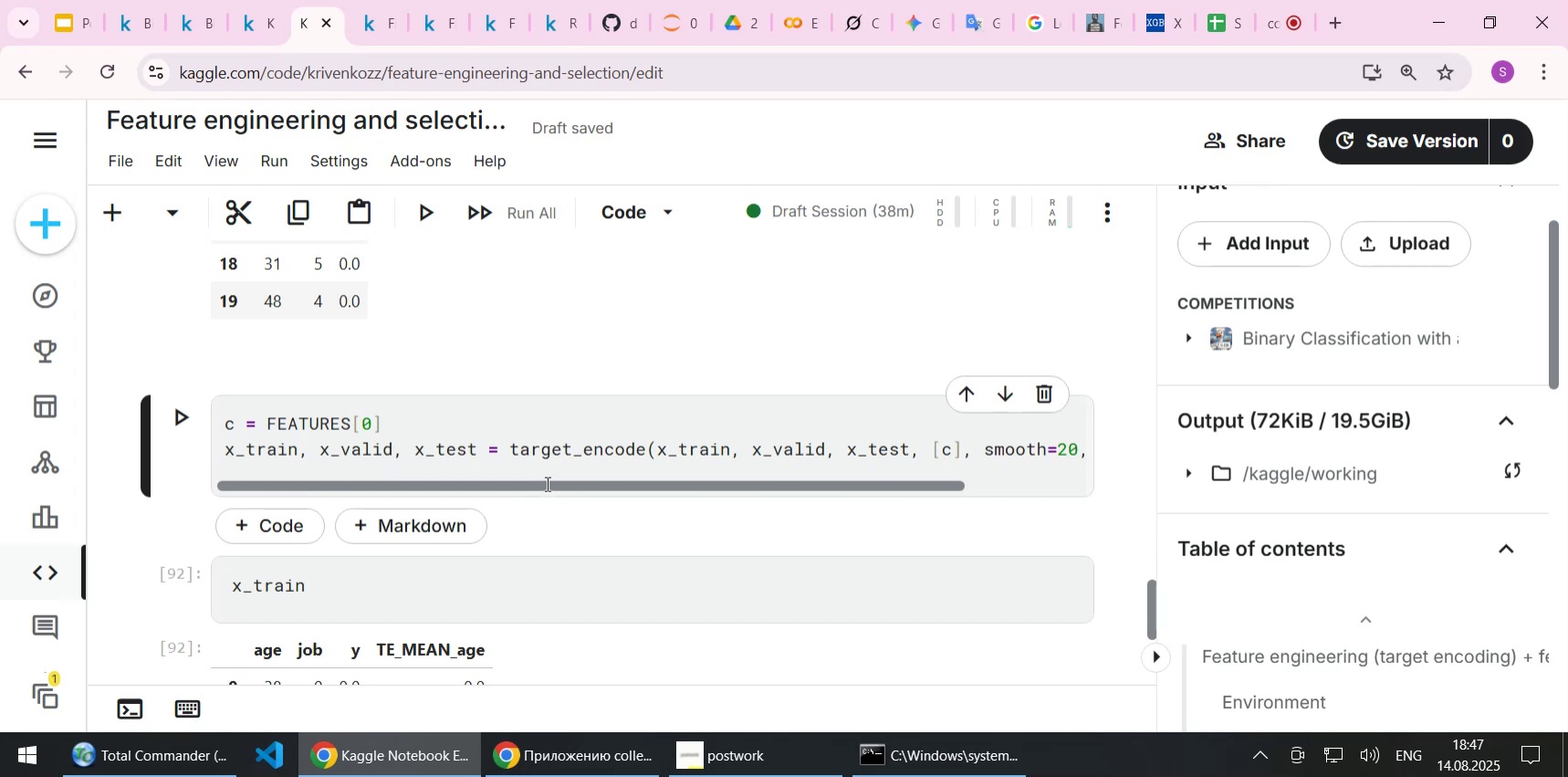 
left_click_drag(start_coordinate=[564, 486], to_coordinate=[740, 479])
 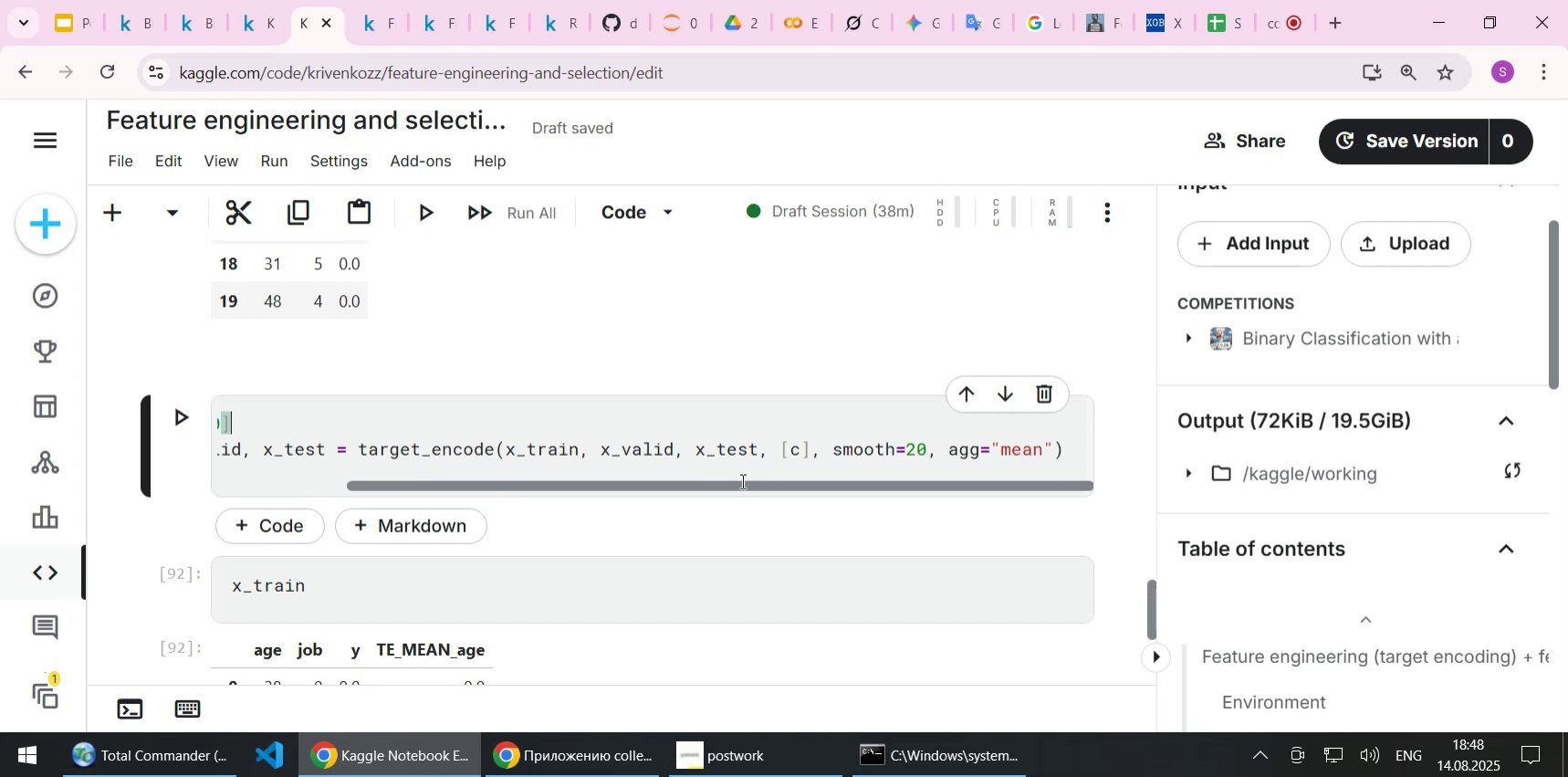 
left_click_drag(start_coordinate=[742, 481], to_coordinate=[773, 481])
 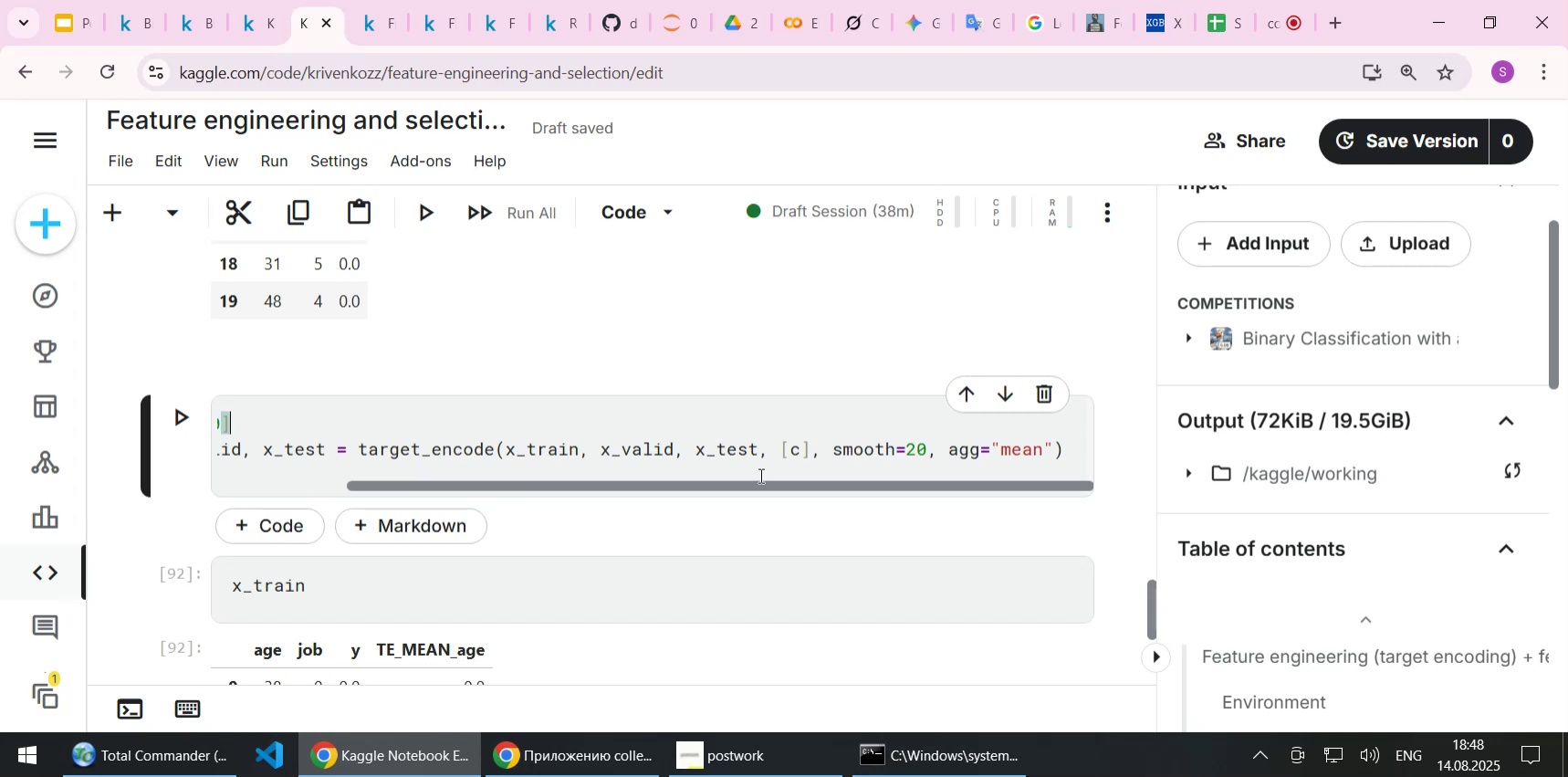 
wait(24.93)
 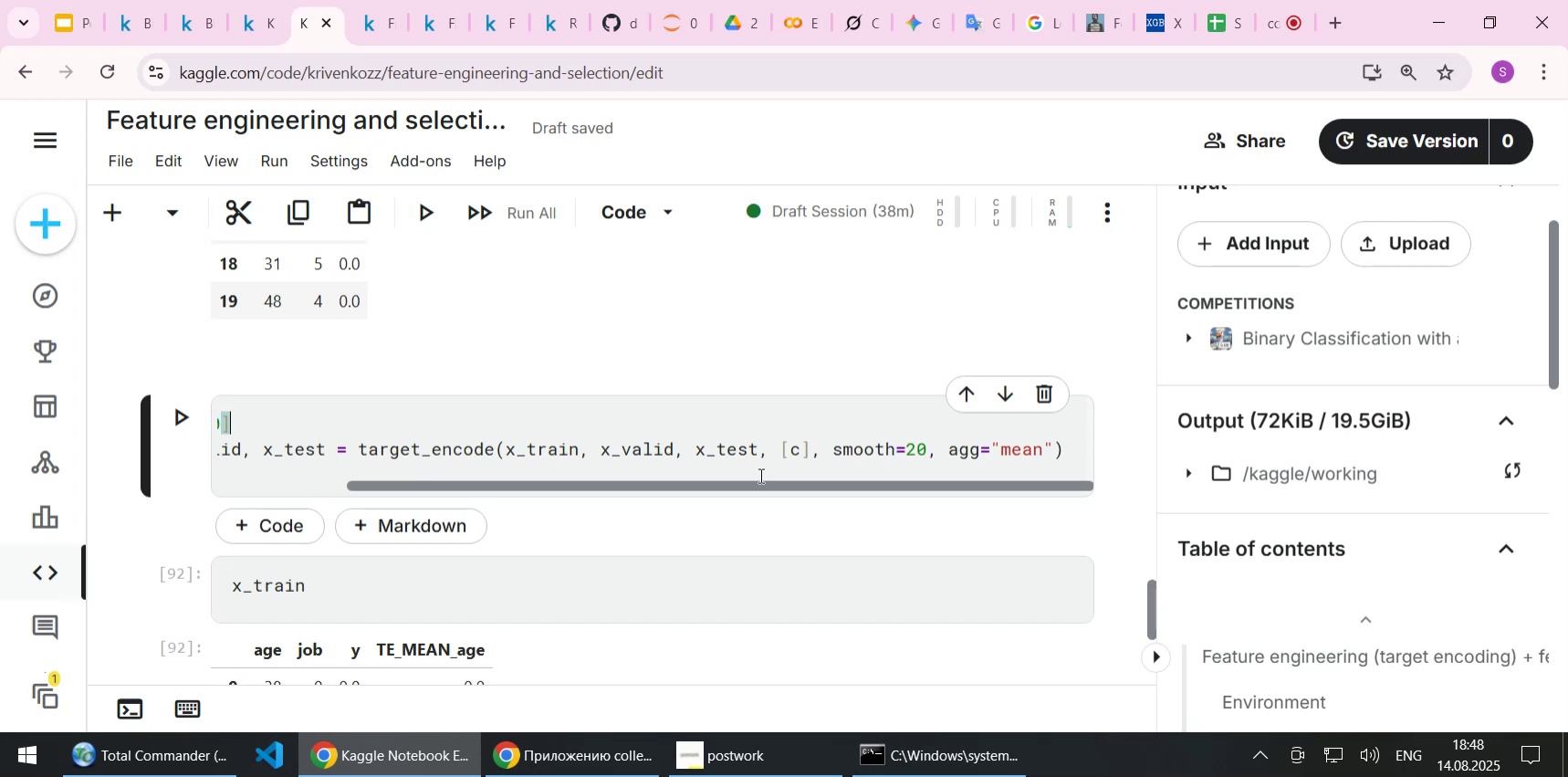 
left_click_drag(start_coordinate=[785, 479], to_coordinate=[767, 482])
 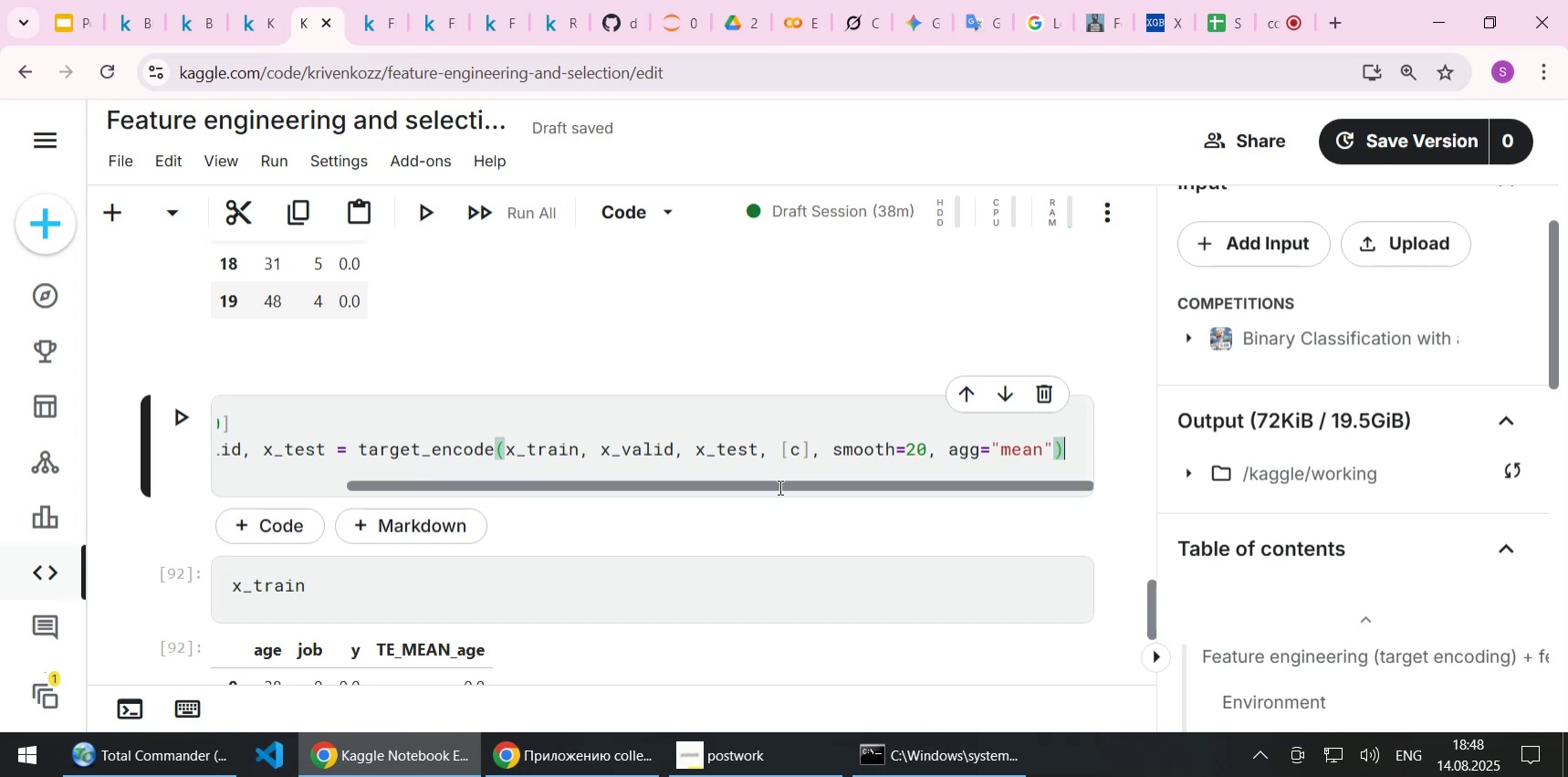 
left_click_drag(start_coordinate=[778, 487], to_coordinate=[501, 472])
 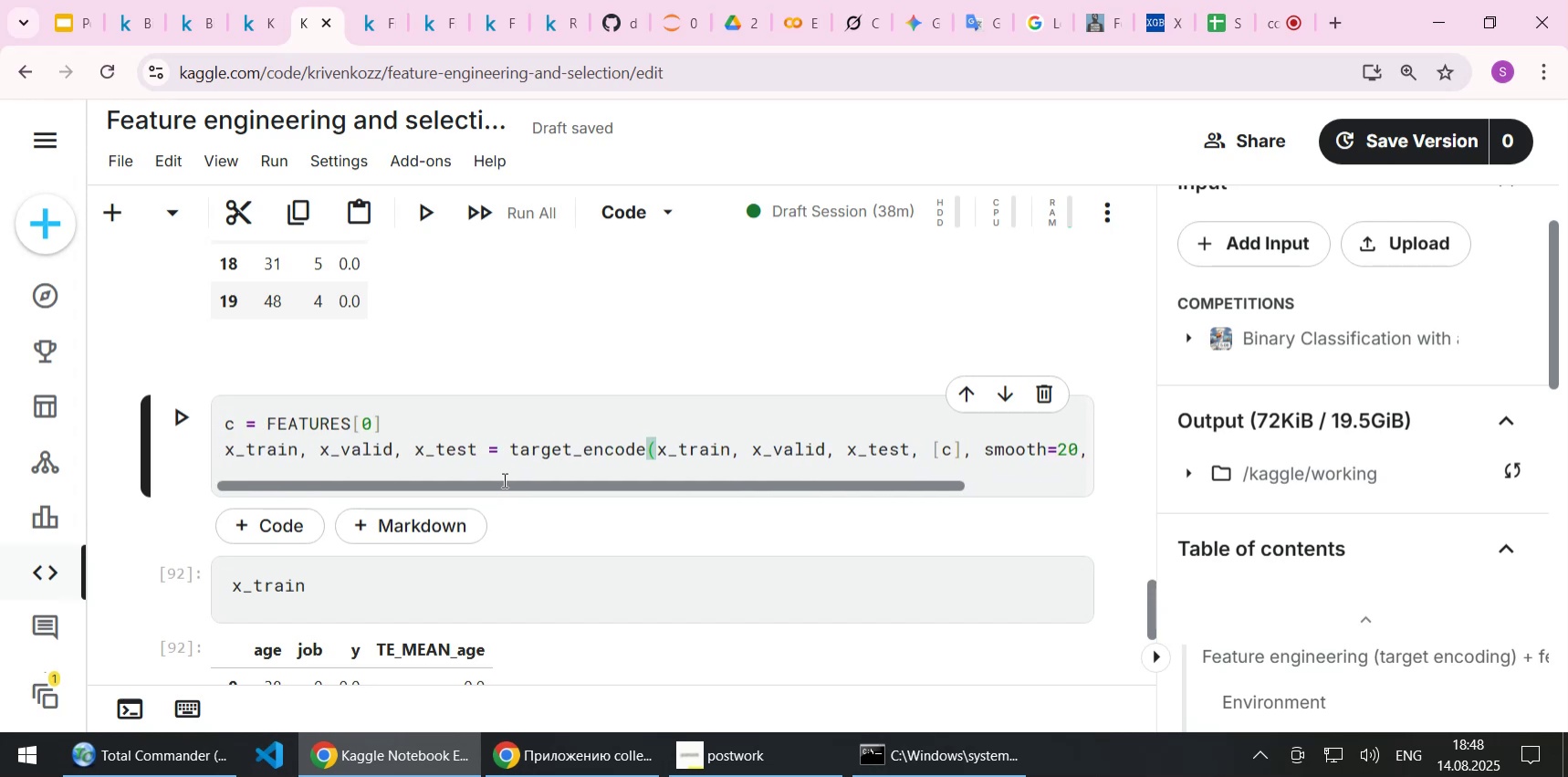 
scroll: coordinate [567, 404], scroll_direction: down, amount: 2.0
 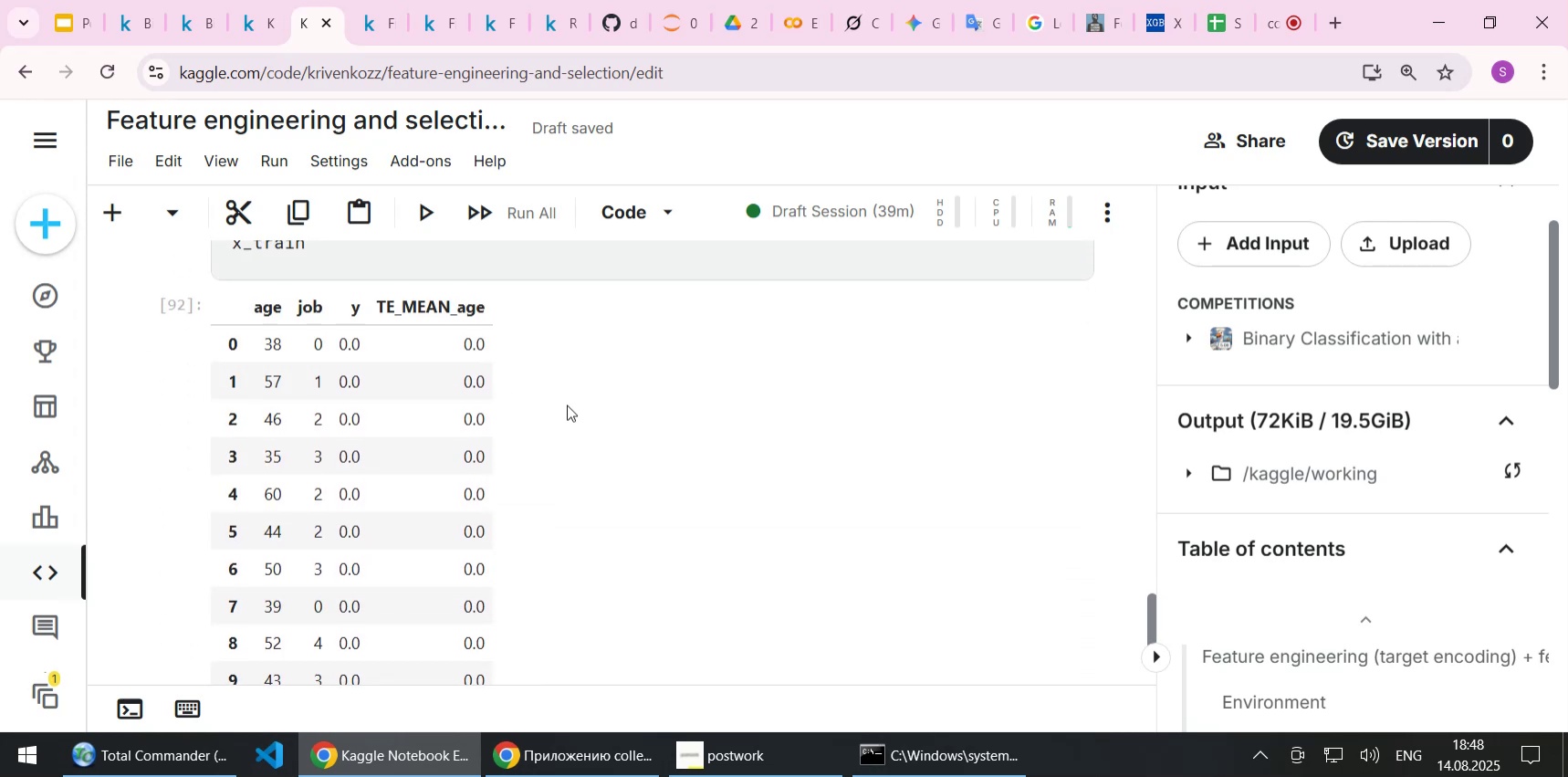 
scroll: coordinate [591, 535], scroll_direction: up, amount: 21.0
 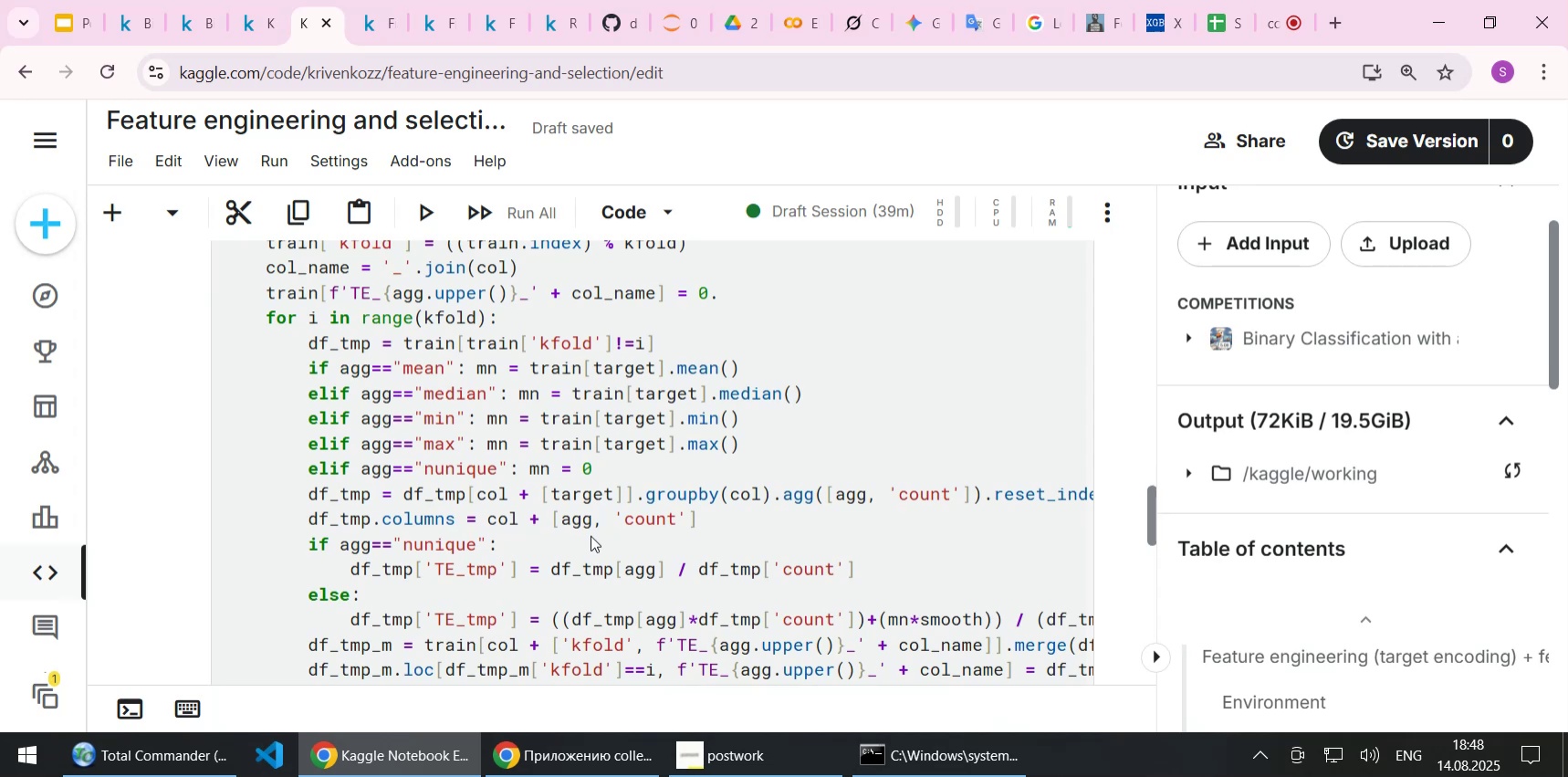 
scroll: coordinate [830, 541], scroll_direction: down, amount: 4.0
 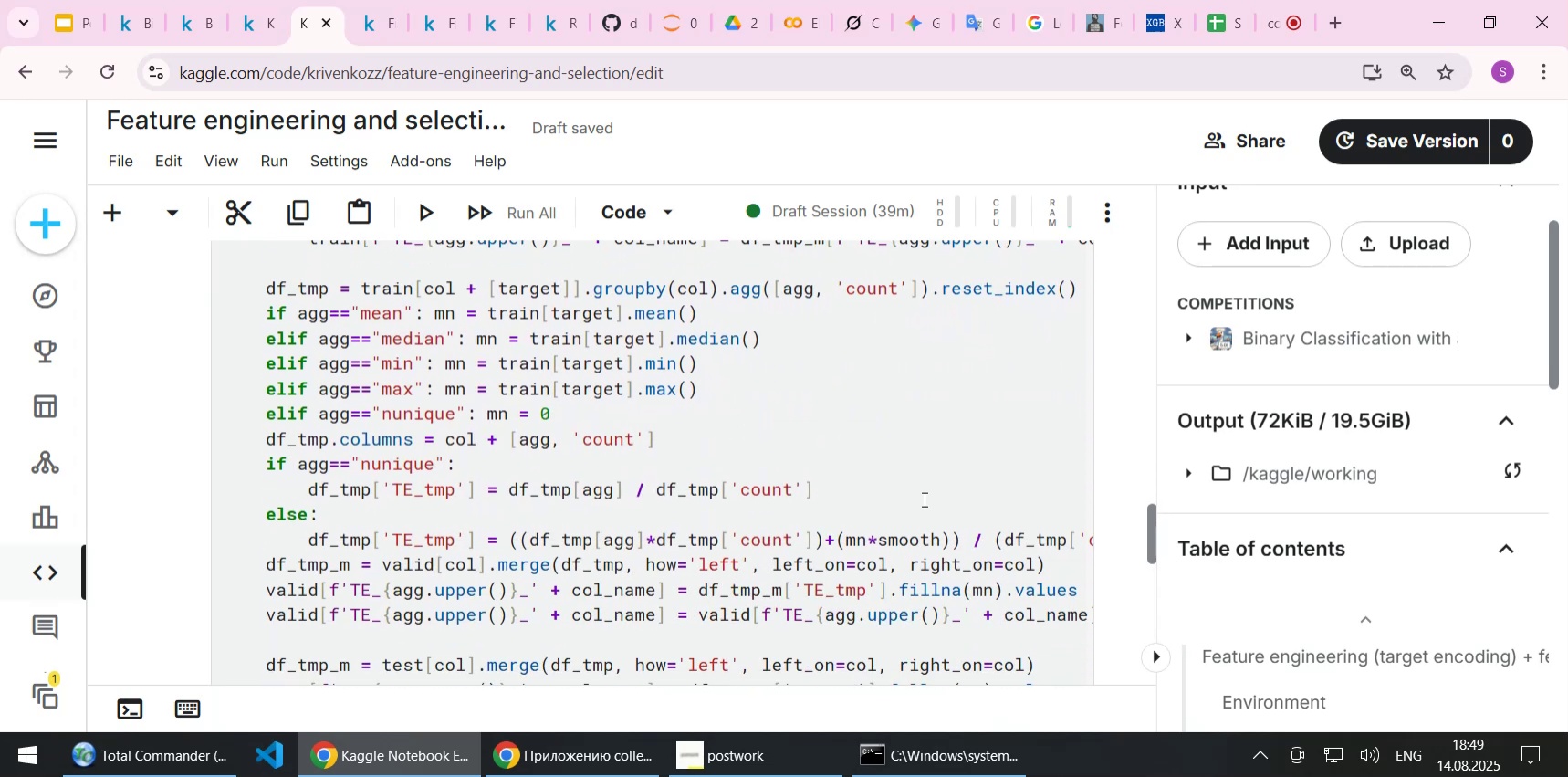 
wait(9.01)
 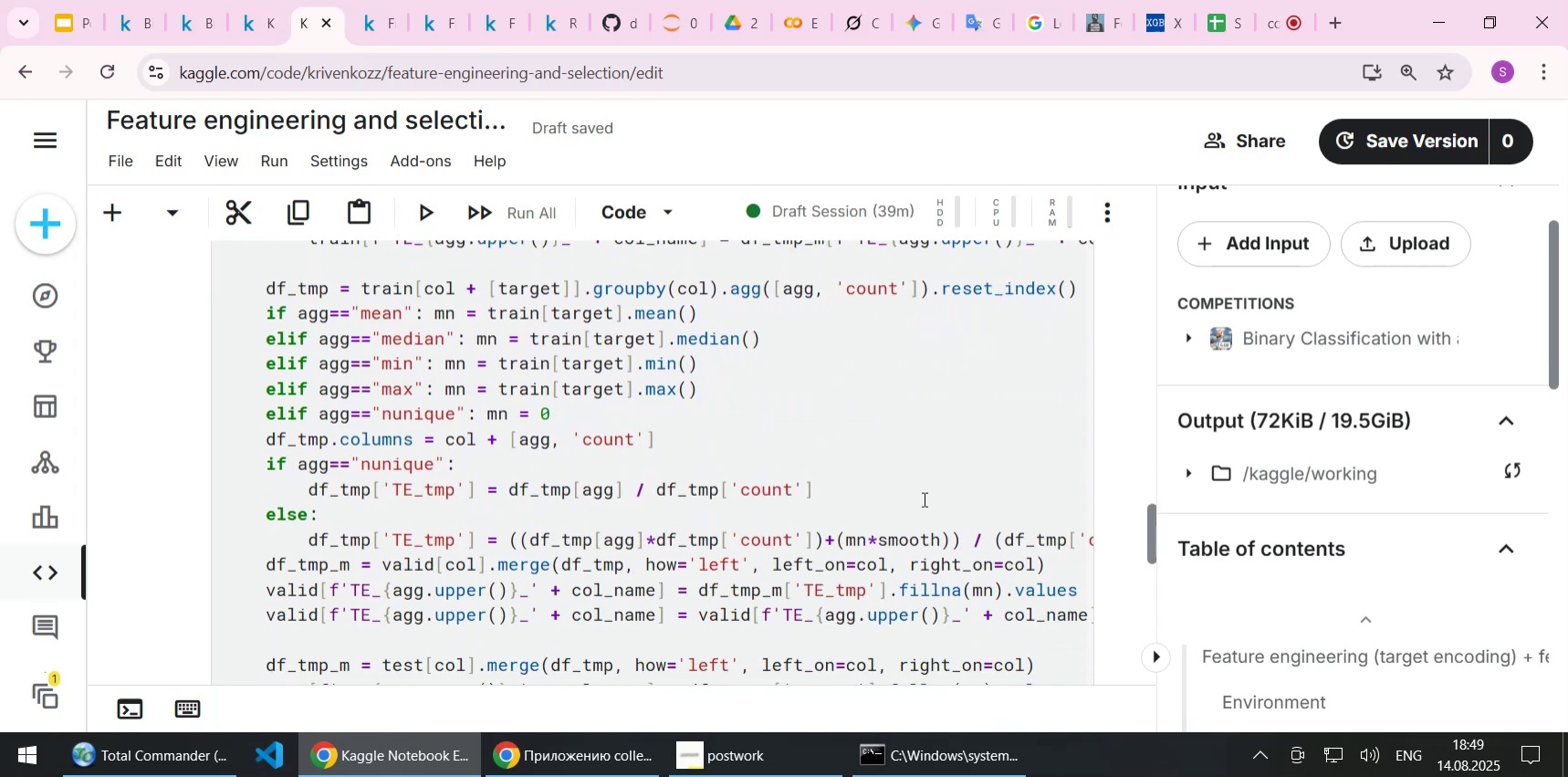 
scroll: coordinate [923, 499], scroll_direction: down, amount: 2.0
 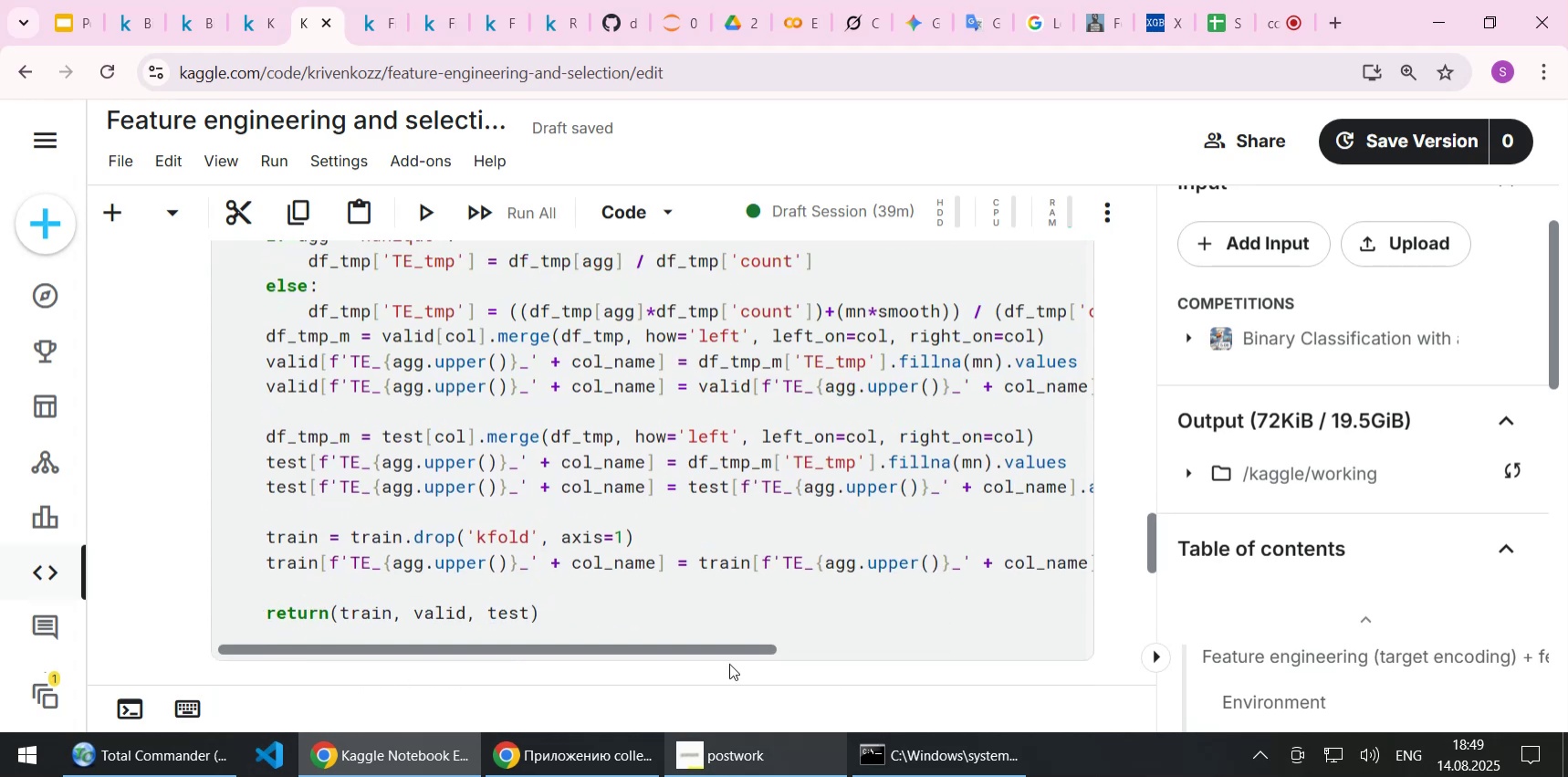 
left_click_drag(start_coordinate=[728, 651], to_coordinate=[640, 642])
 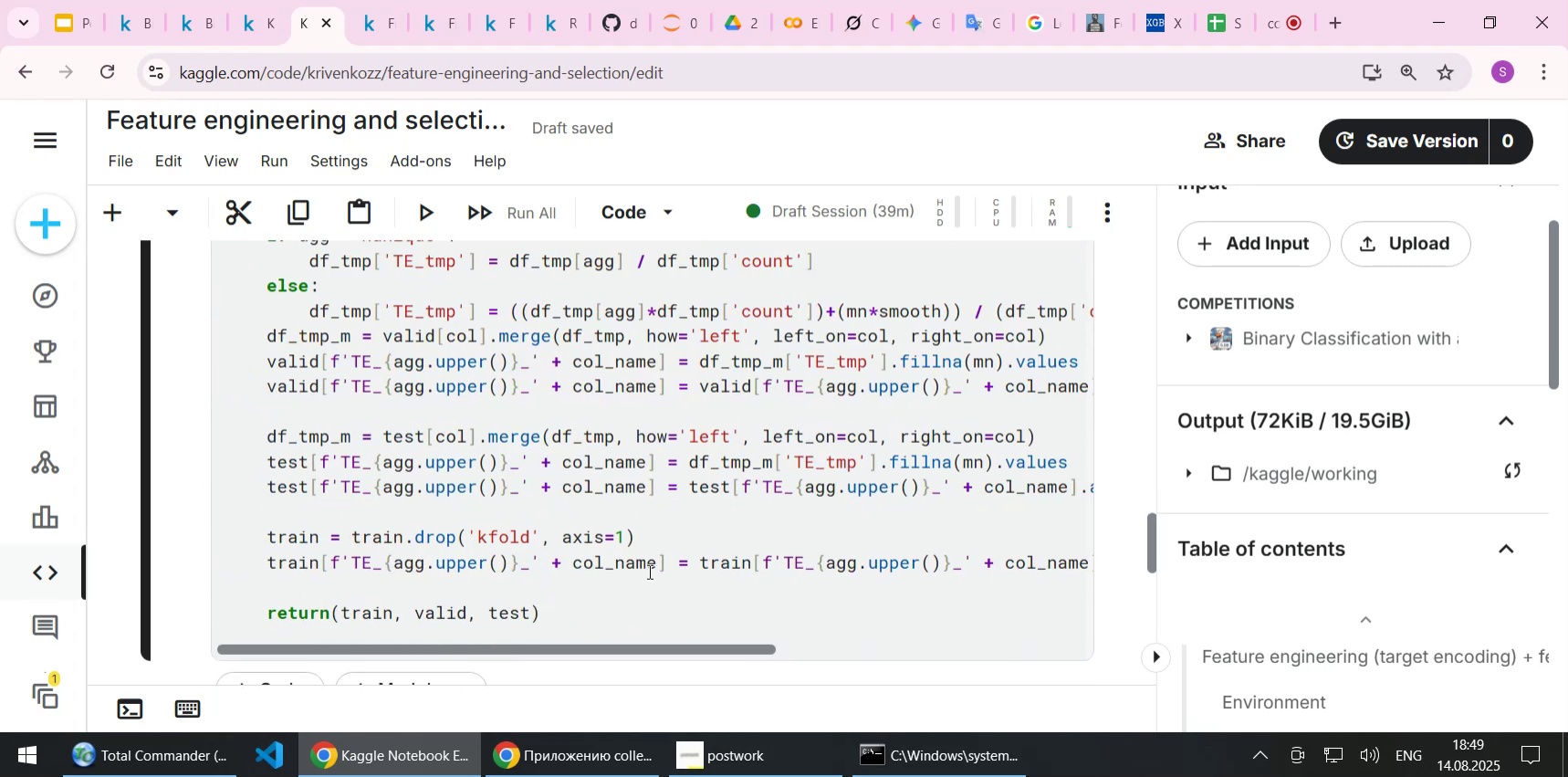 
scroll: coordinate [648, 570], scroll_direction: up, amount: 2.0
 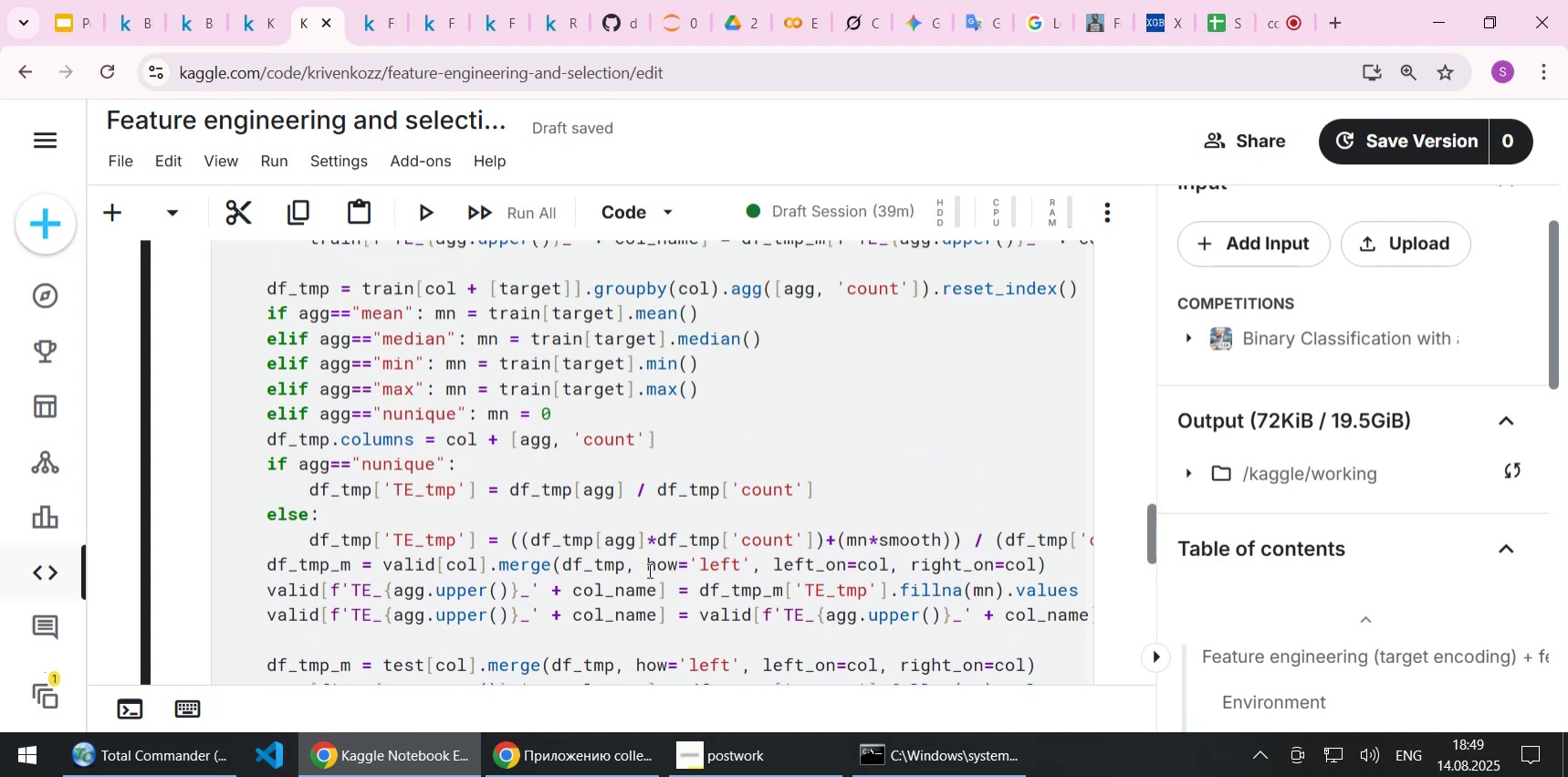 
wait(6.45)
 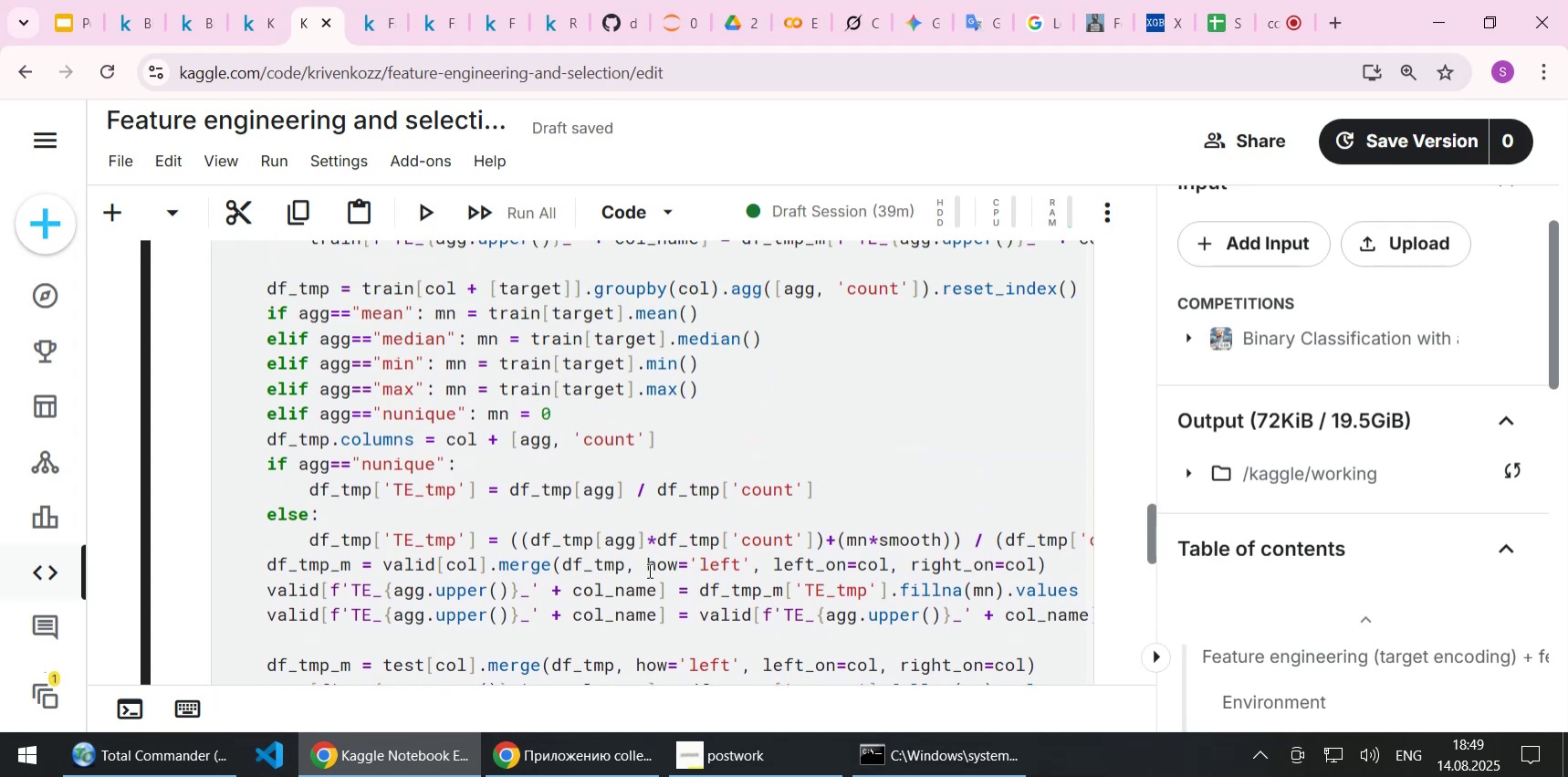 
scroll: coordinate [648, 570], scroll_direction: up, amount: 1.0
 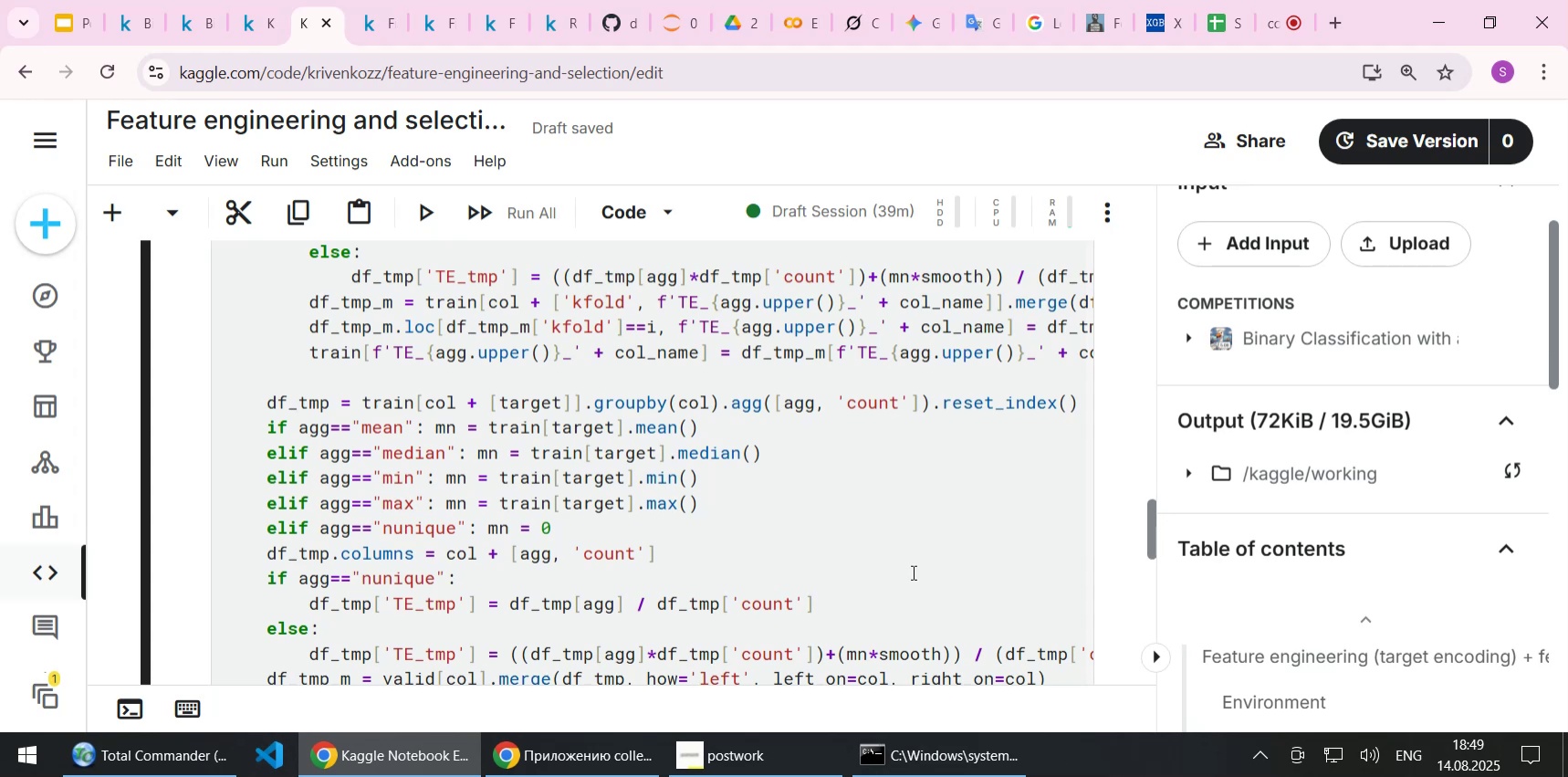 
wait(5.25)
 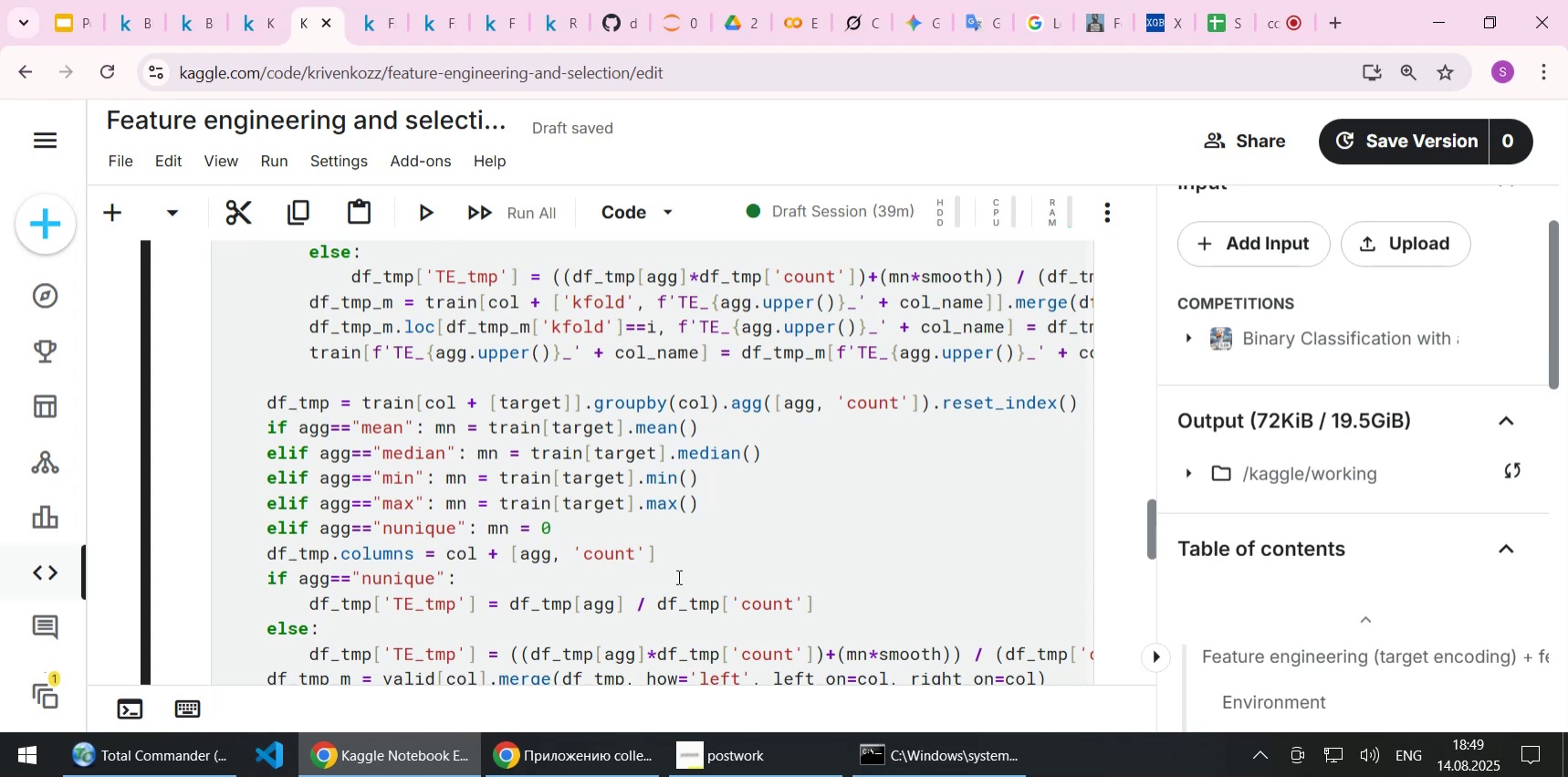 
scroll: coordinate [914, 568], scroll_direction: up, amount: 1.0
 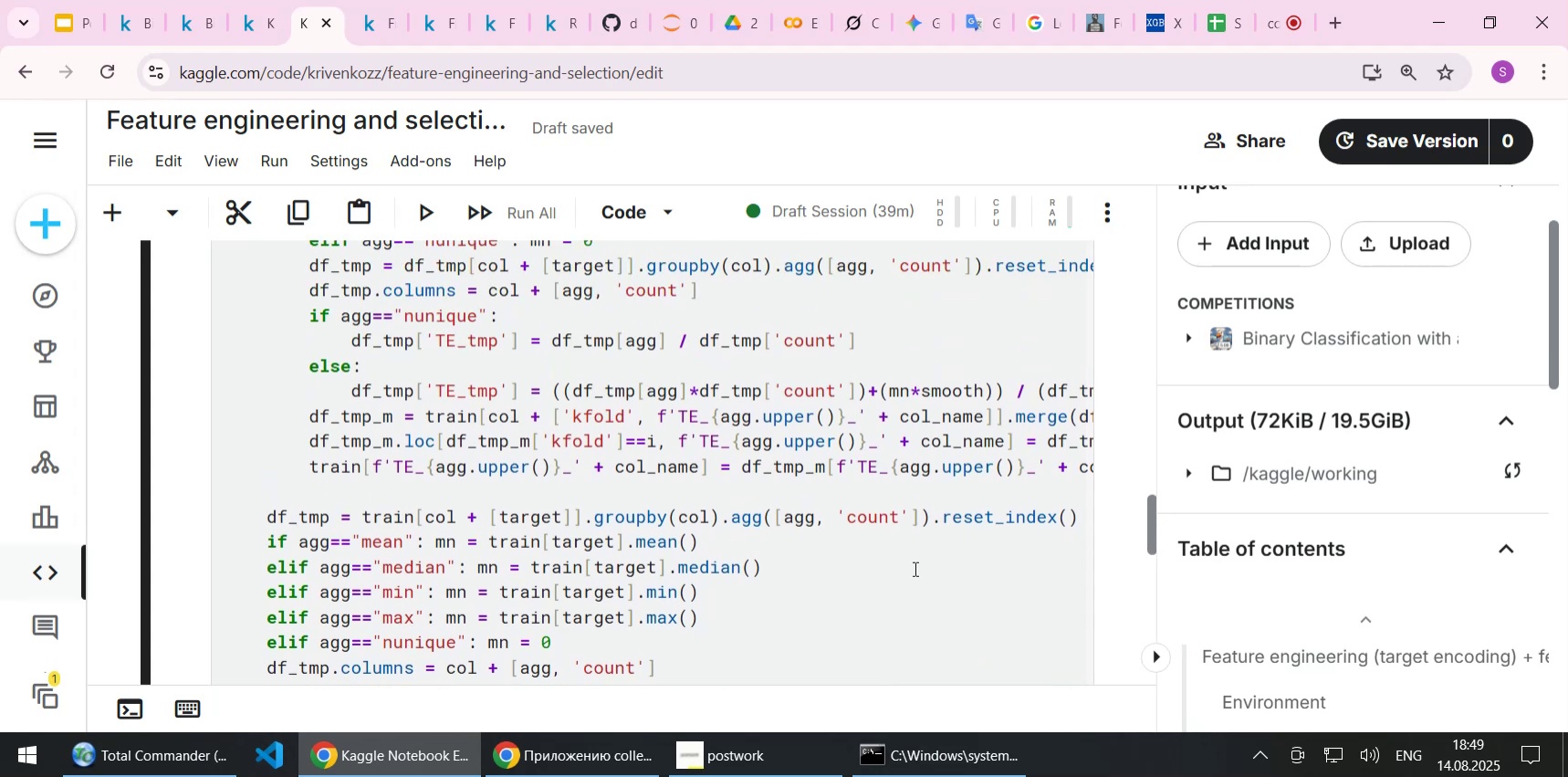 
scroll: coordinate [914, 568], scroll_direction: down, amount: 2.0
 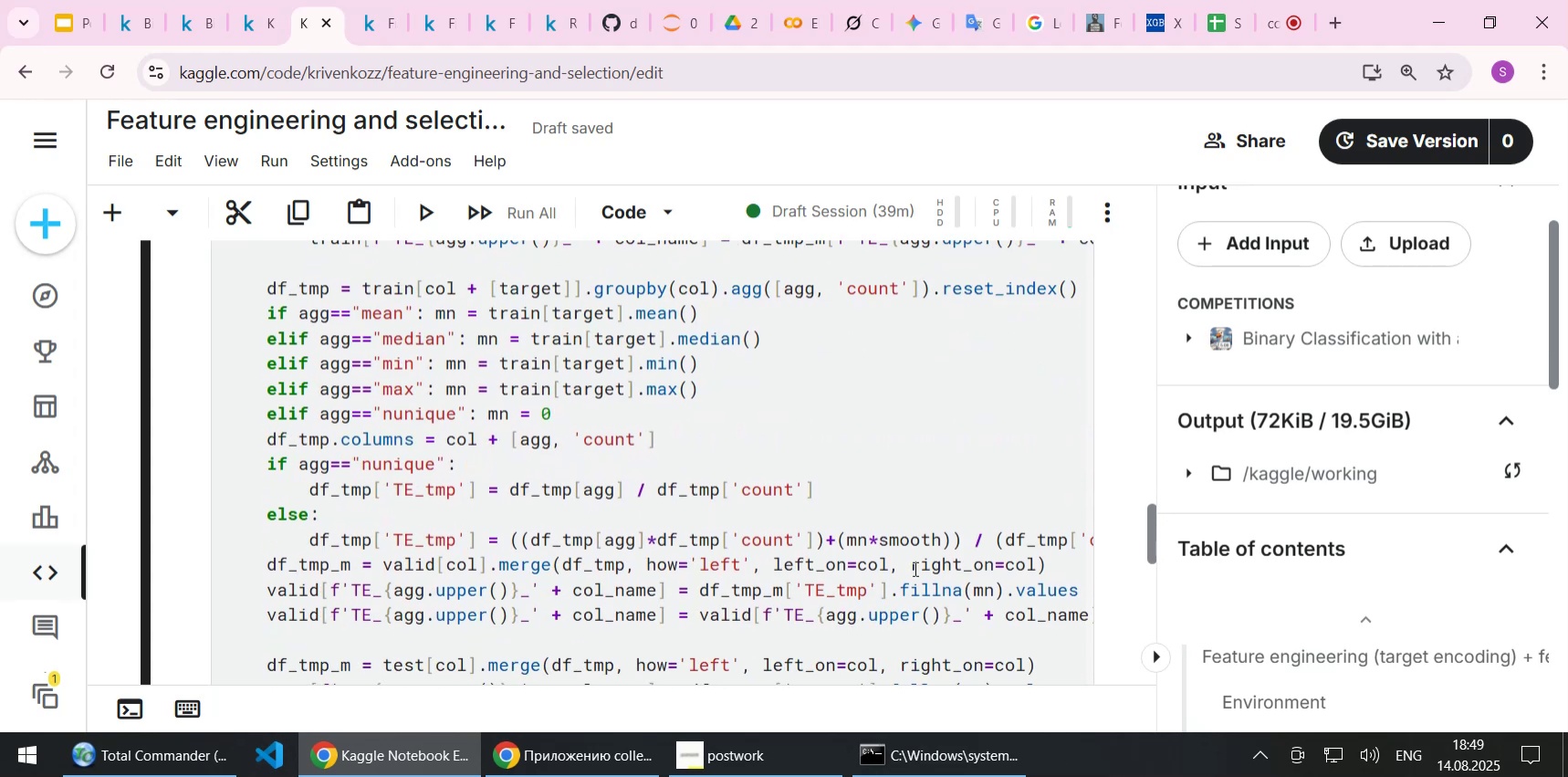 
scroll: coordinate [925, 531], scroll_direction: up, amount: 3.0
 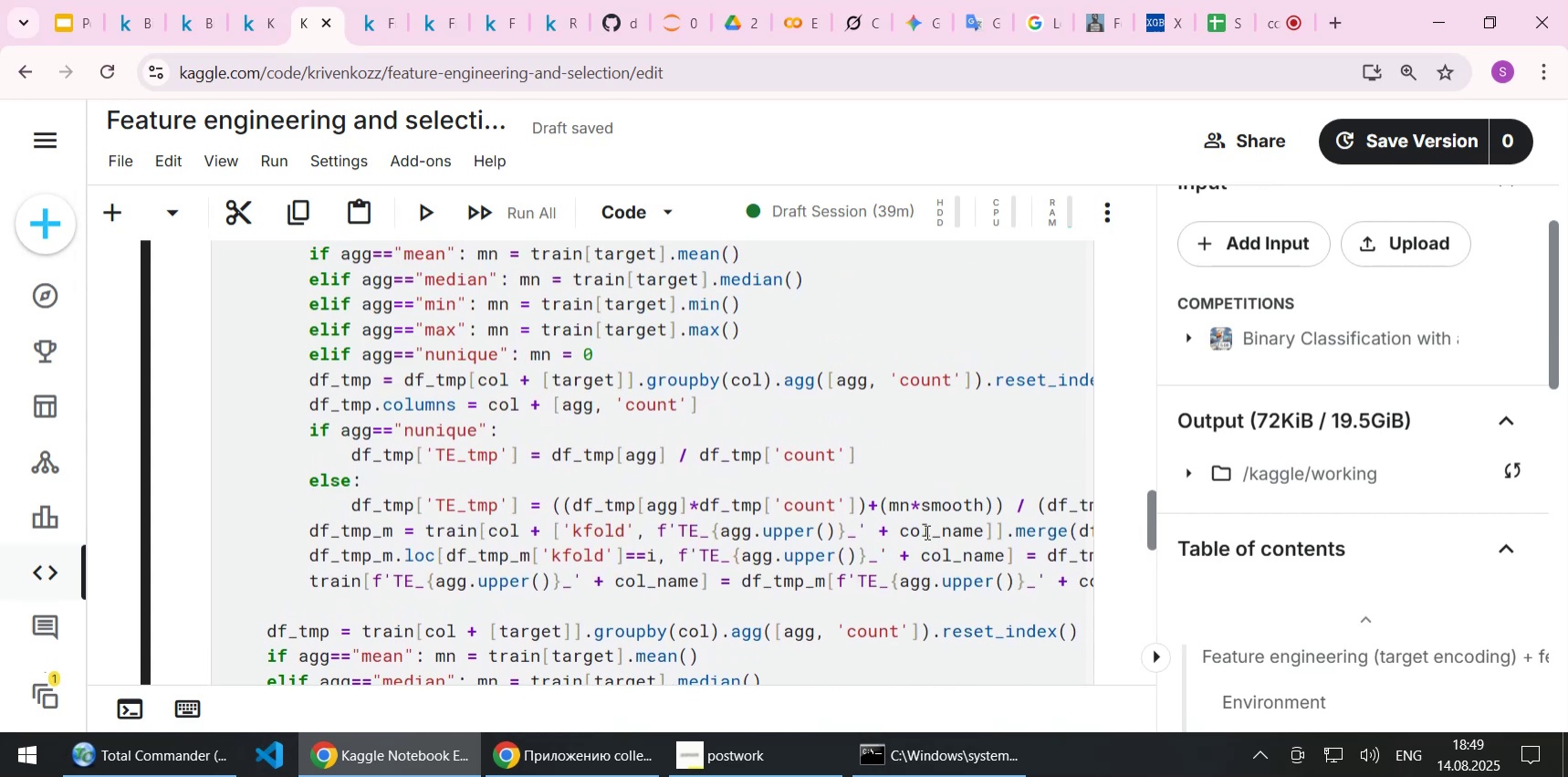 
scroll: coordinate [925, 531], scroll_direction: down, amount: 9.0
 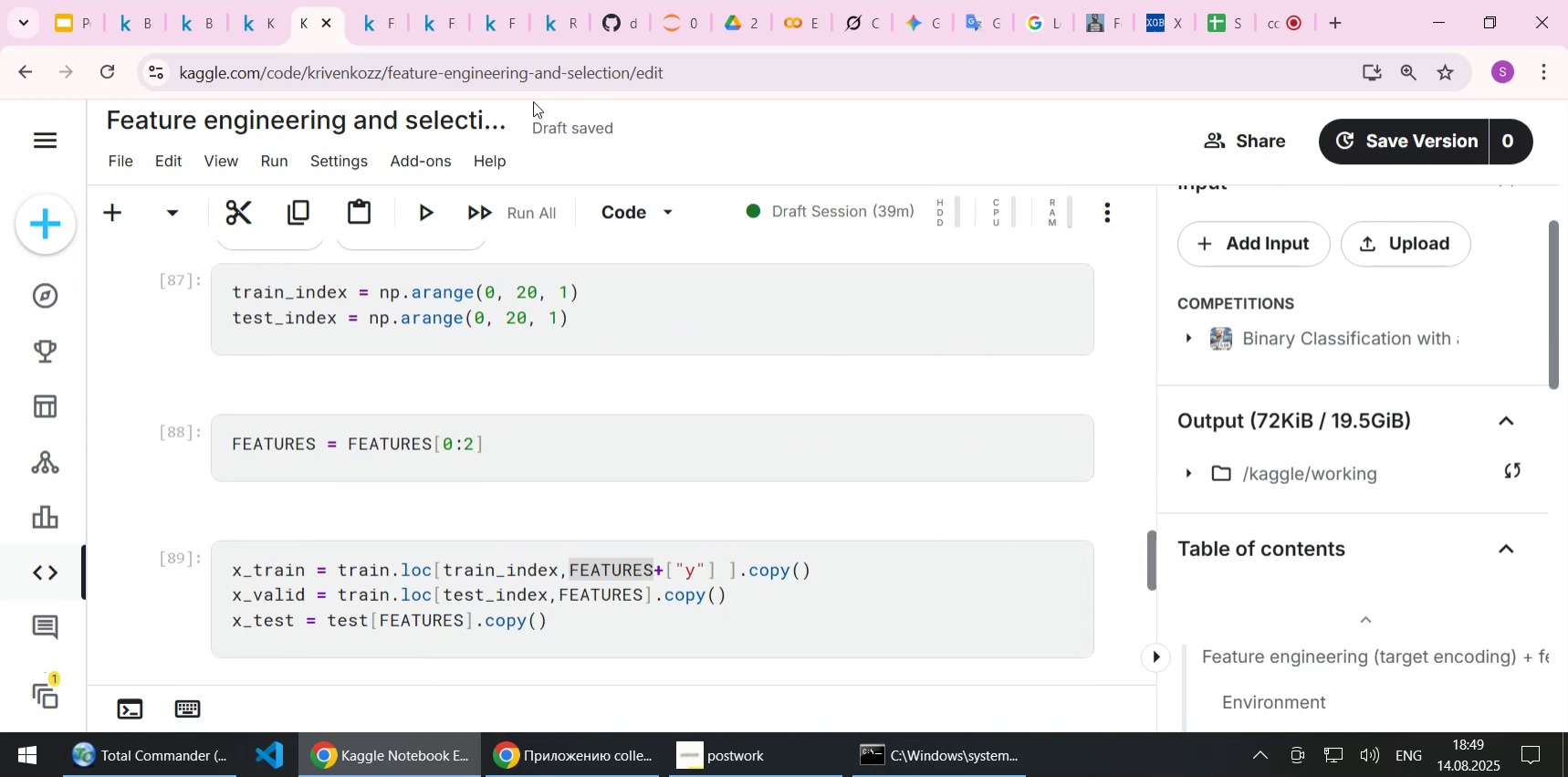 
left_click([376, 22])
 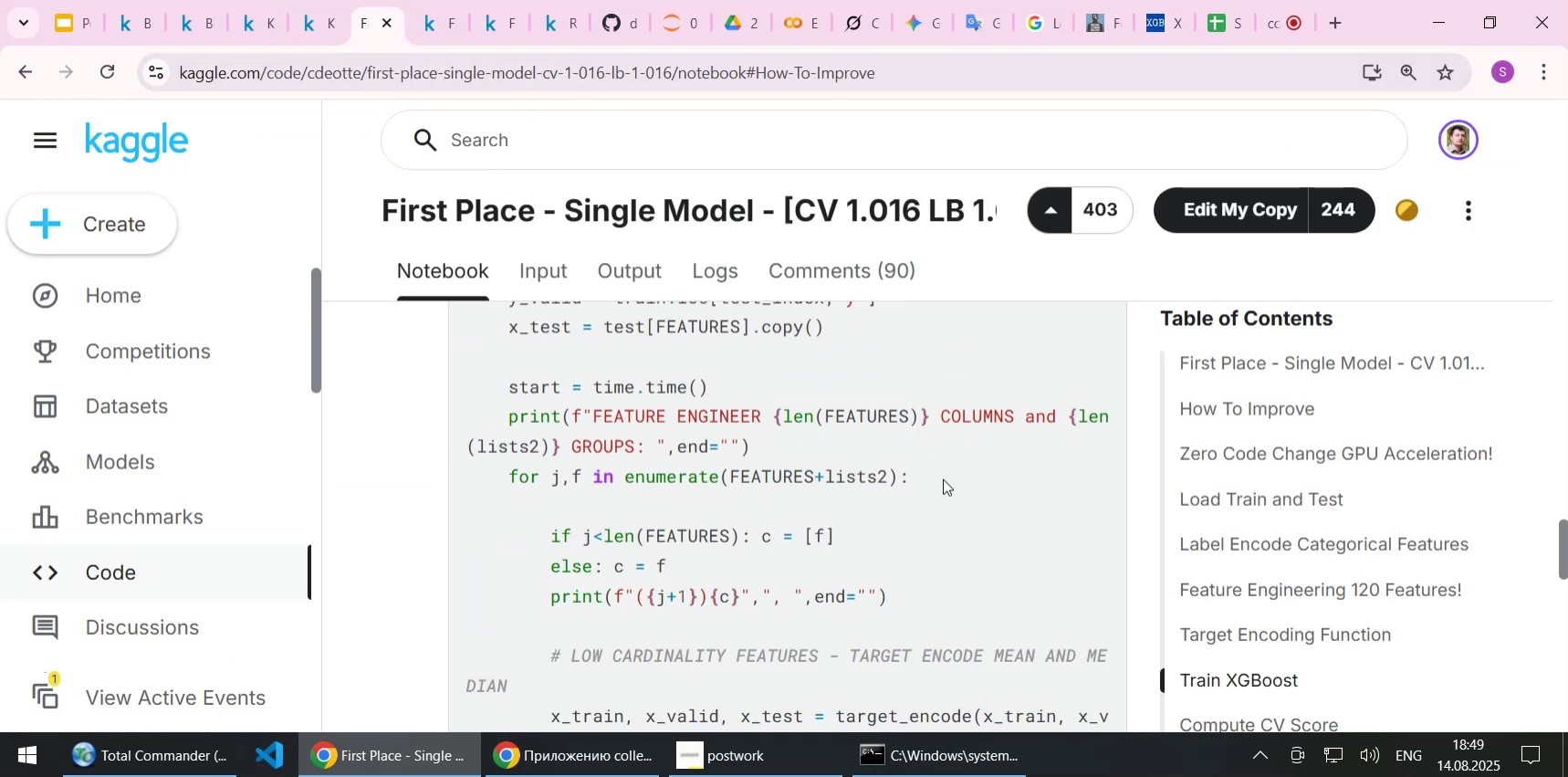 
scroll: coordinate [943, 478], scroll_direction: down, amount: 4.0
 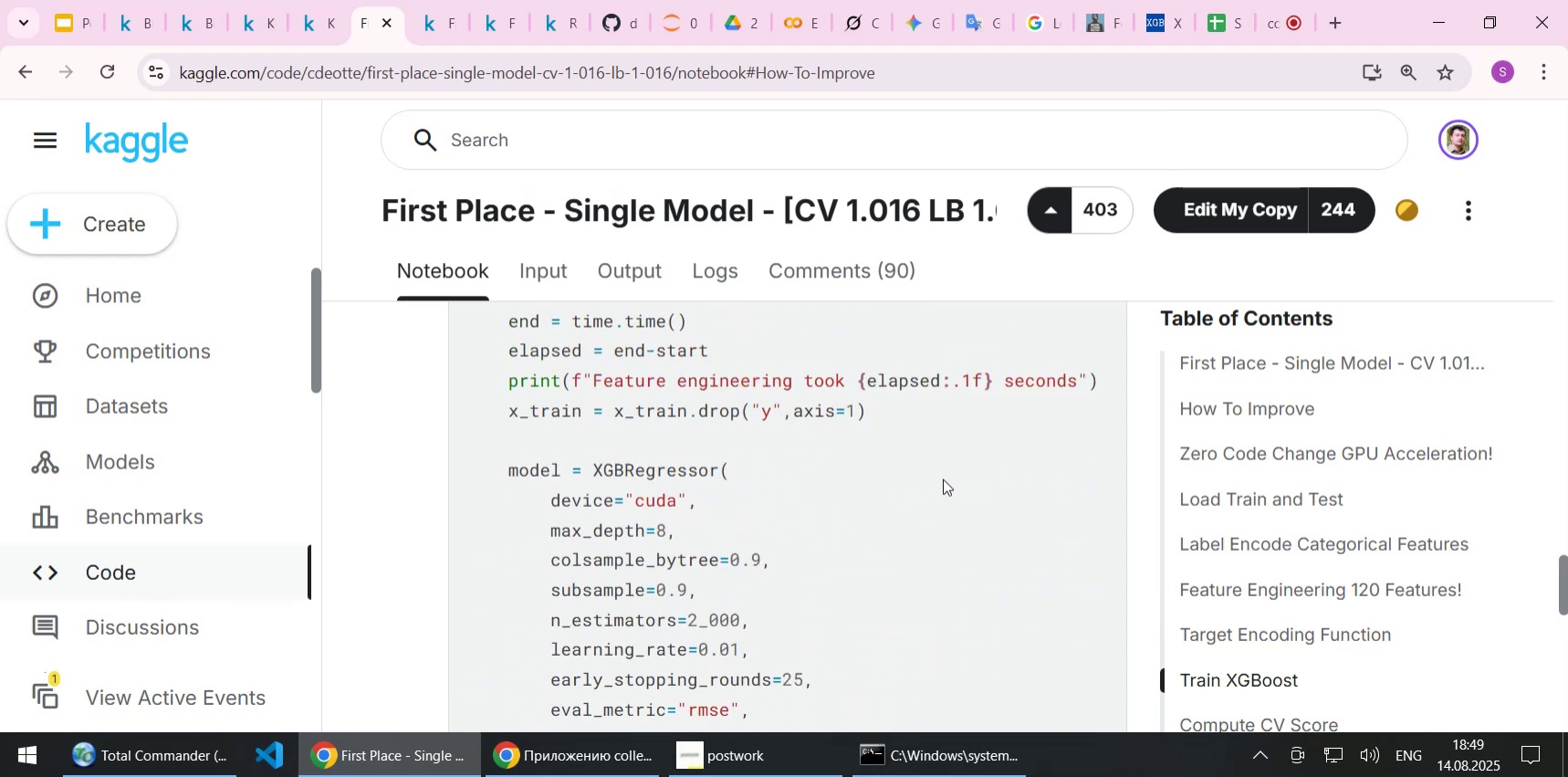 
scroll: coordinate [1009, 471], scroll_direction: up, amount: 5.0
 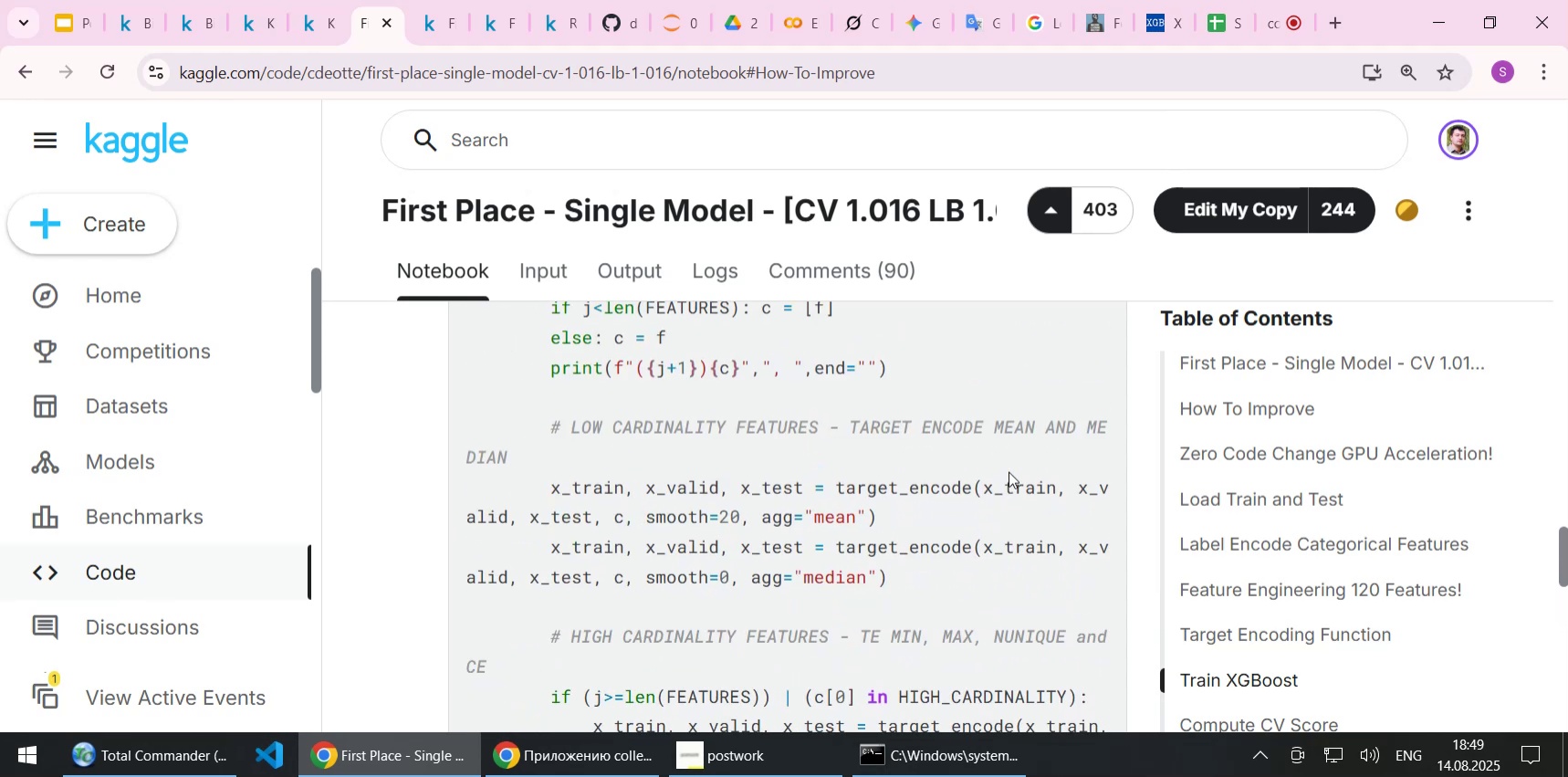 
scroll: coordinate [1009, 472], scroll_direction: down, amount: 4.0
 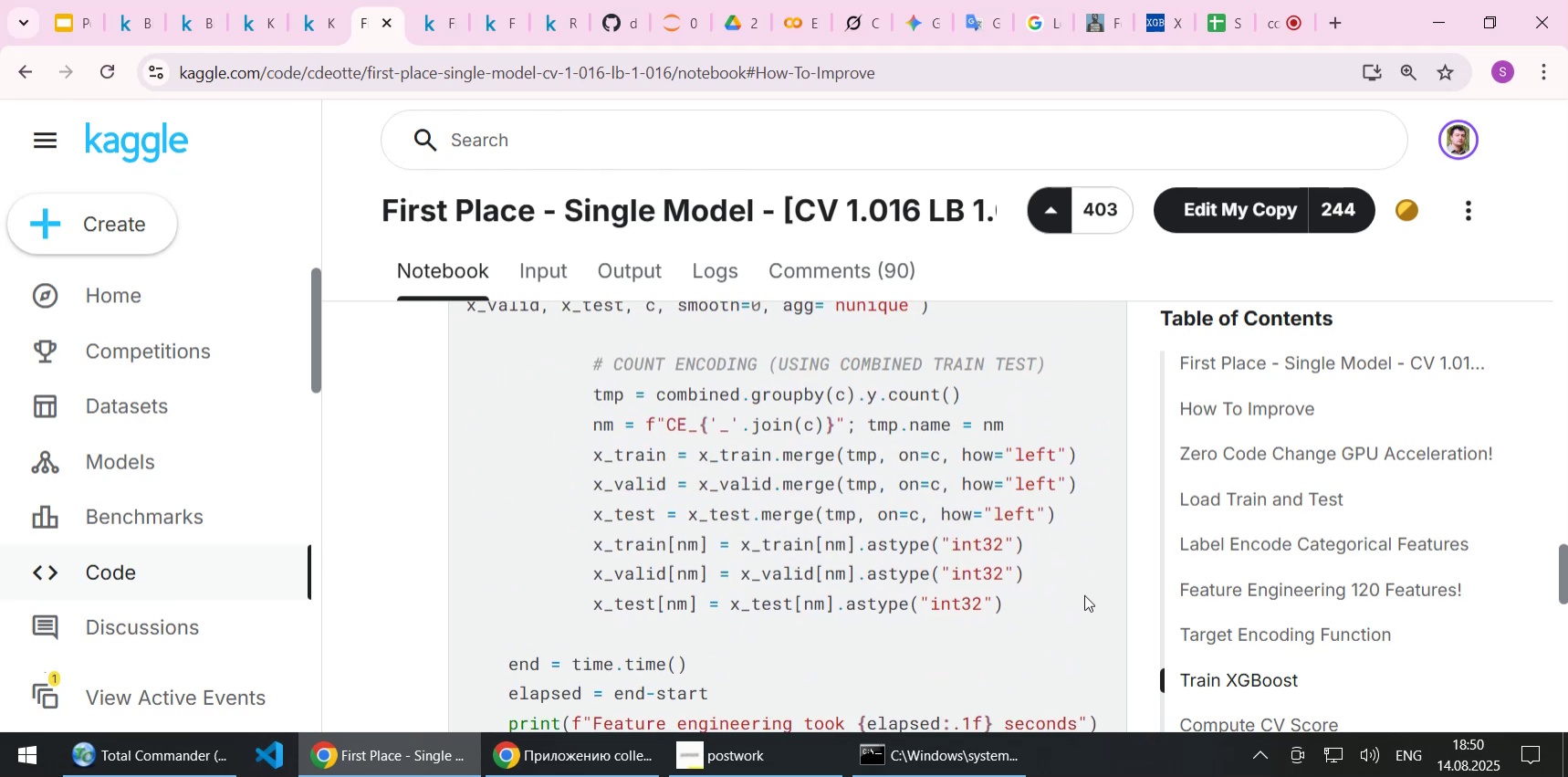 
wait(5.89)
 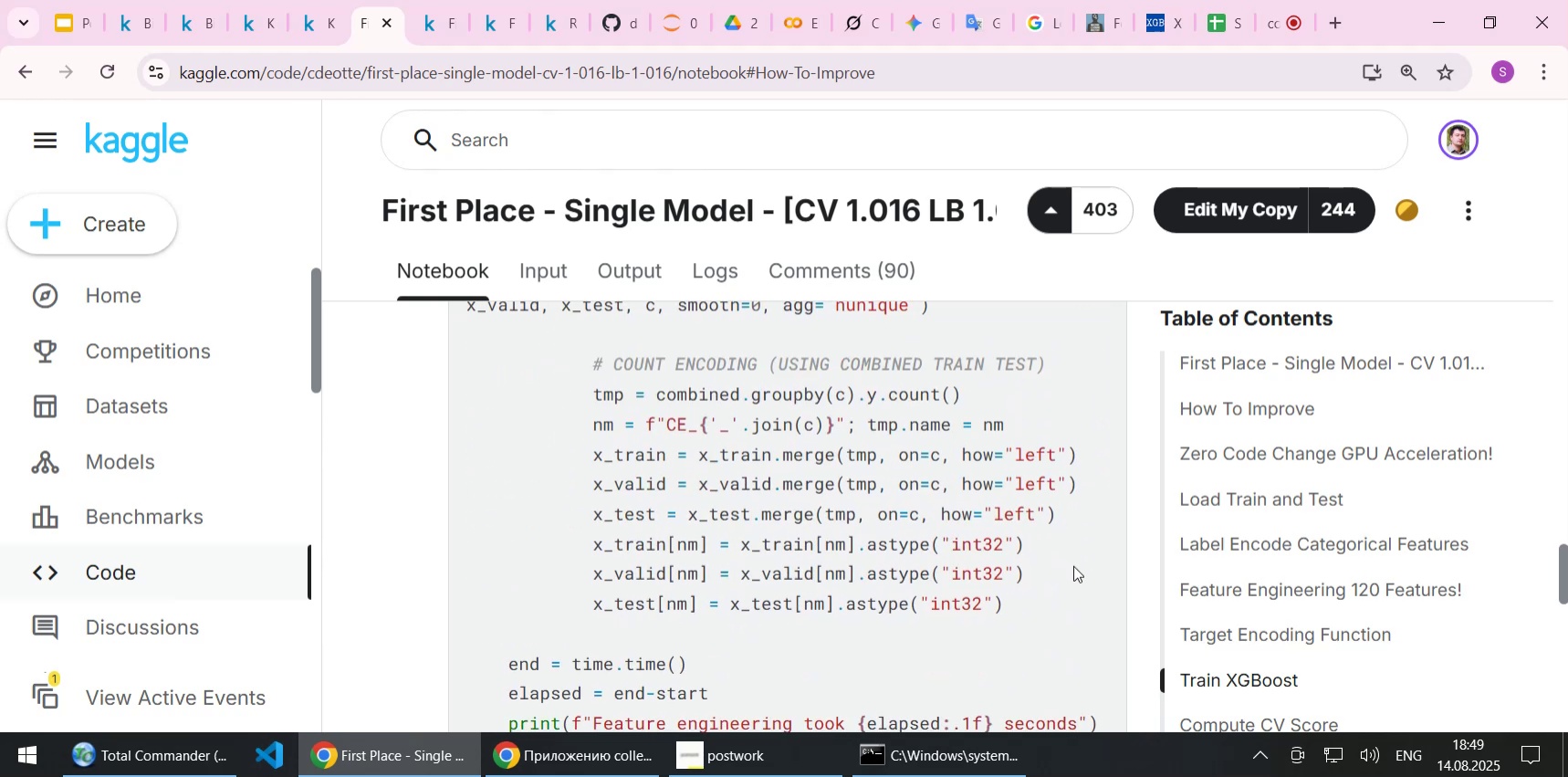 
scroll: coordinate [1084, 594], scroll_direction: up, amount: 1.0
 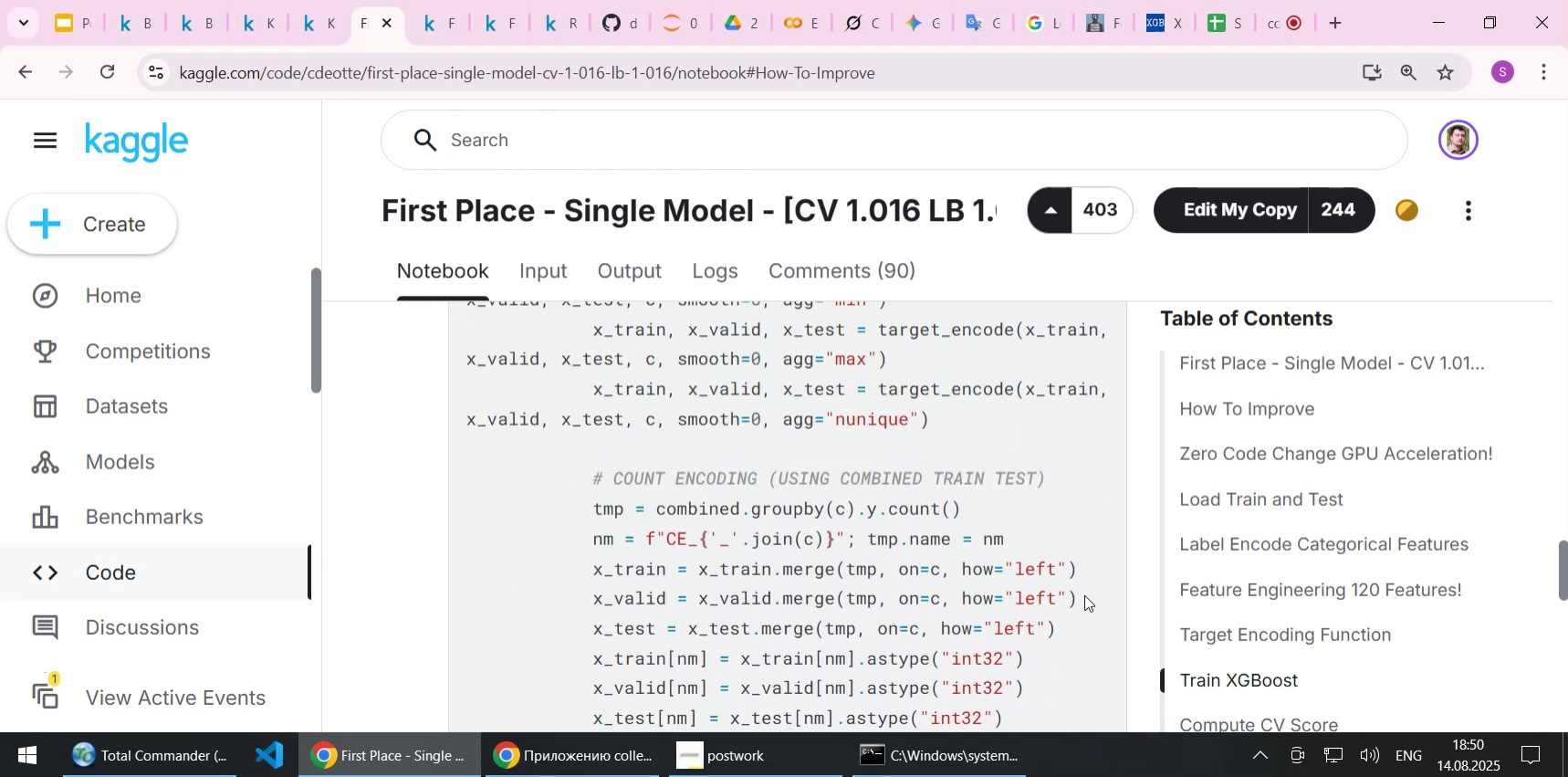 
scroll: coordinate [1084, 594], scroll_direction: down, amount: 1.0
 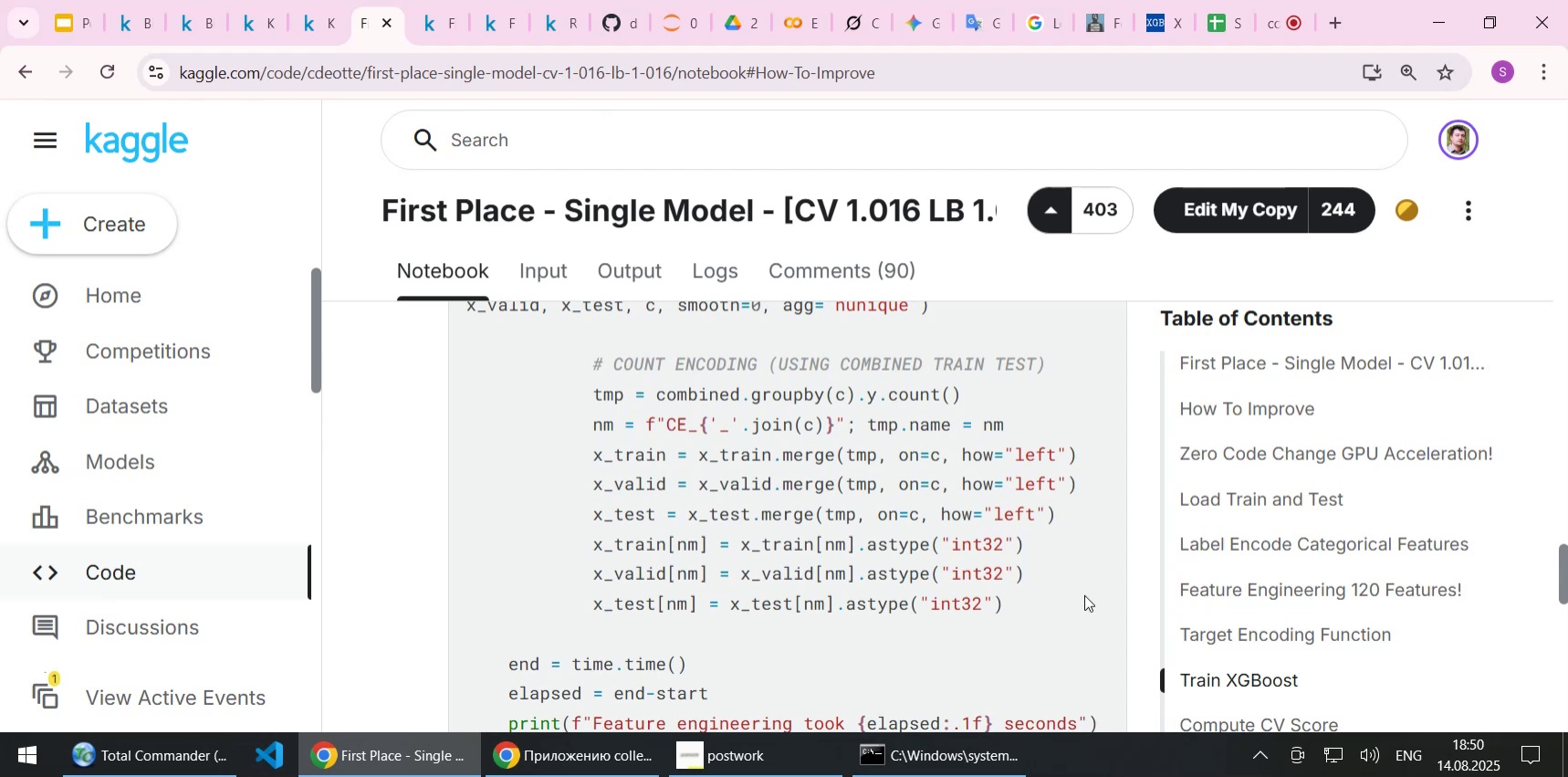 
scroll: coordinate [1085, 589], scroll_direction: up, amount: 2.0
 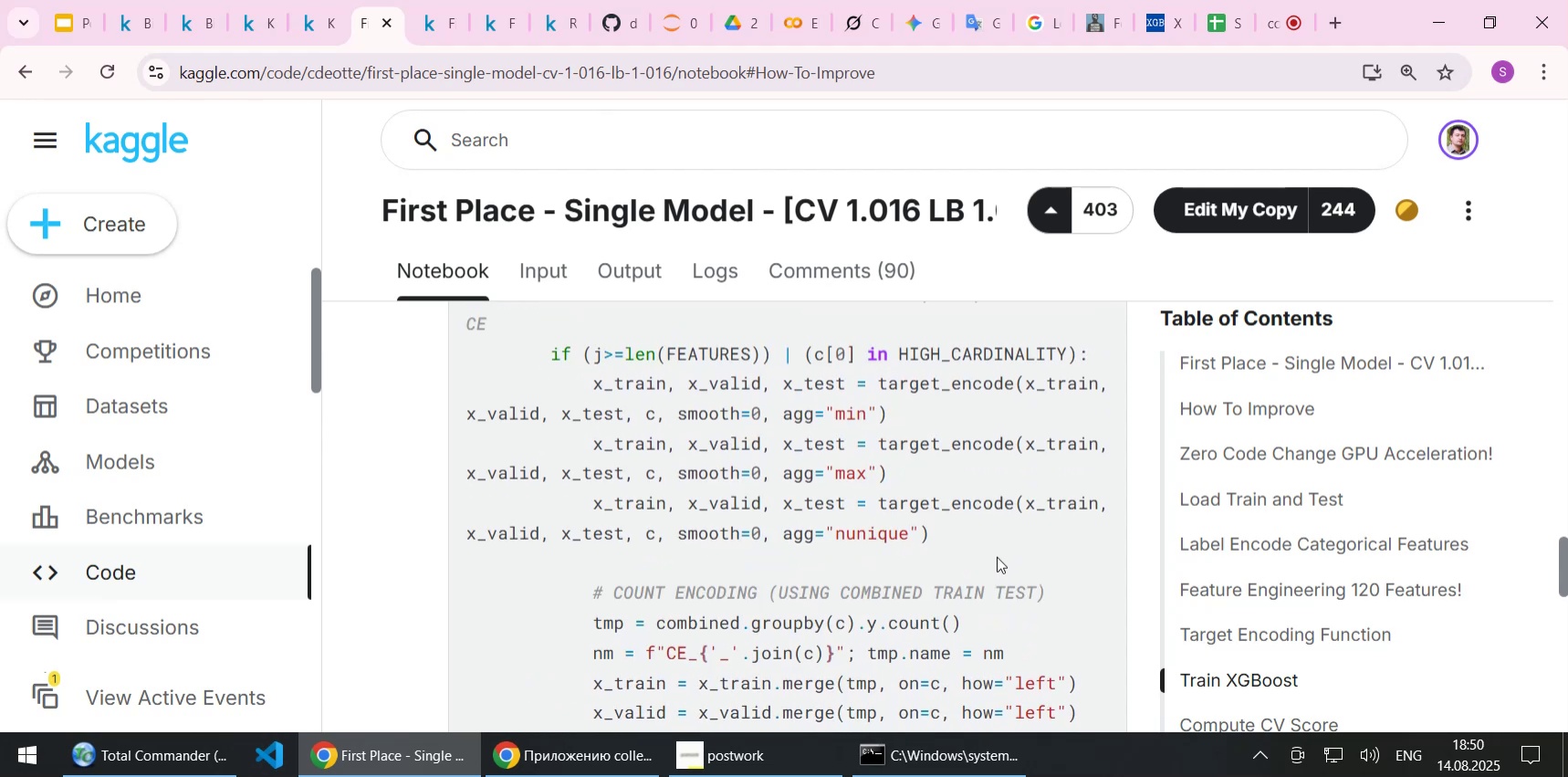 
scroll: coordinate [1057, 508], scroll_direction: down, amount: 2.0
 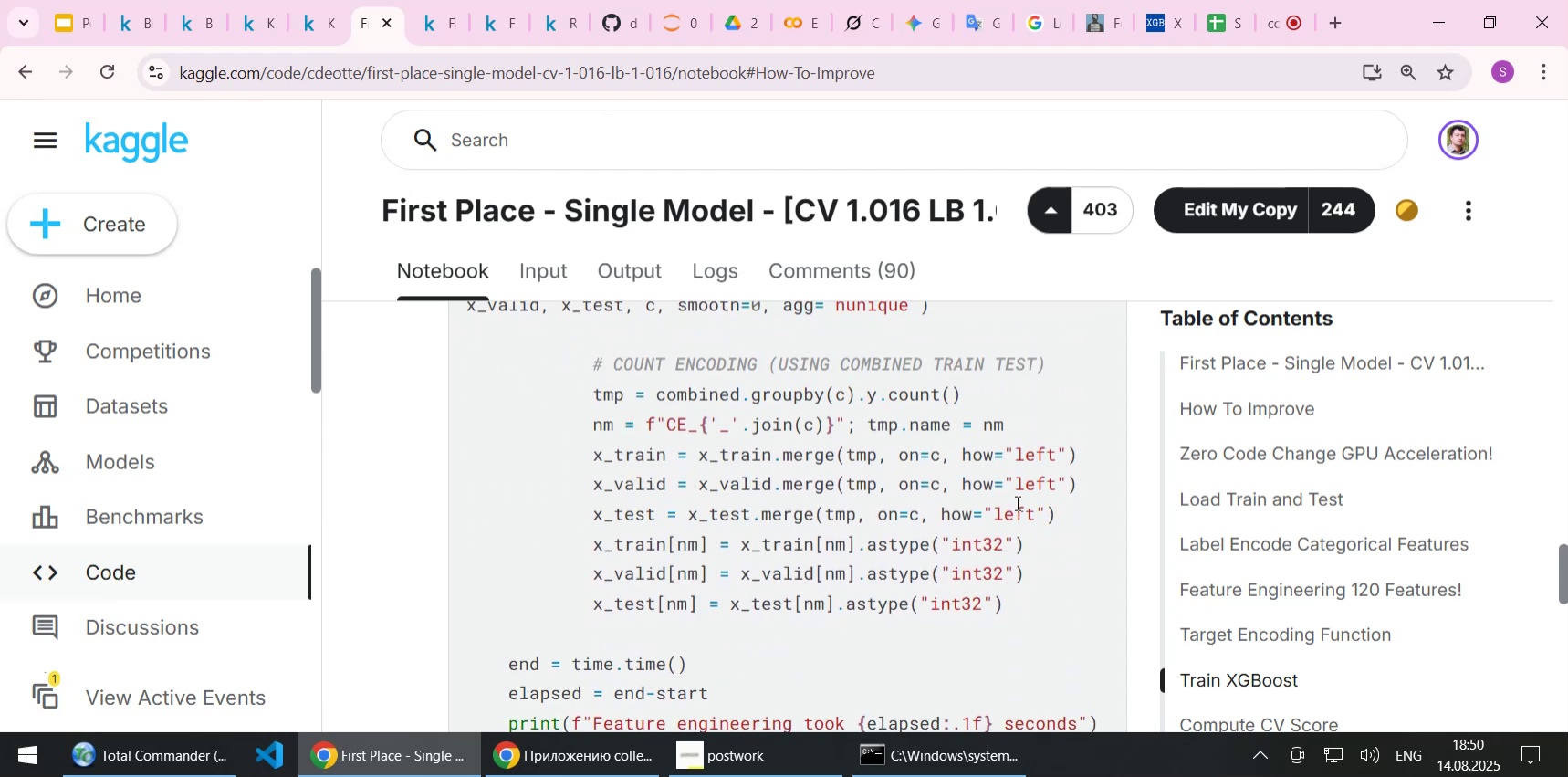 
scroll: coordinate [997, 502], scroll_direction: up, amount: 1.0
 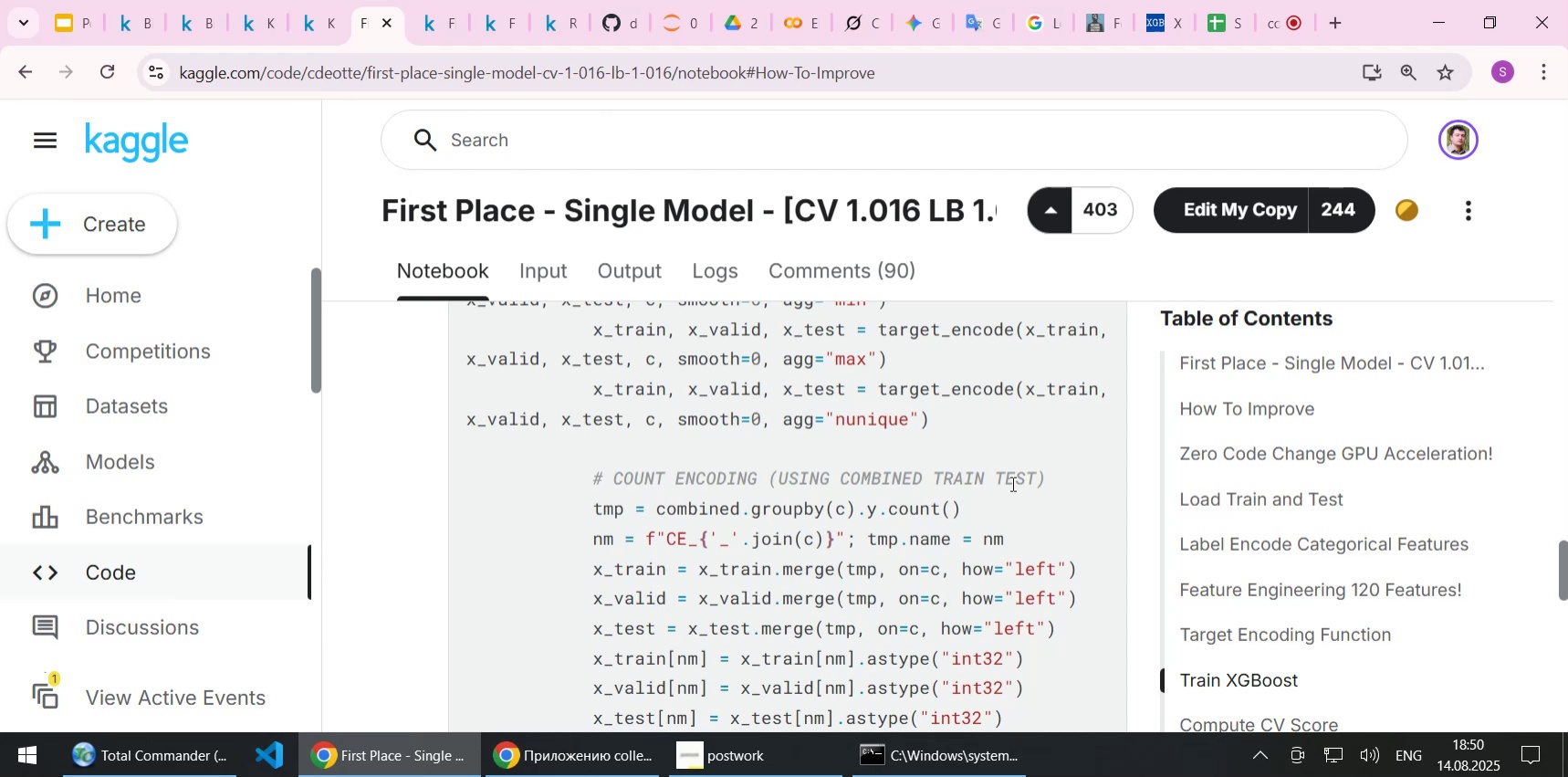 
scroll: coordinate [1011, 483], scroll_direction: down, amount: 1.0
 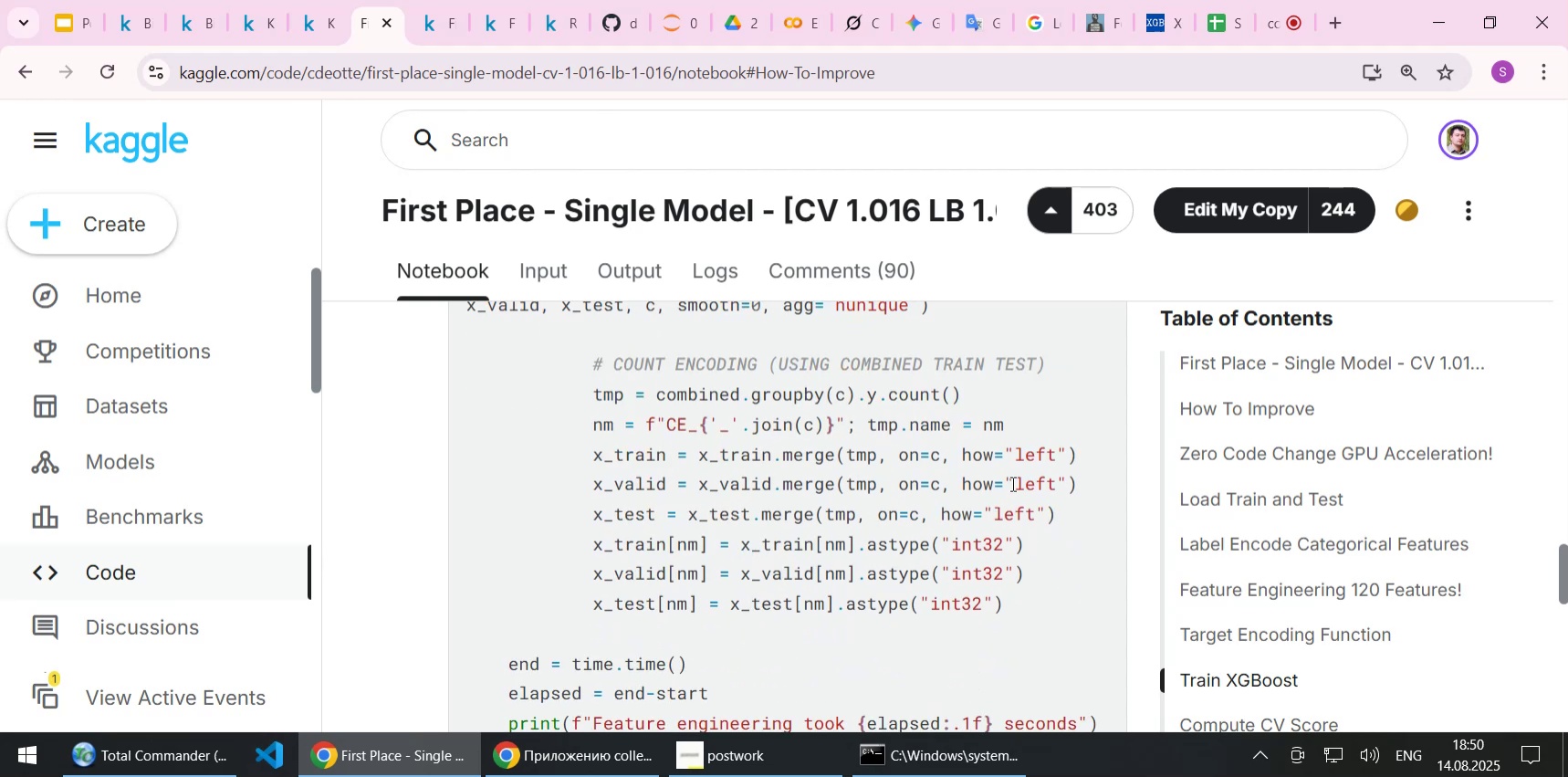 
scroll: coordinate [1011, 483], scroll_direction: up, amount: 1.0
 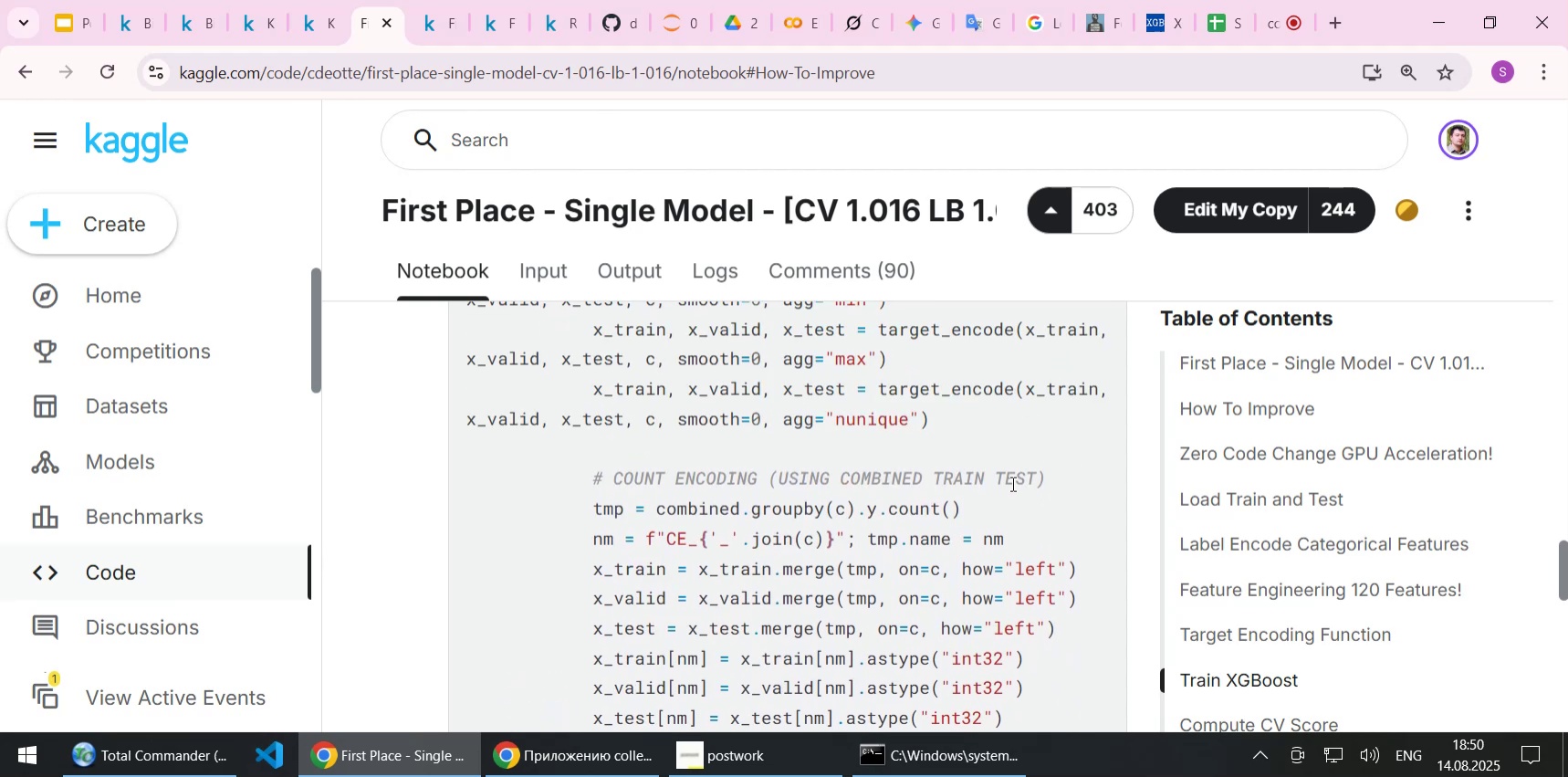 
scroll: coordinate [1011, 483], scroll_direction: down, amount: 1.0
 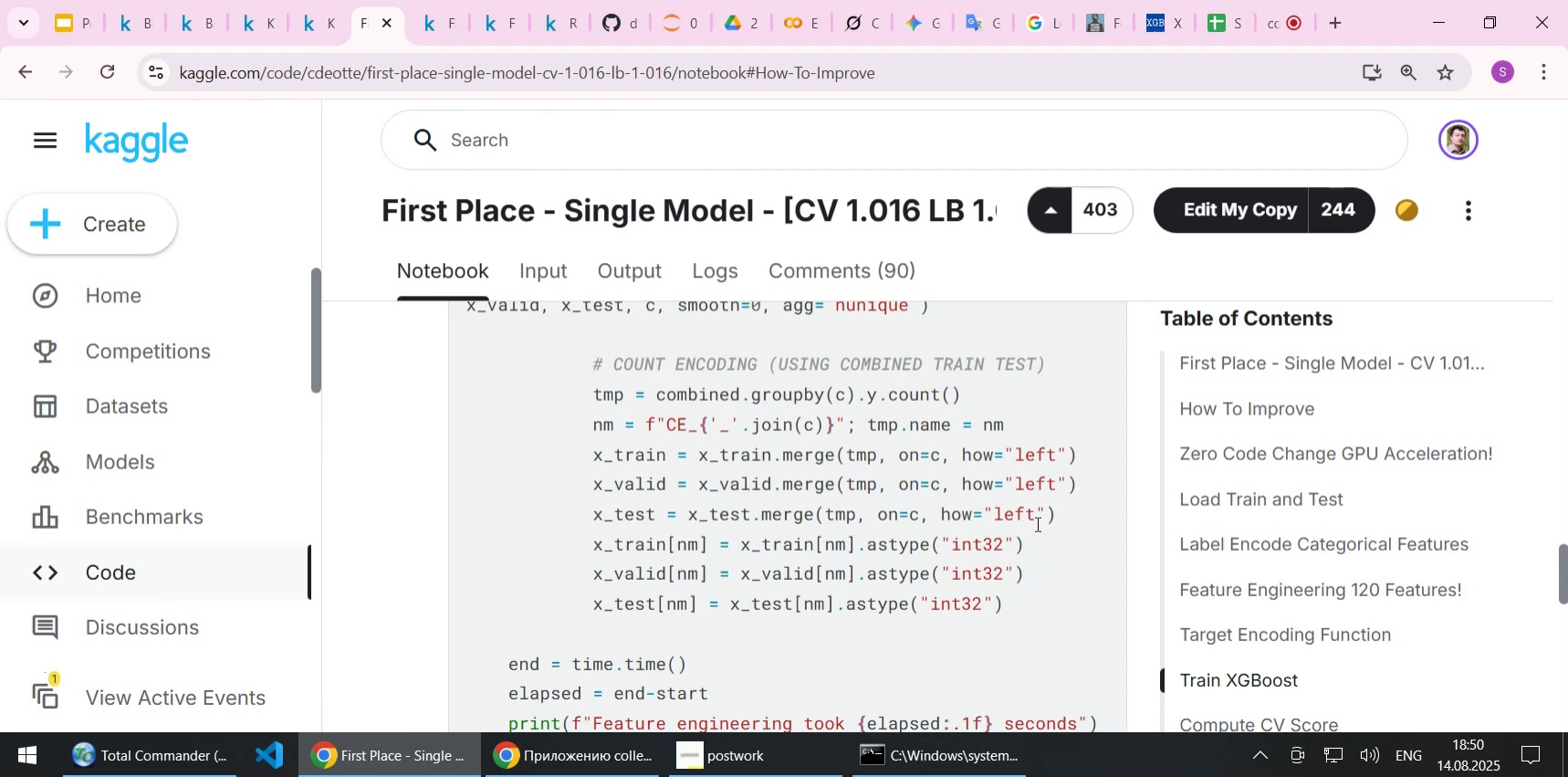 
wait(6.34)
 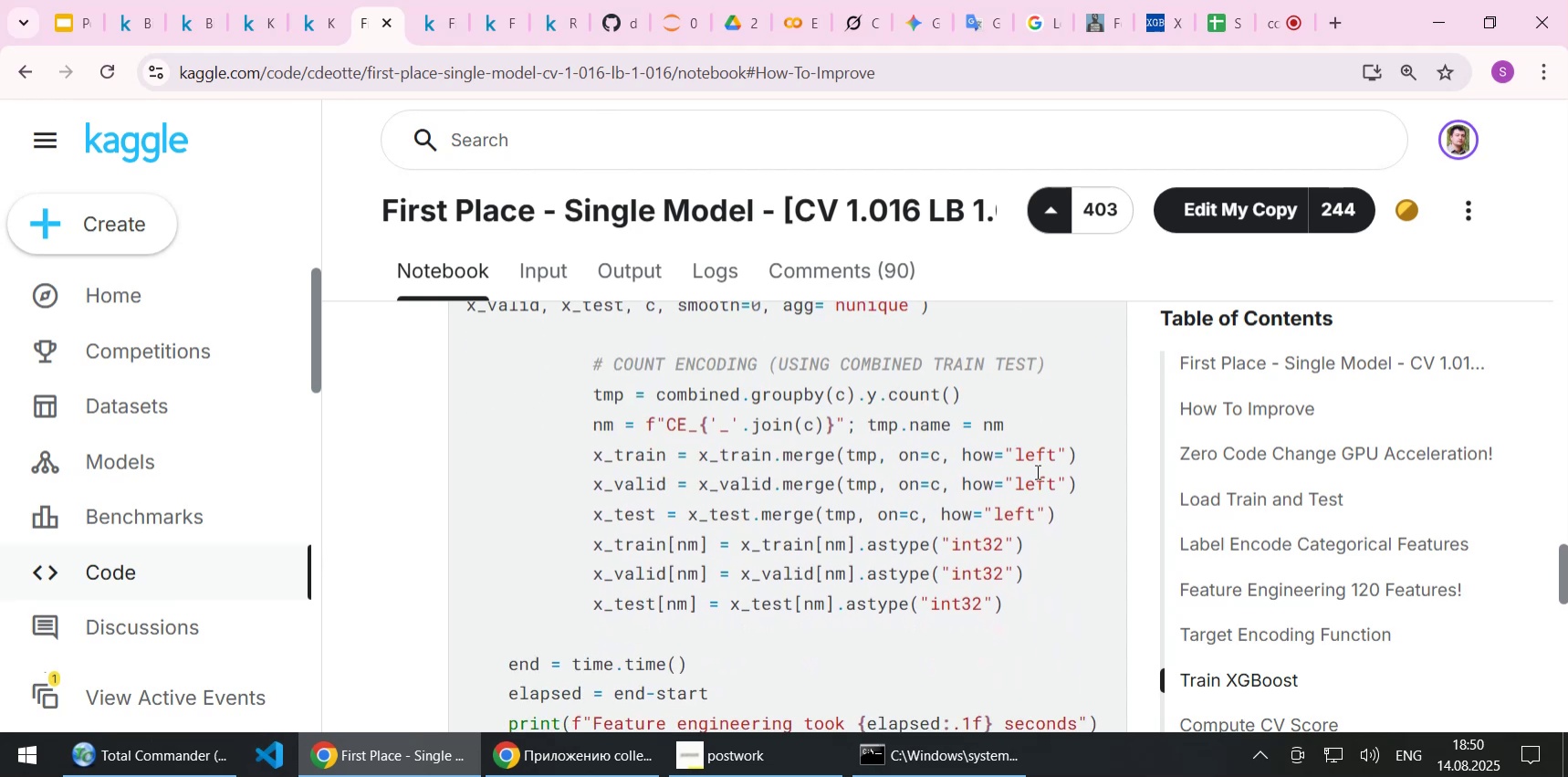 
left_click_drag(start_coordinate=[1023, 599], to_coordinate=[462, 377])
 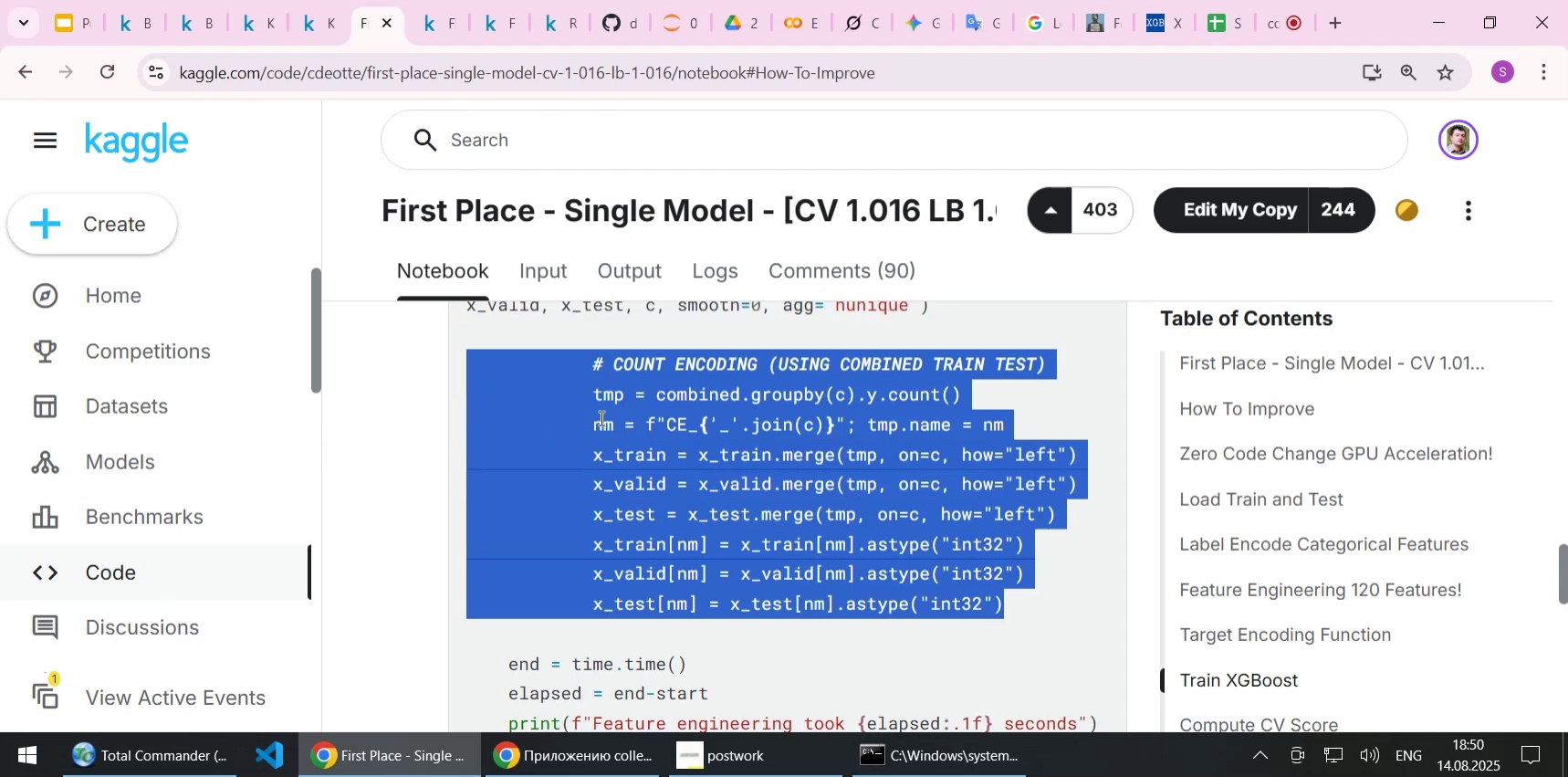 
key(Control+C)
 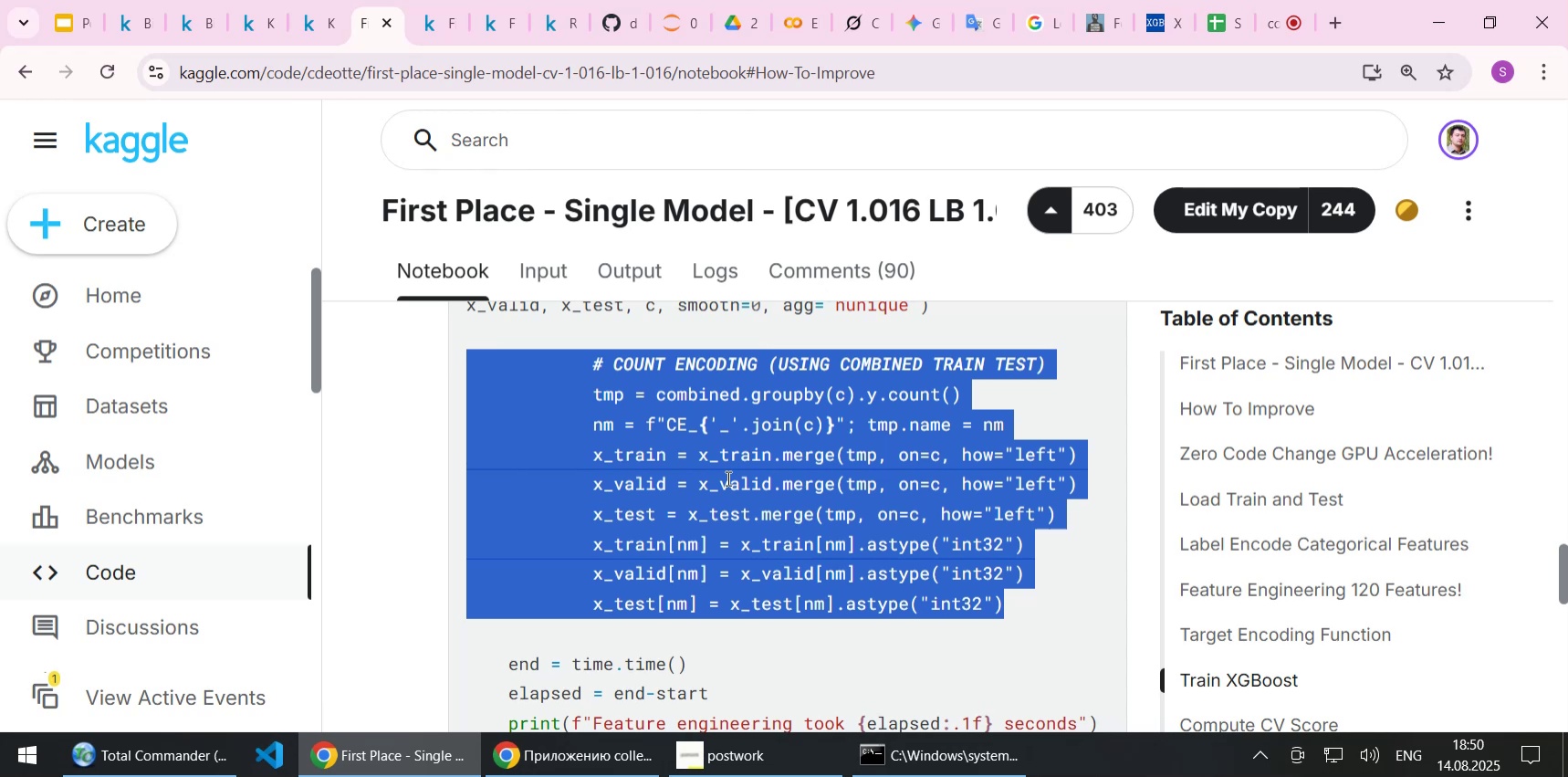 
scroll: coordinate [727, 478], scroll_direction: up, amount: 1.0
 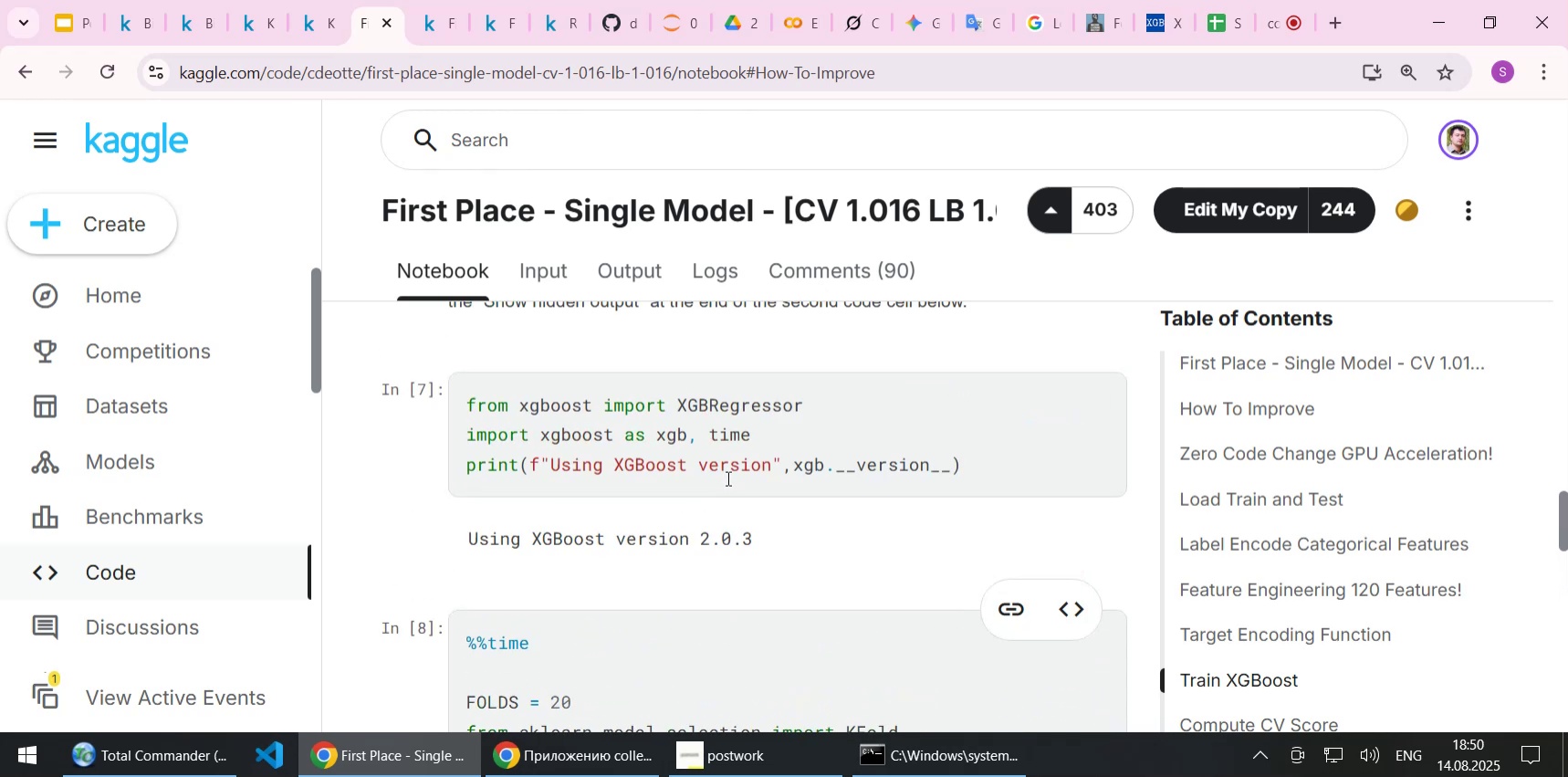 
scroll: coordinate [727, 478], scroll_direction: down, amount: 3.0
 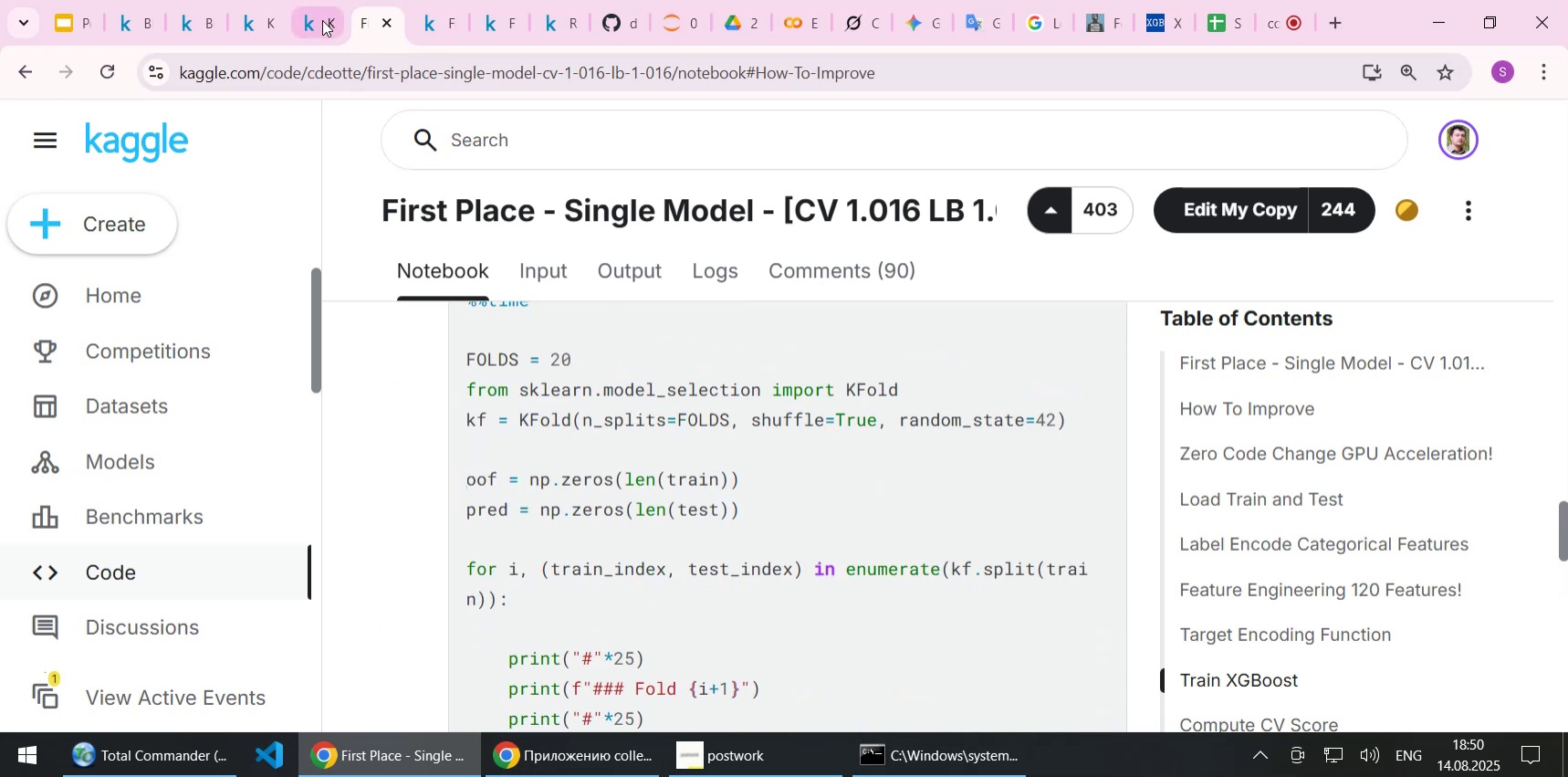 
left_click([319, 24])
 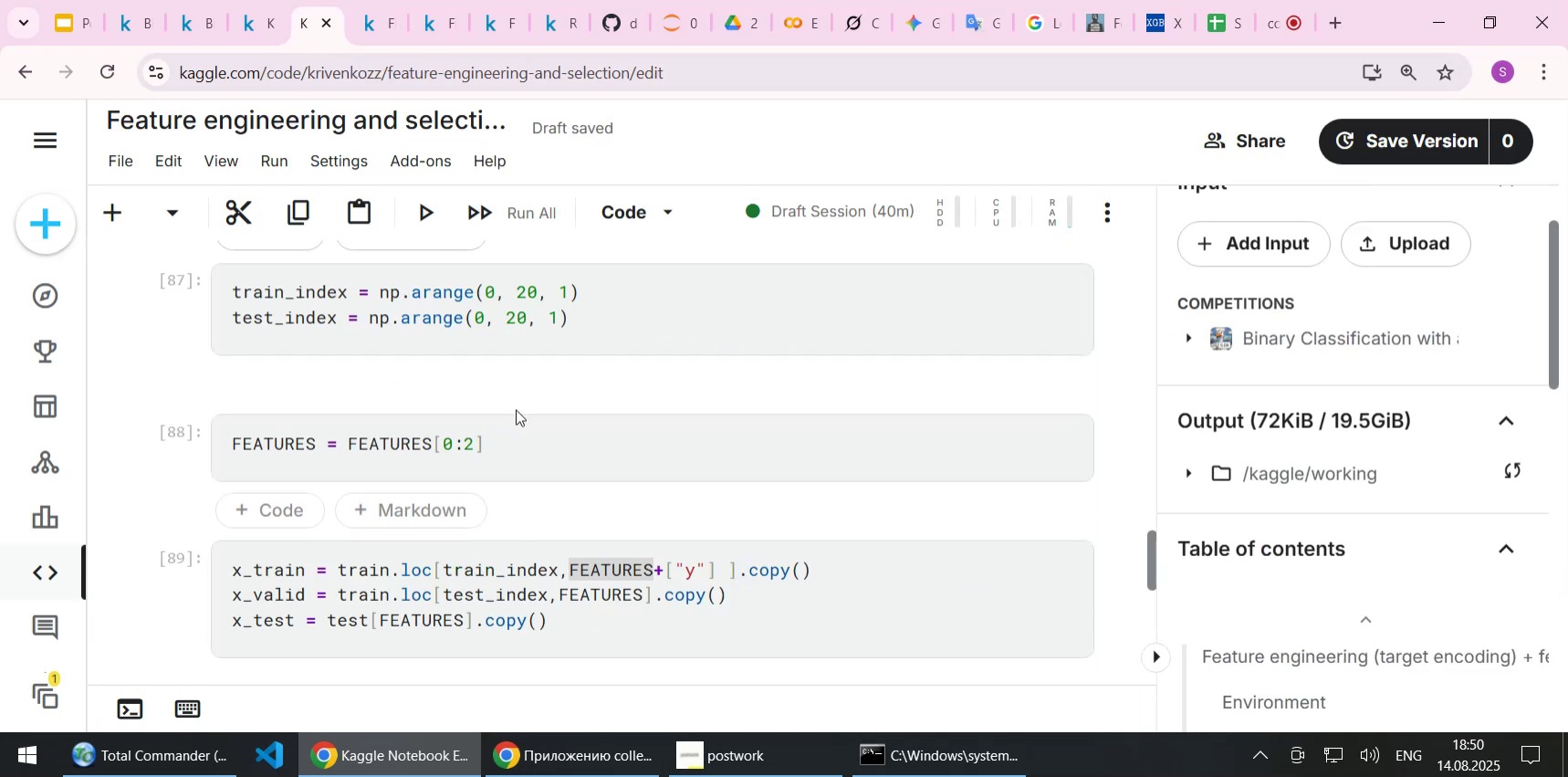 
scroll: coordinate [516, 409], scroll_direction: down, amount: 2.0
 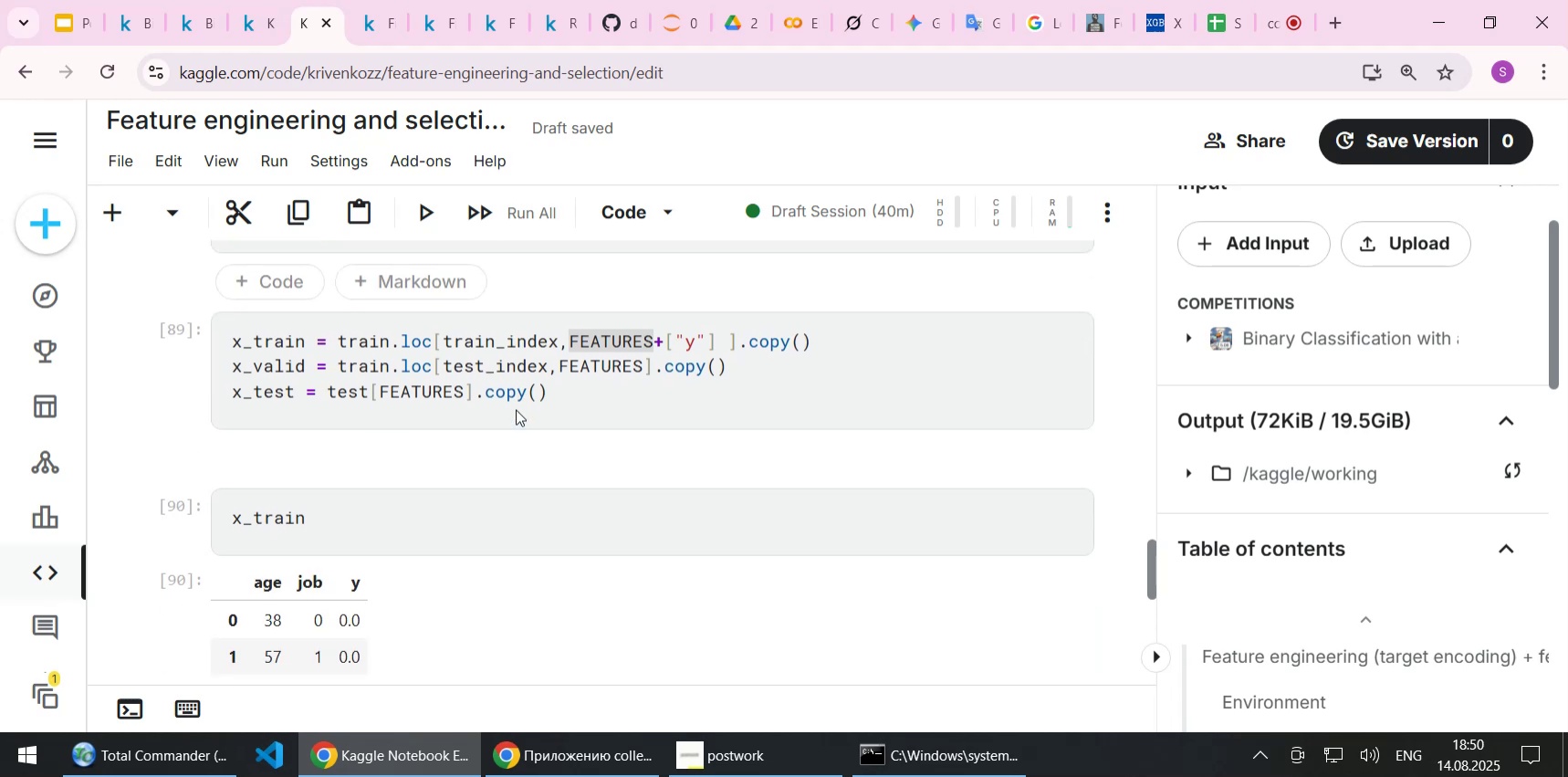 
scroll: coordinate [516, 409], scroll_direction: up, amount: 3.0
 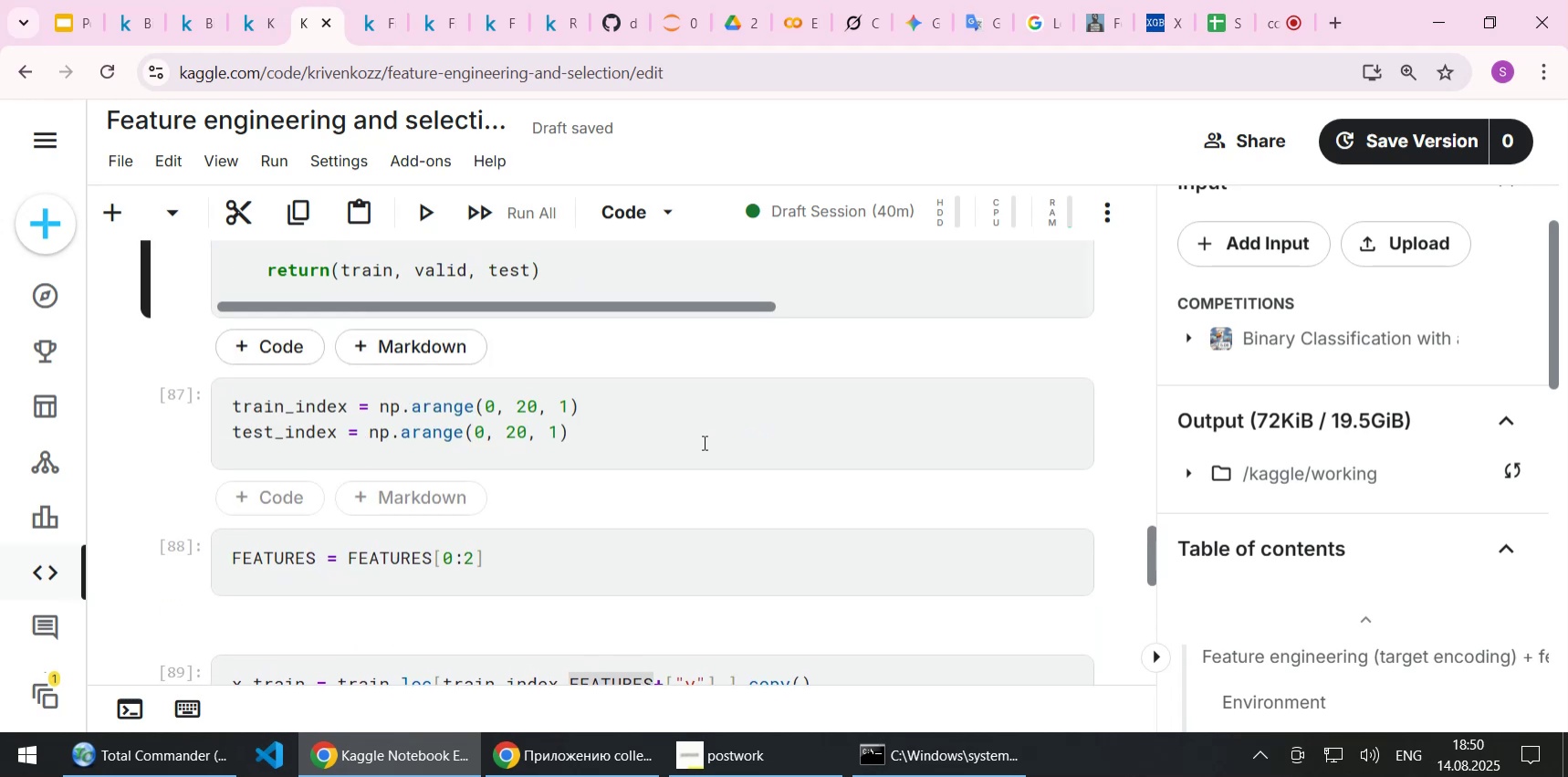 
scroll: coordinate [671, 431], scroll_direction: down, amount: 21.0
 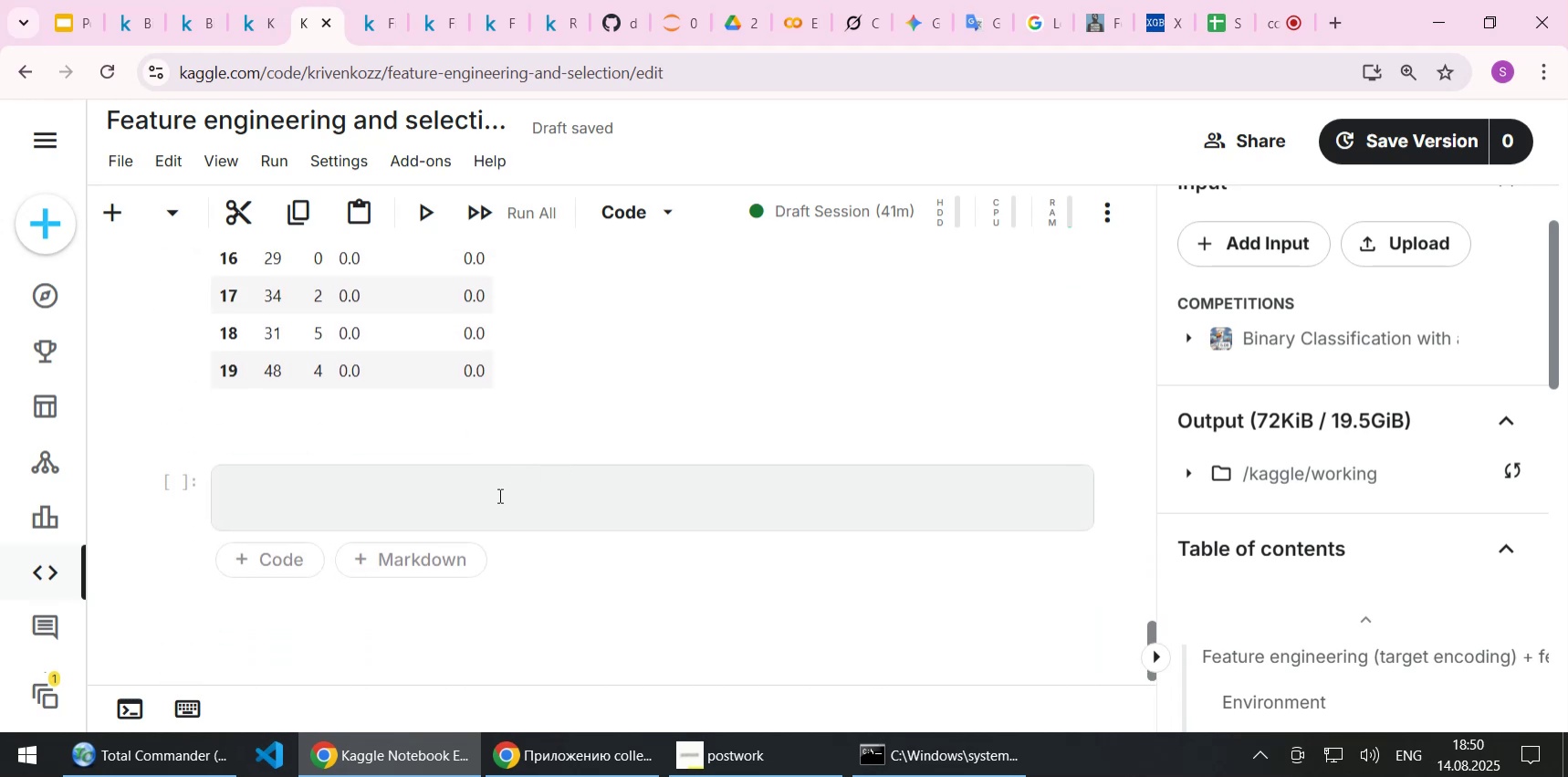 
left_click([498, 495])
 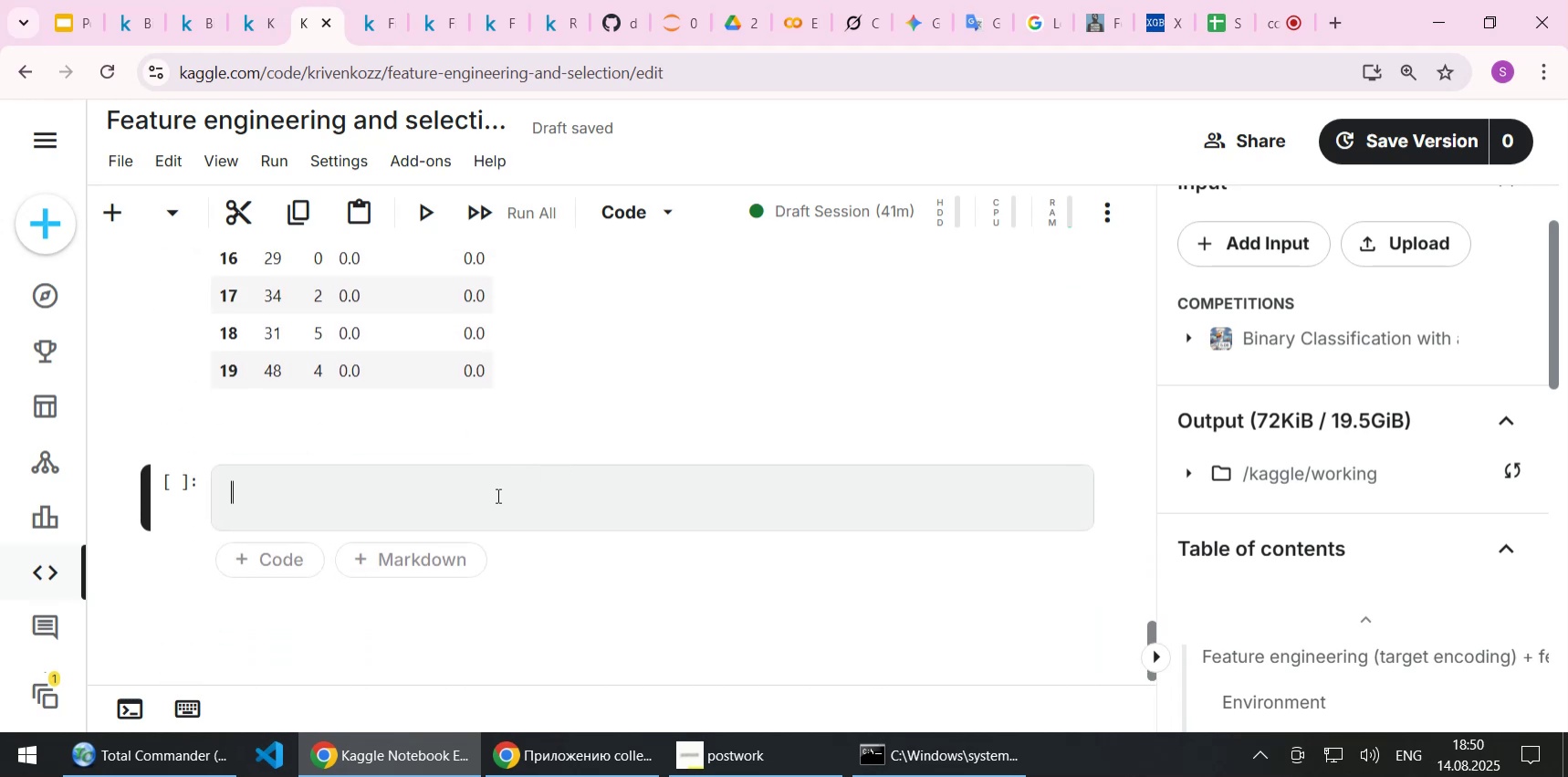 
key(Control+V)
 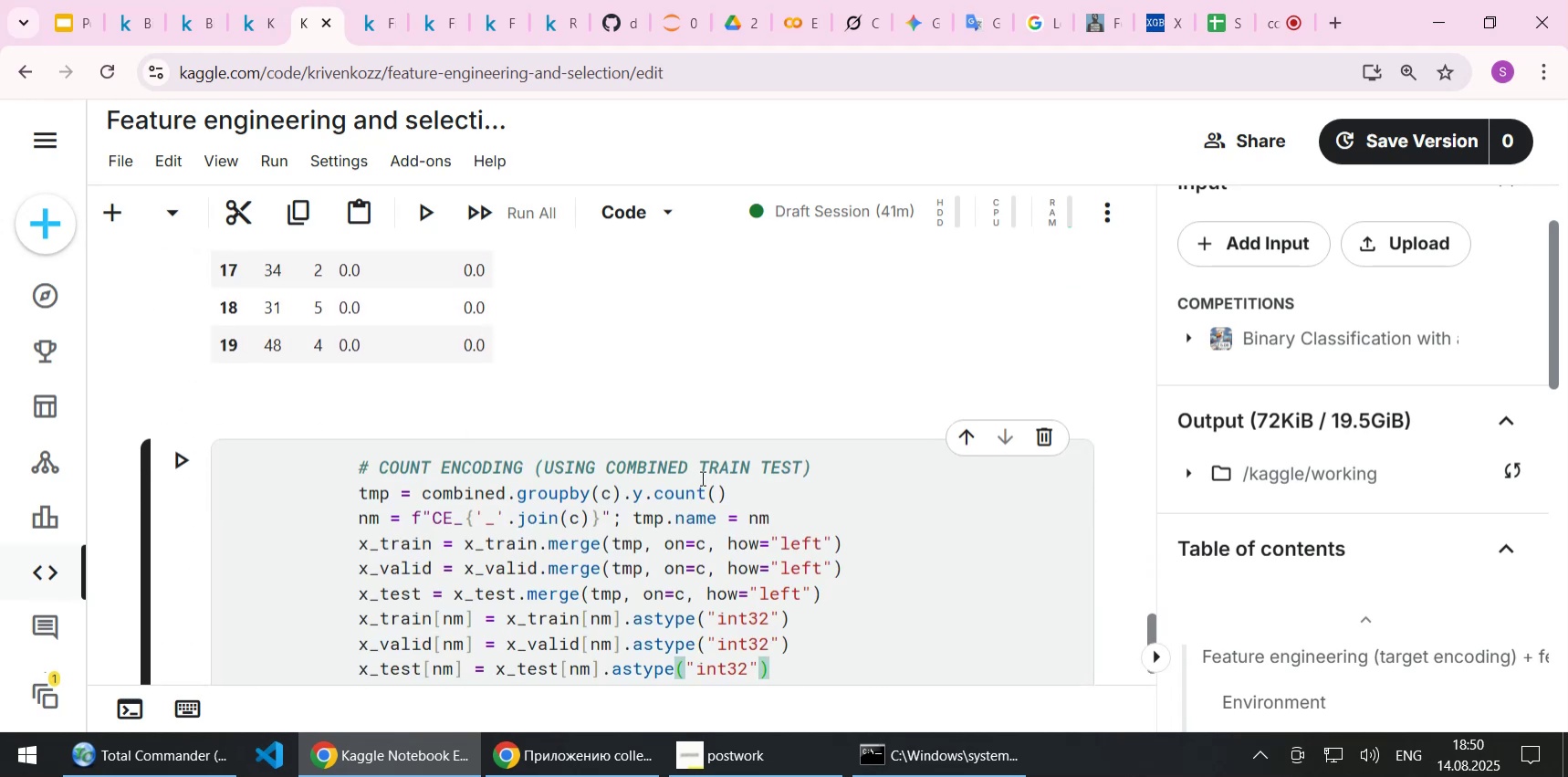 
left_click_drag(start_coordinate=[698, 465], to_coordinate=[705, 465])
 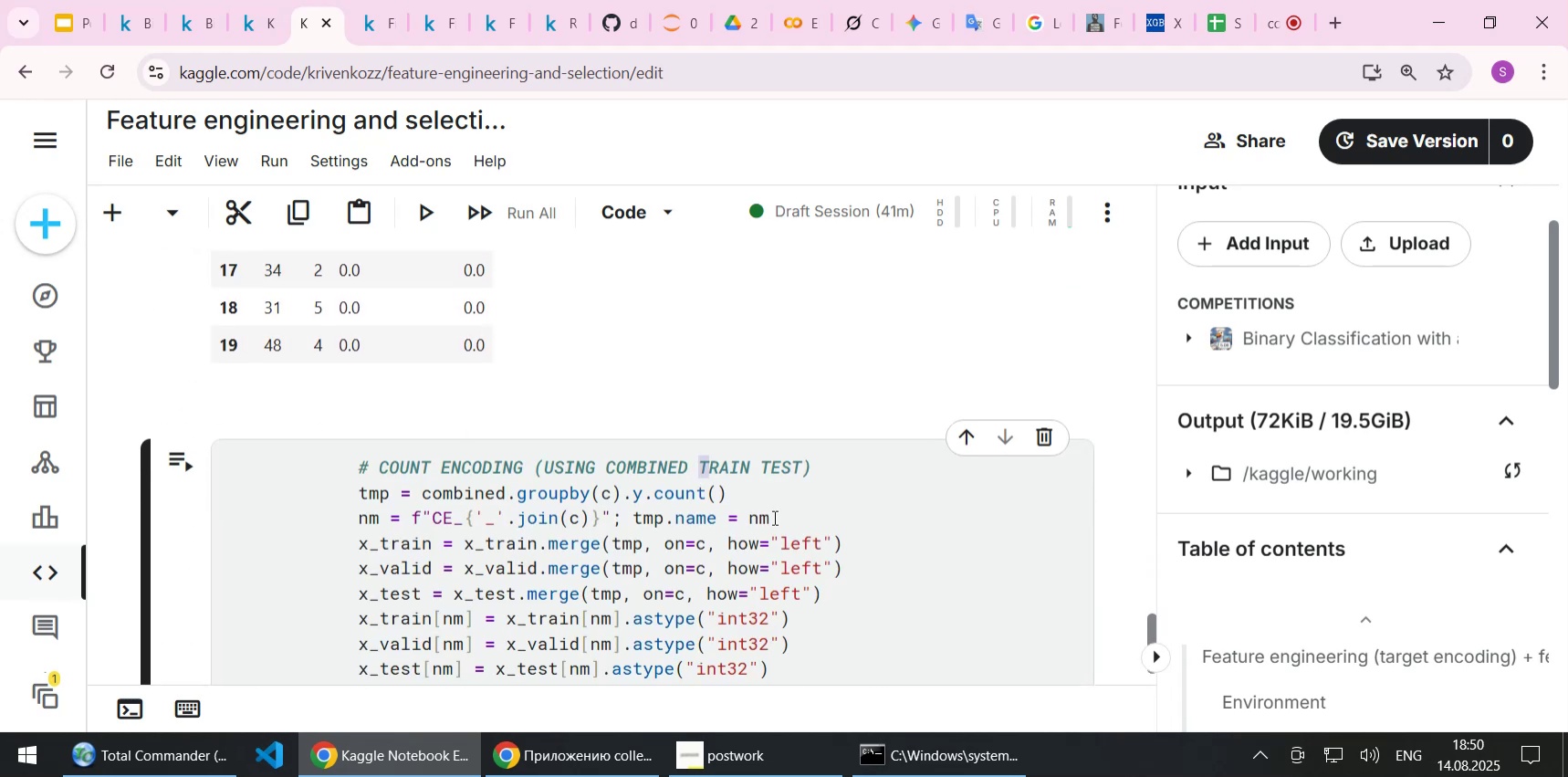 
key(Home)
 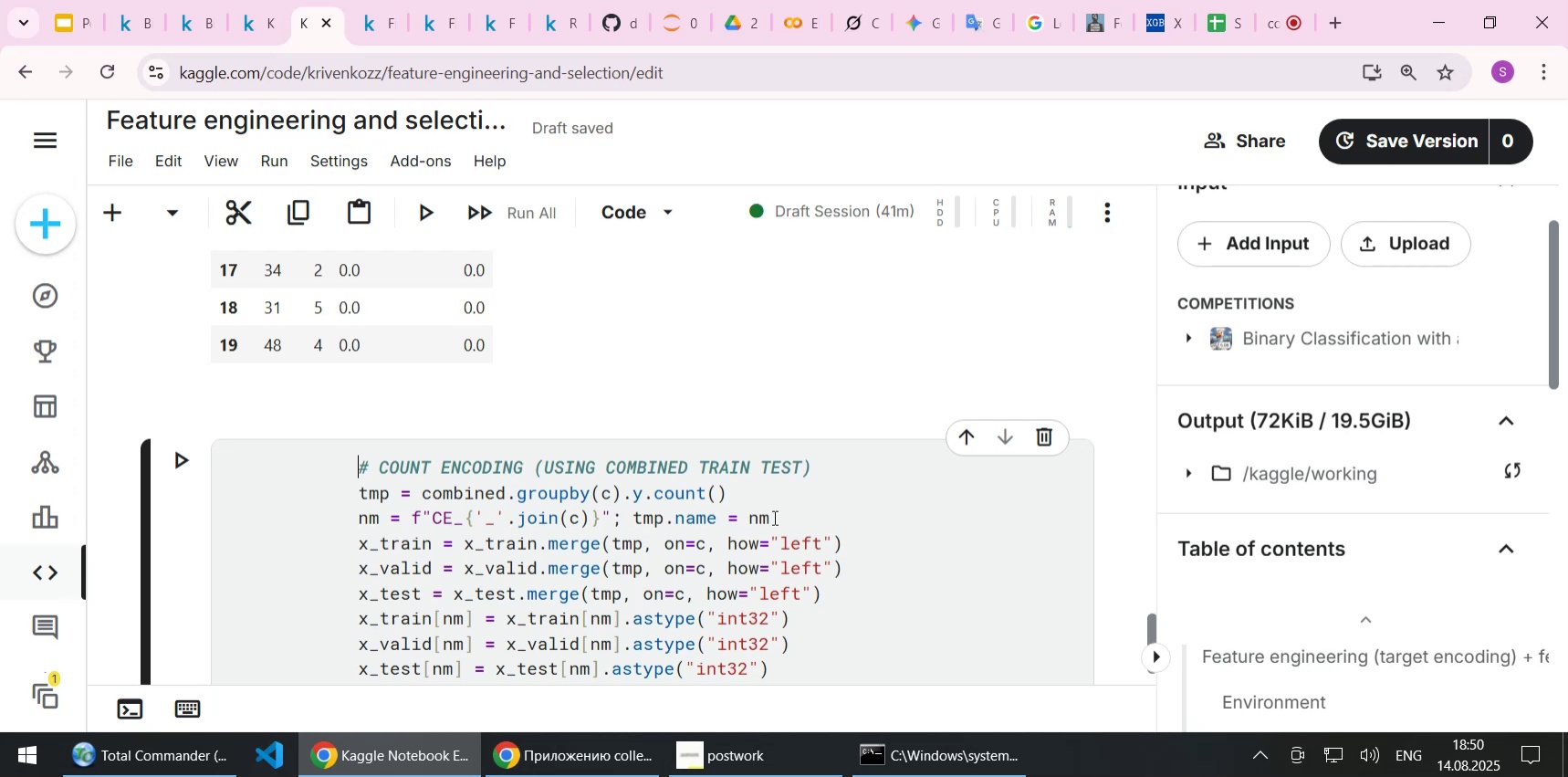 
key(Backspace)
 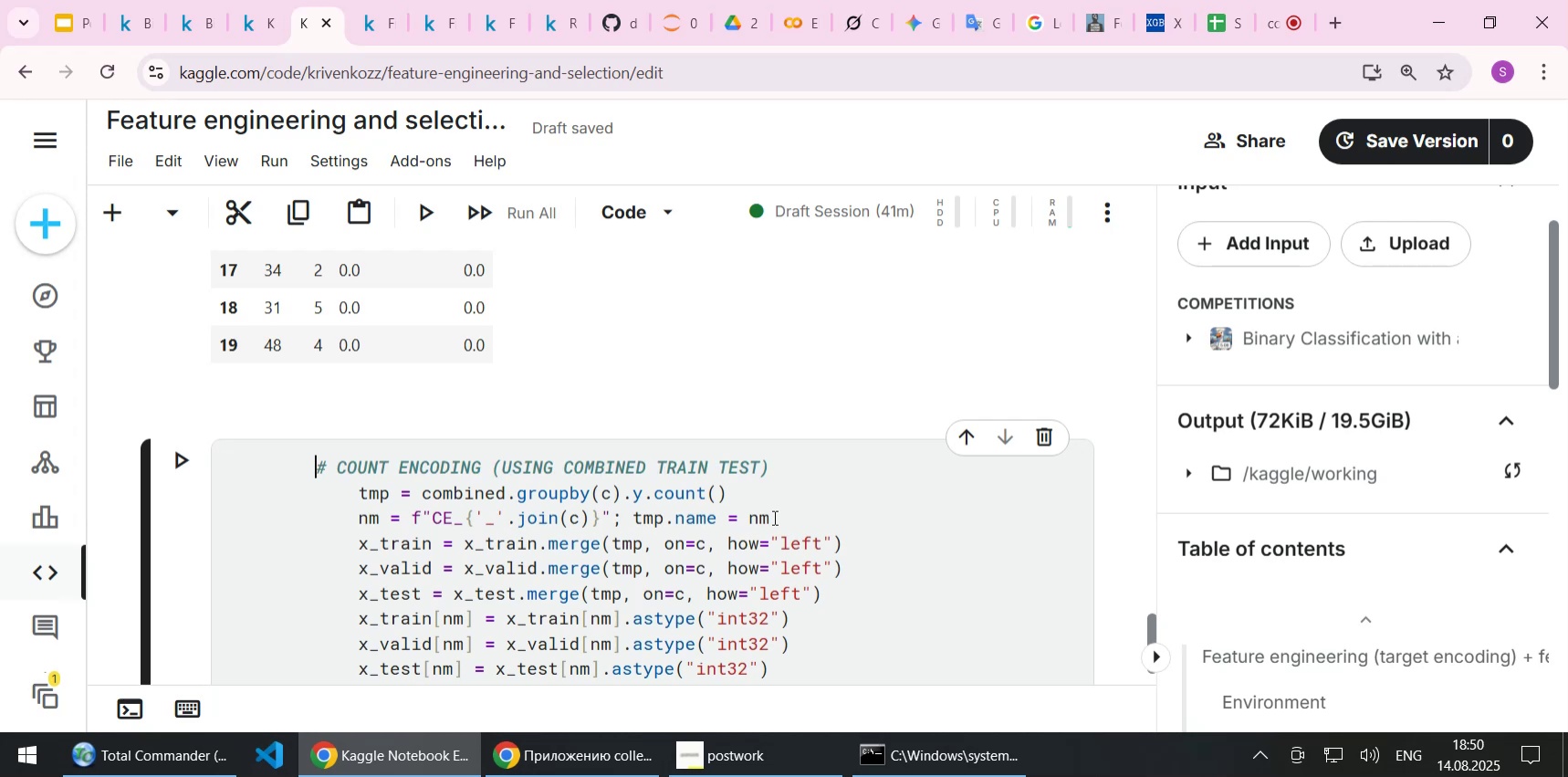 
key(Backspace)
 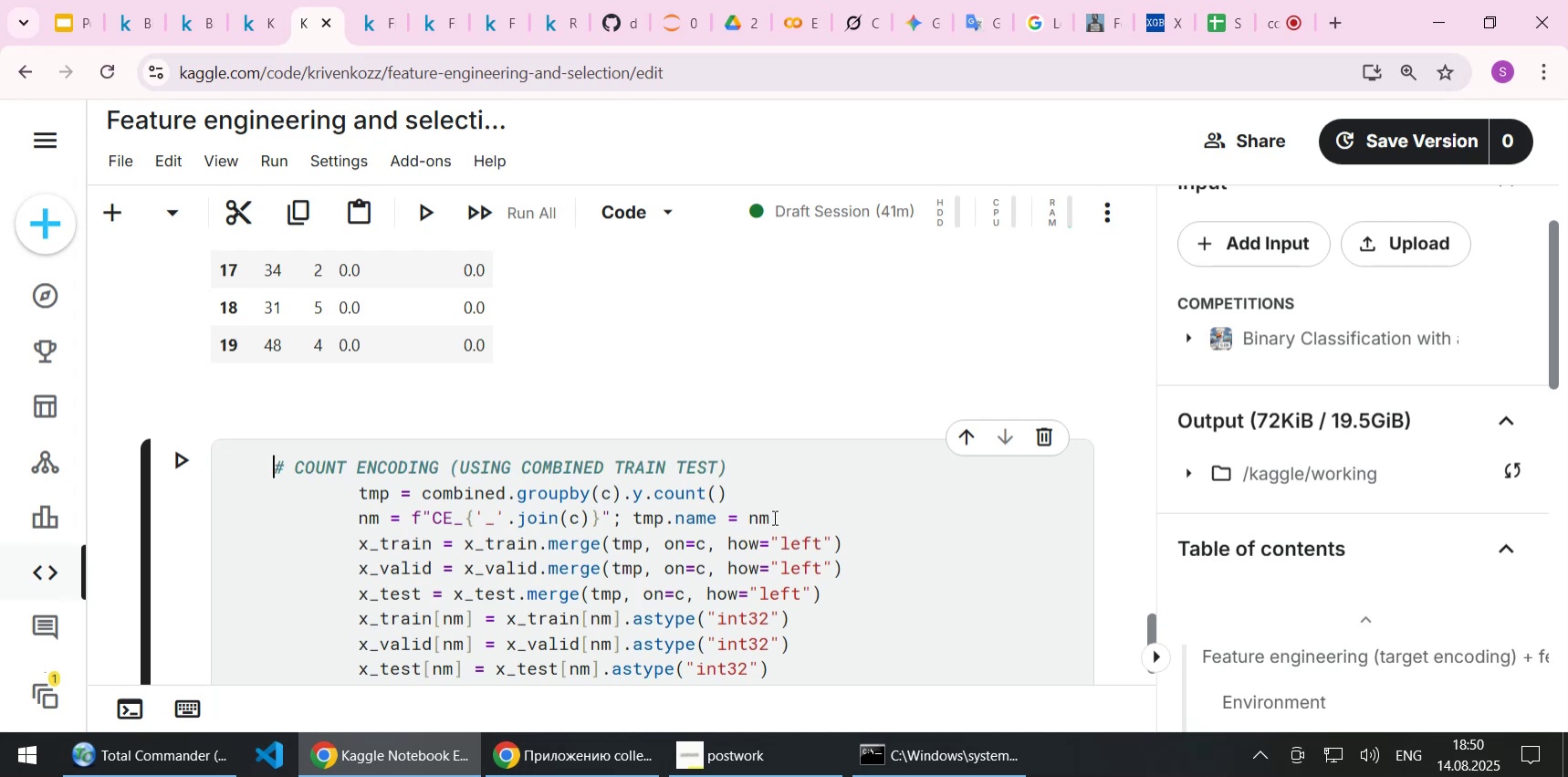 
key(Backspace)
 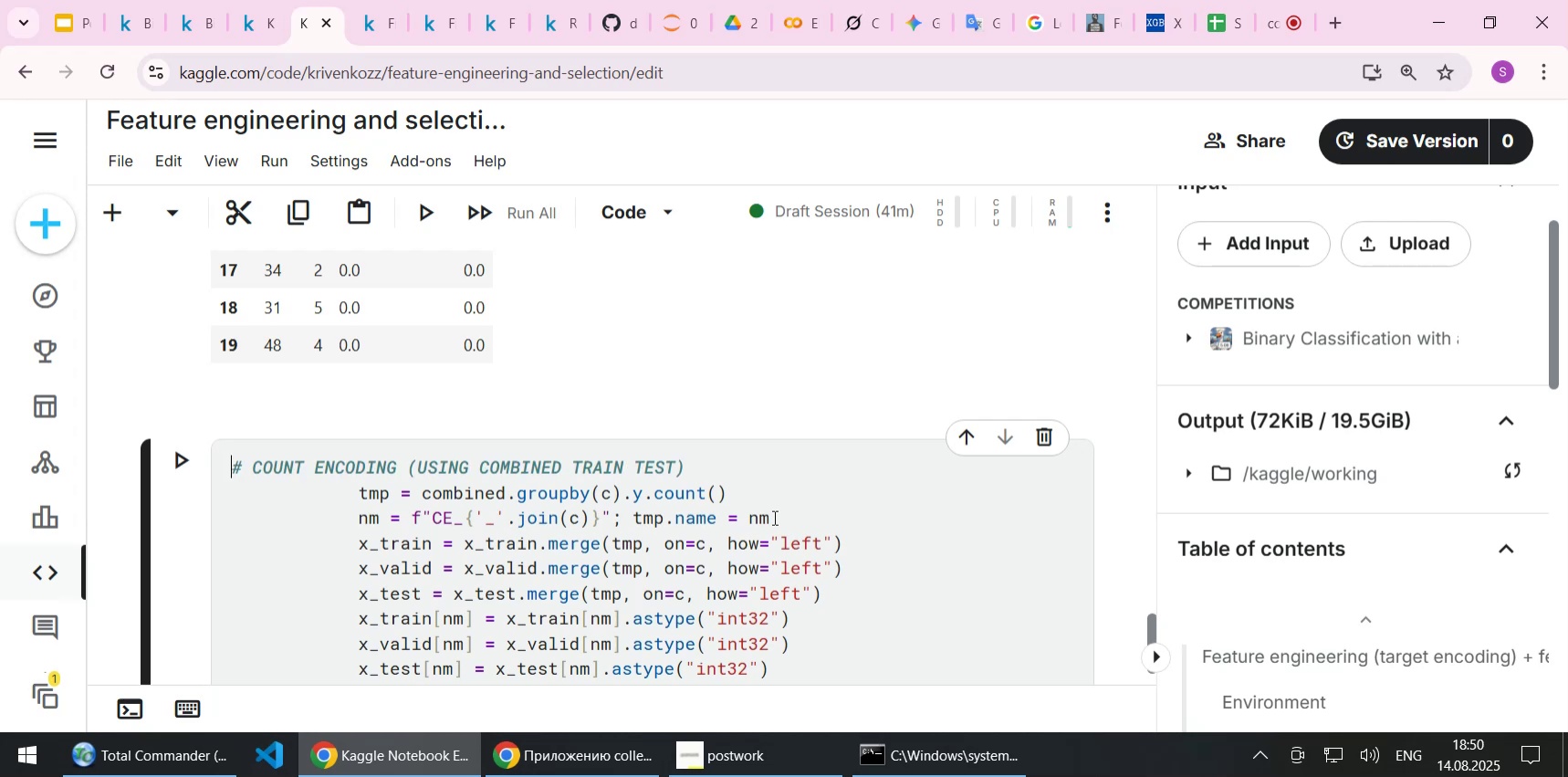 
key(ArrowDown)
 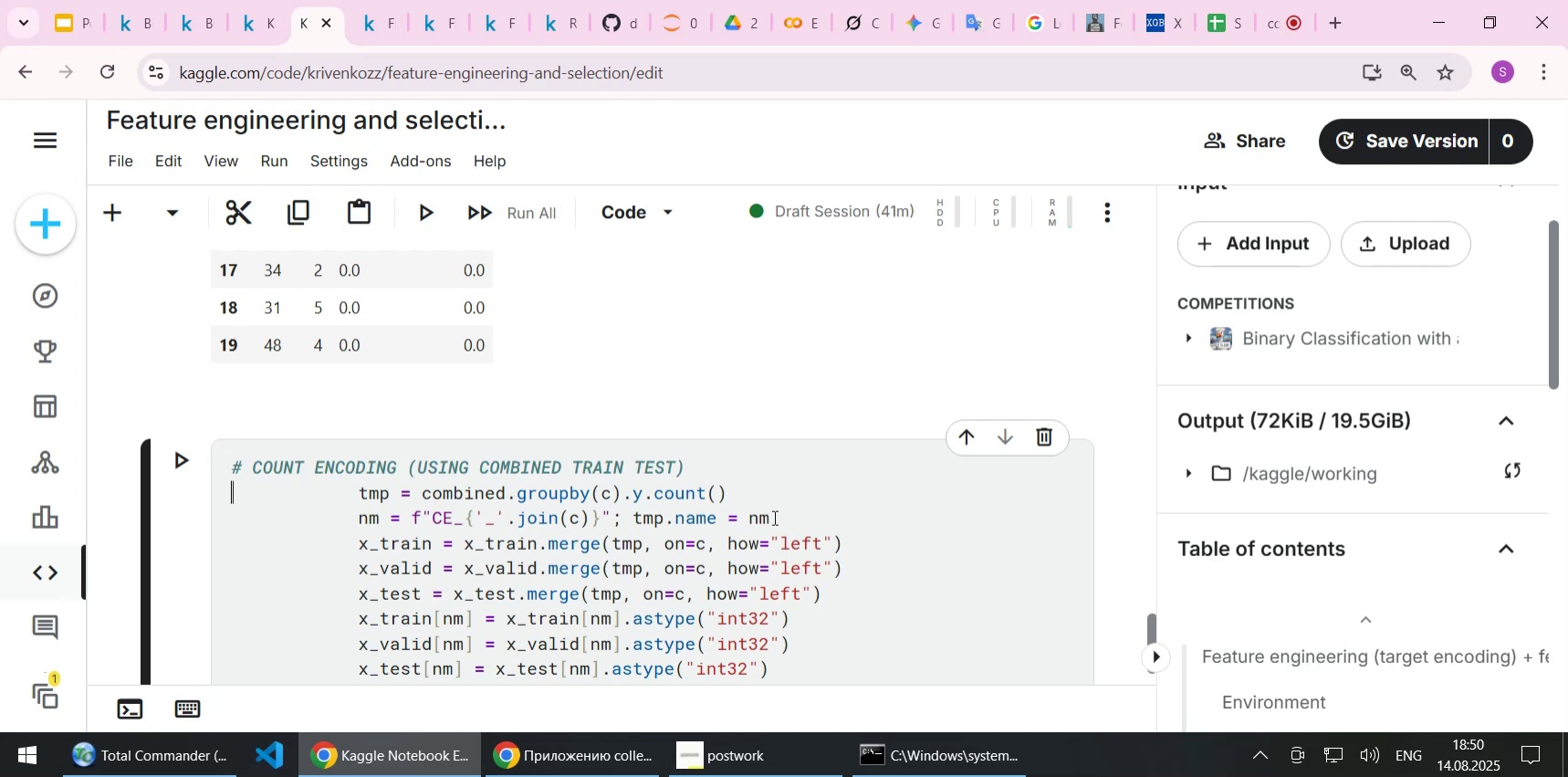 
key(ArrowRight)
 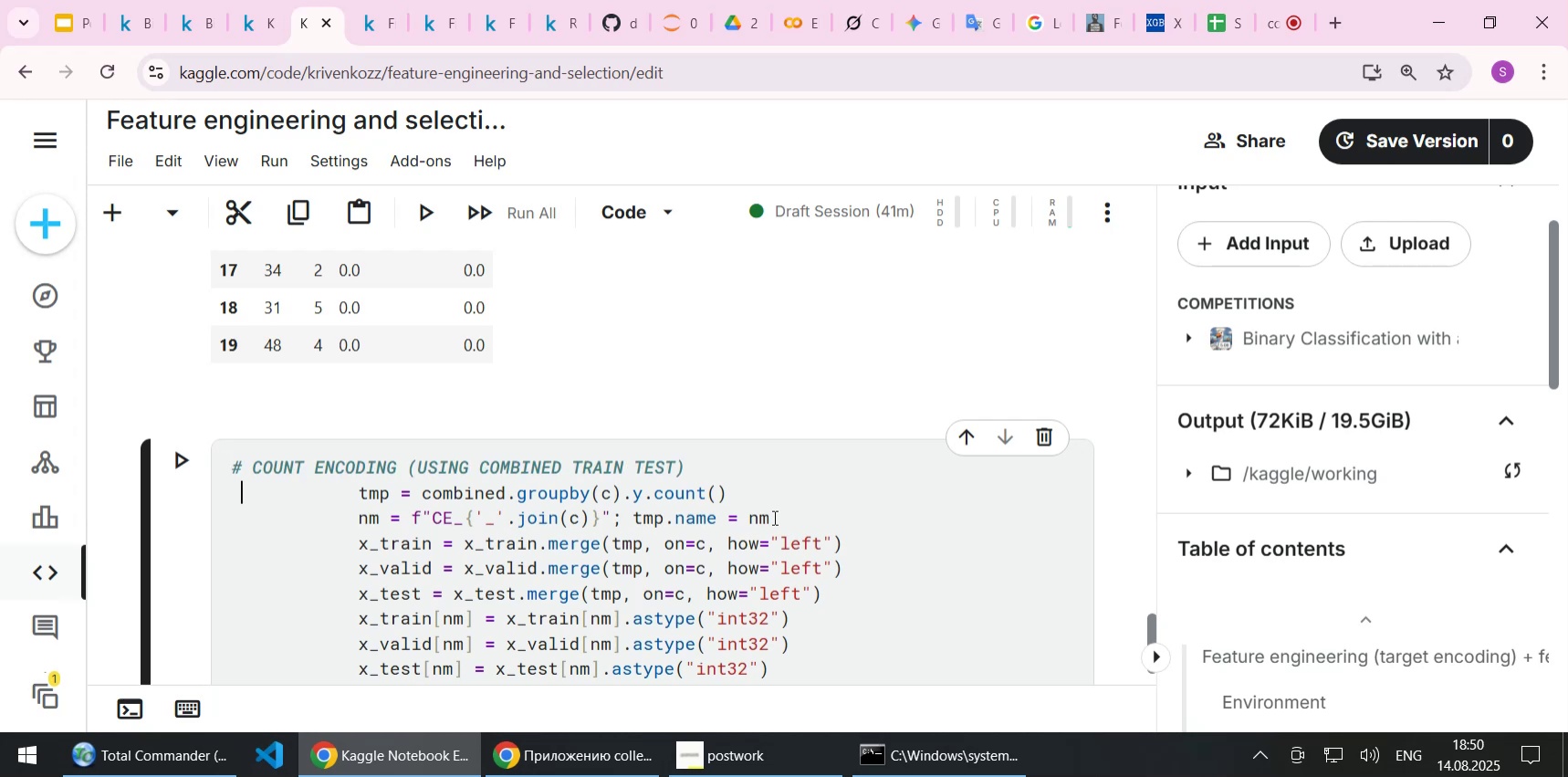 
key(ArrowLeft)
 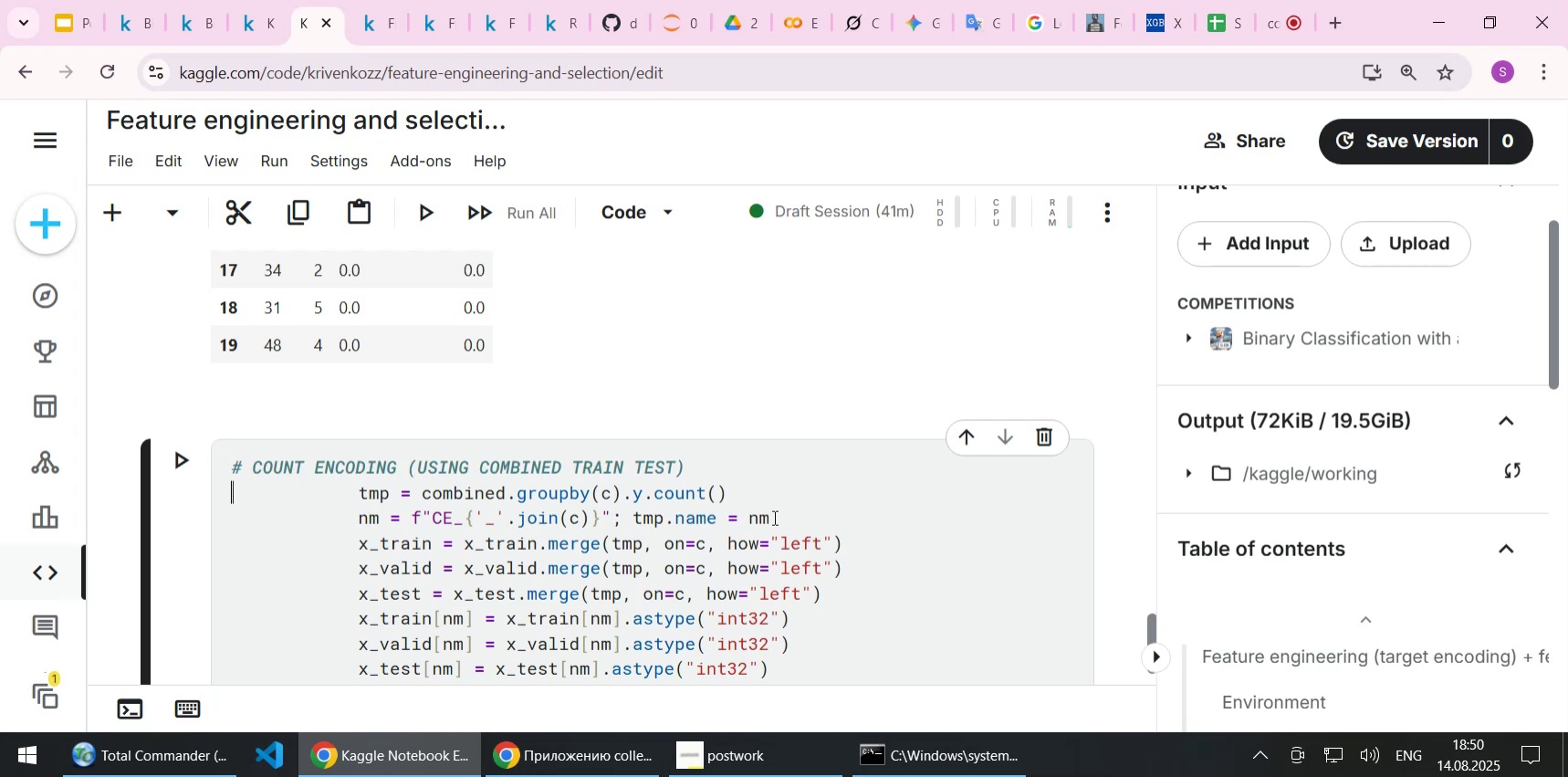 
hold_key(key=Delete, duration=0.77)
 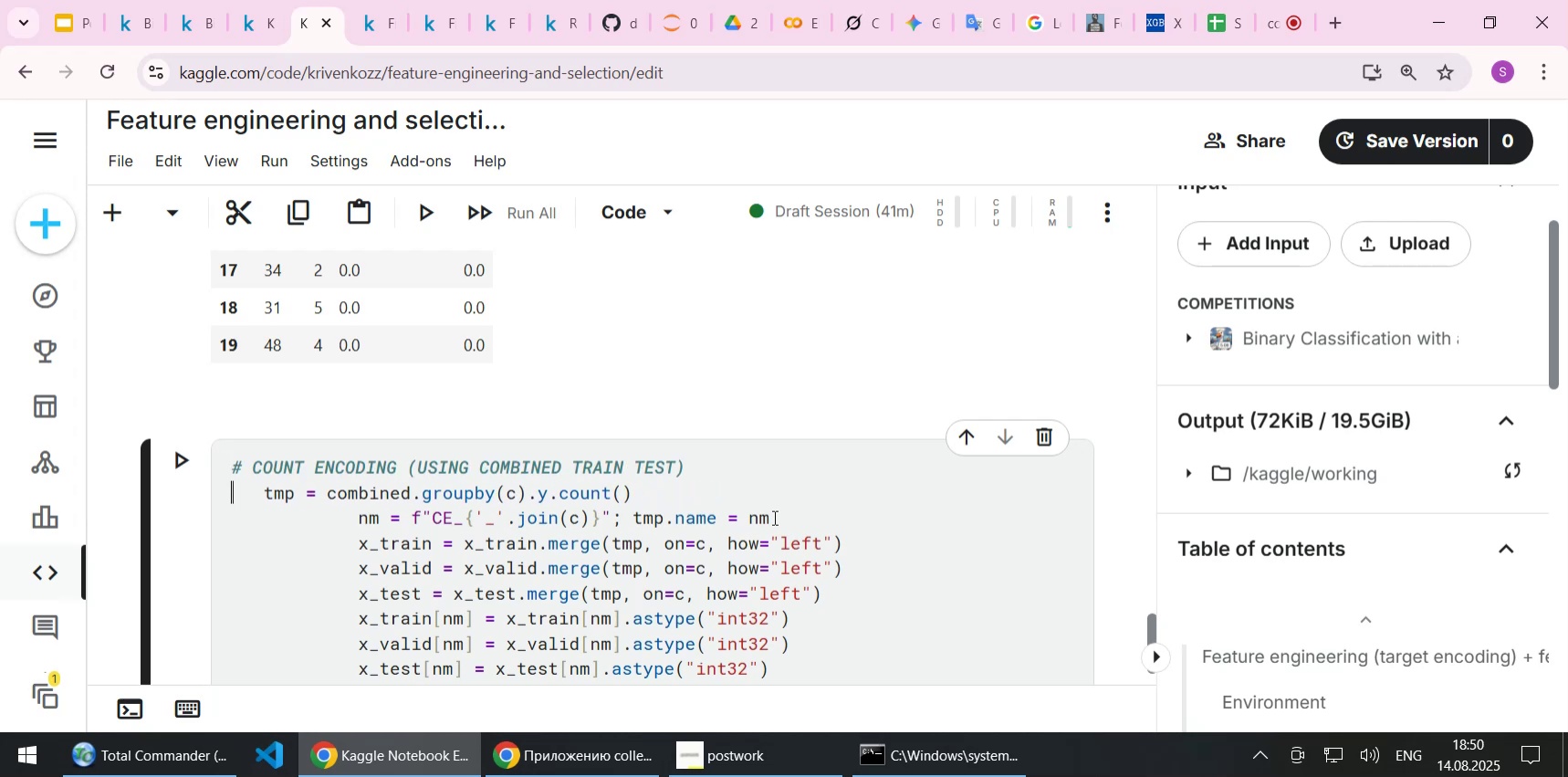 
key(Delete)
 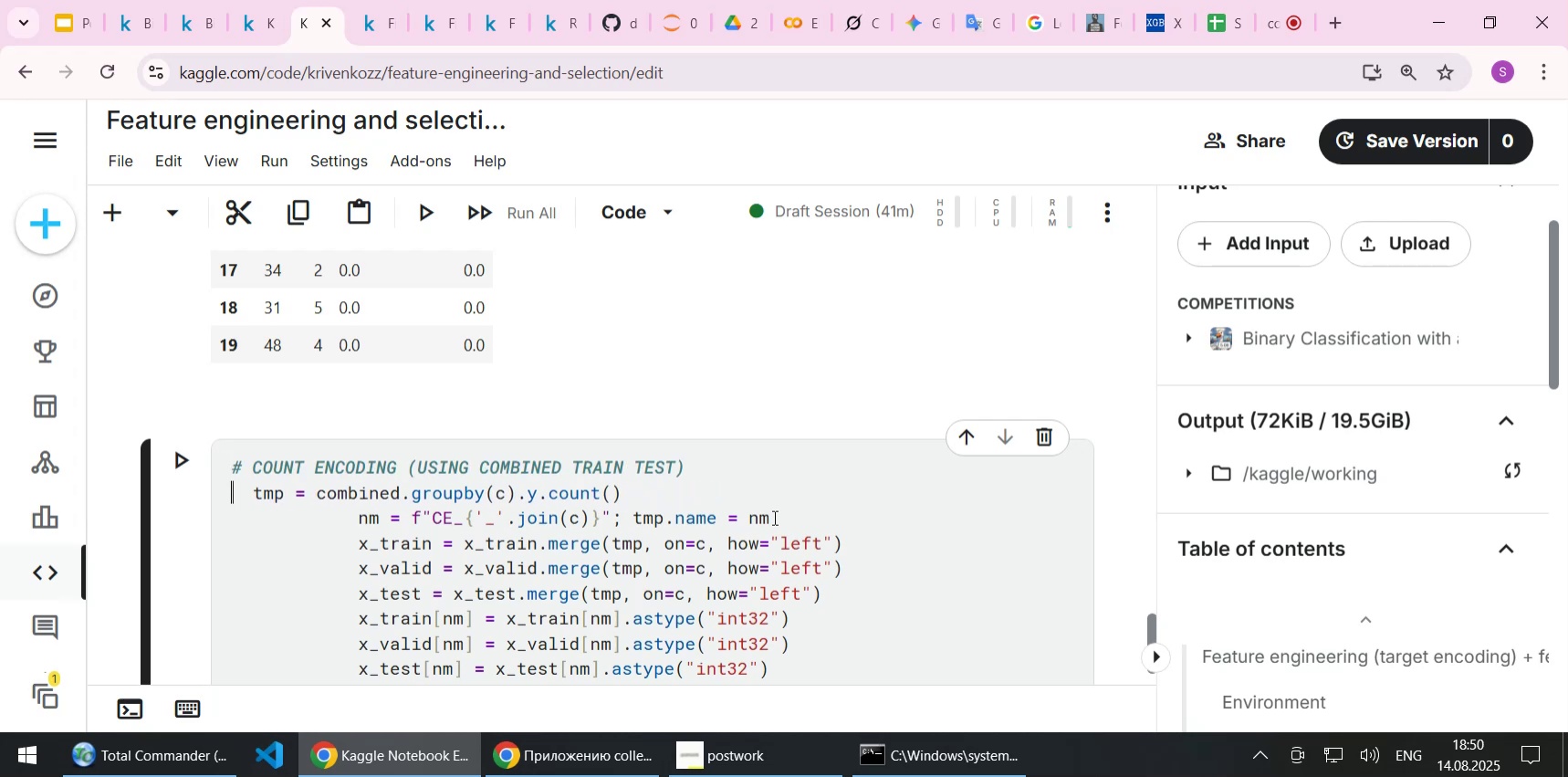 
key(Delete)
 